 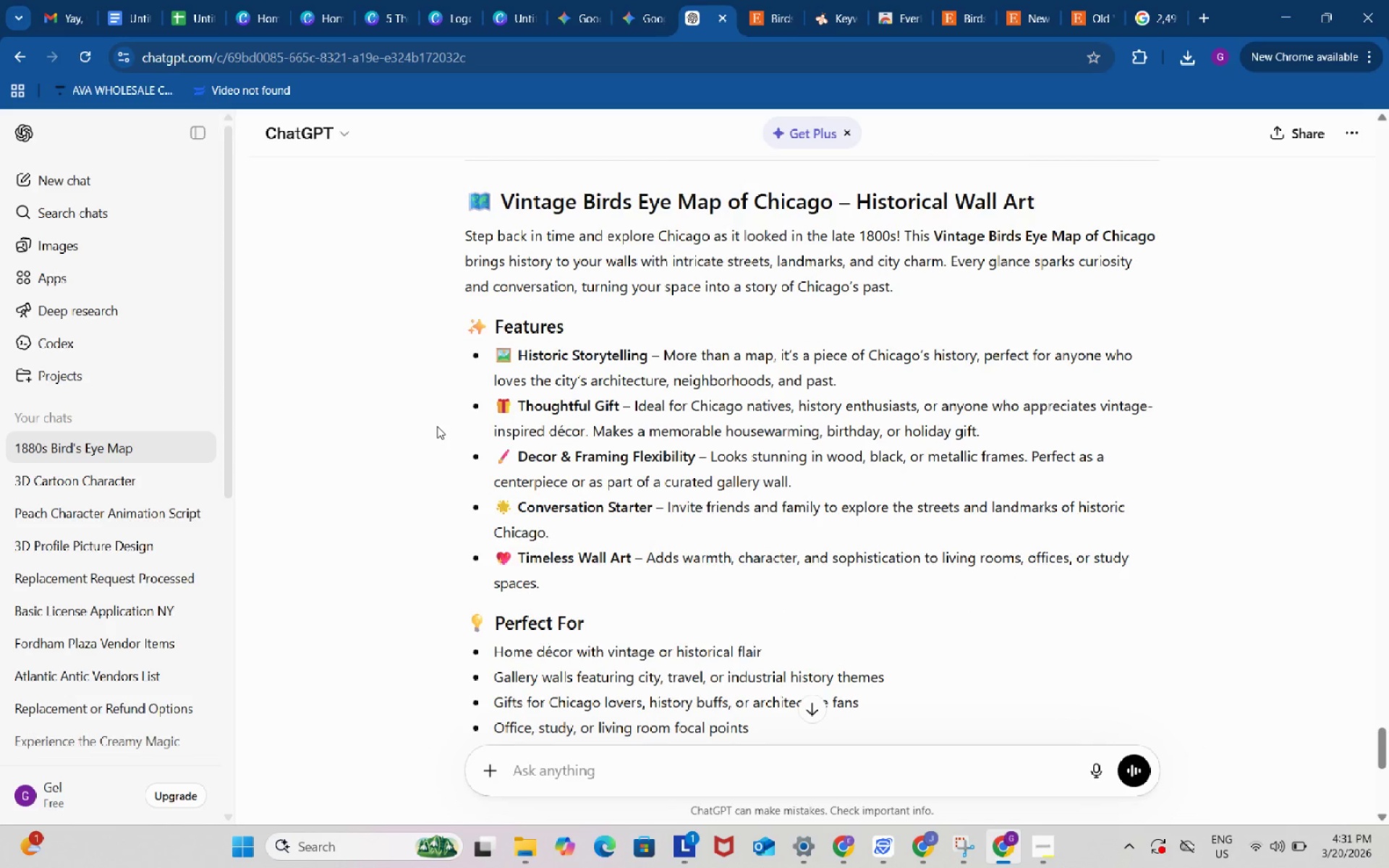 
scroll: coordinate [437, 425], scroll_direction: down, amount: 1.0
 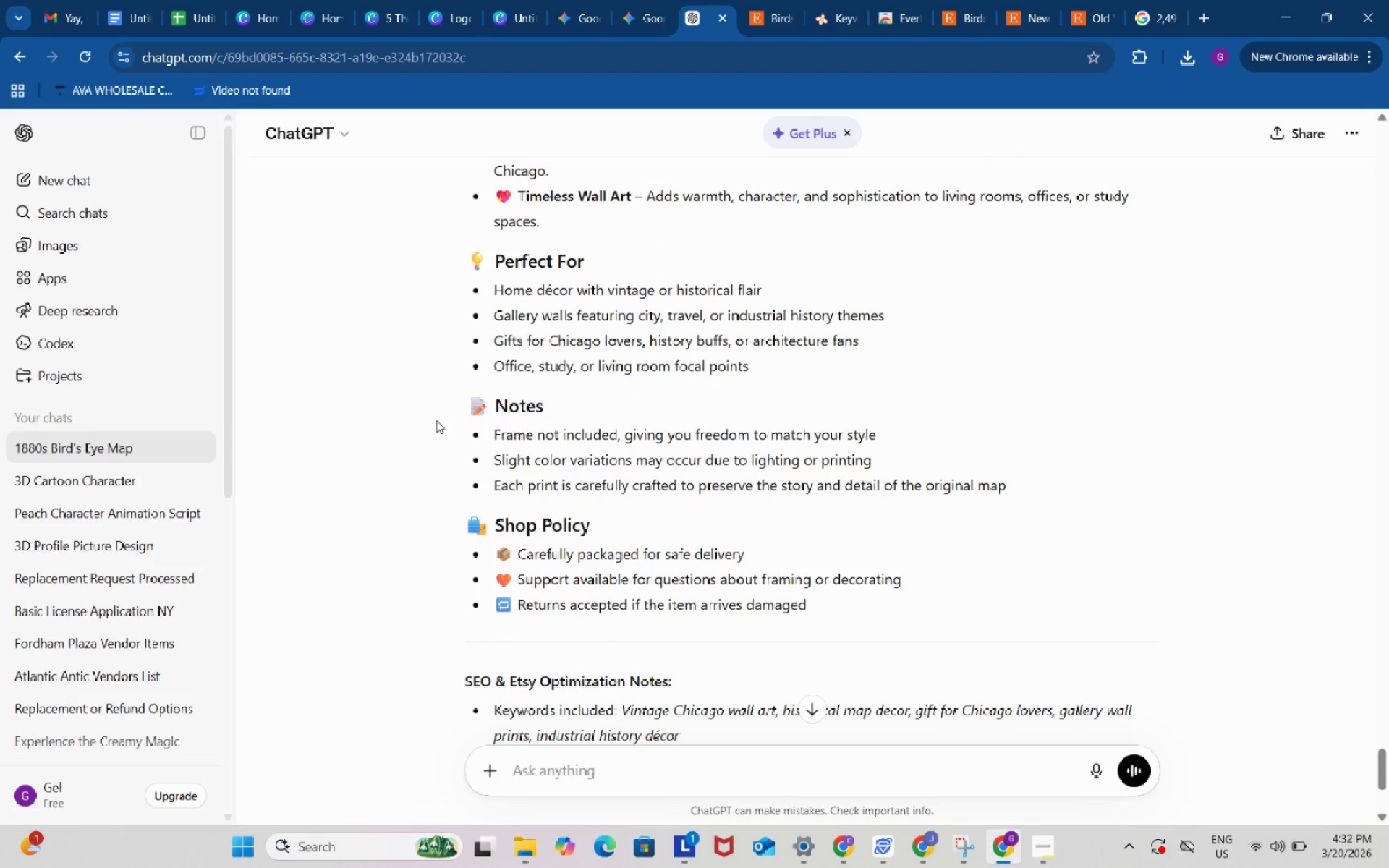 
wait(5.59)
 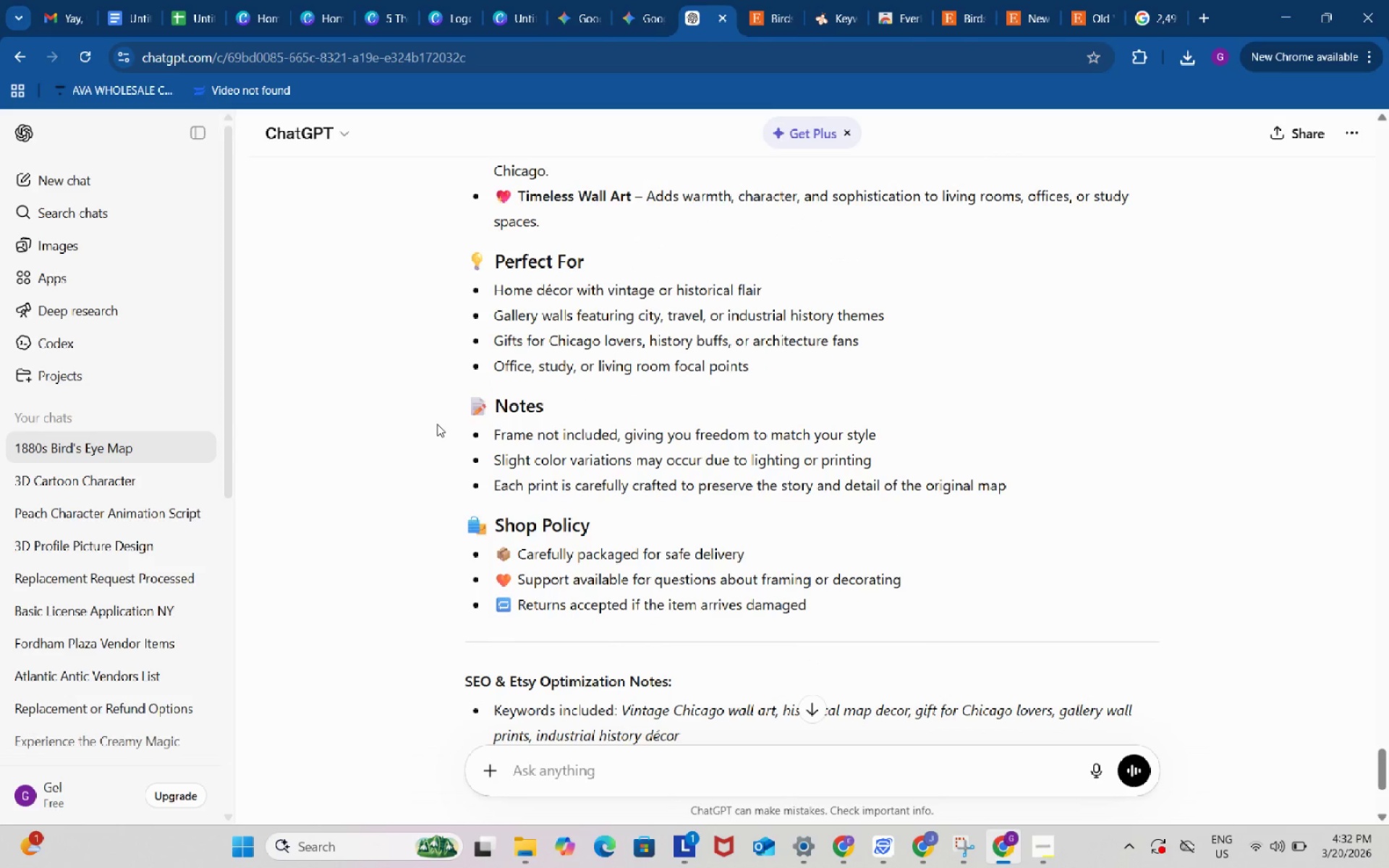 
scroll: coordinate [436, 420], scroll_direction: down, amount: 1.0
 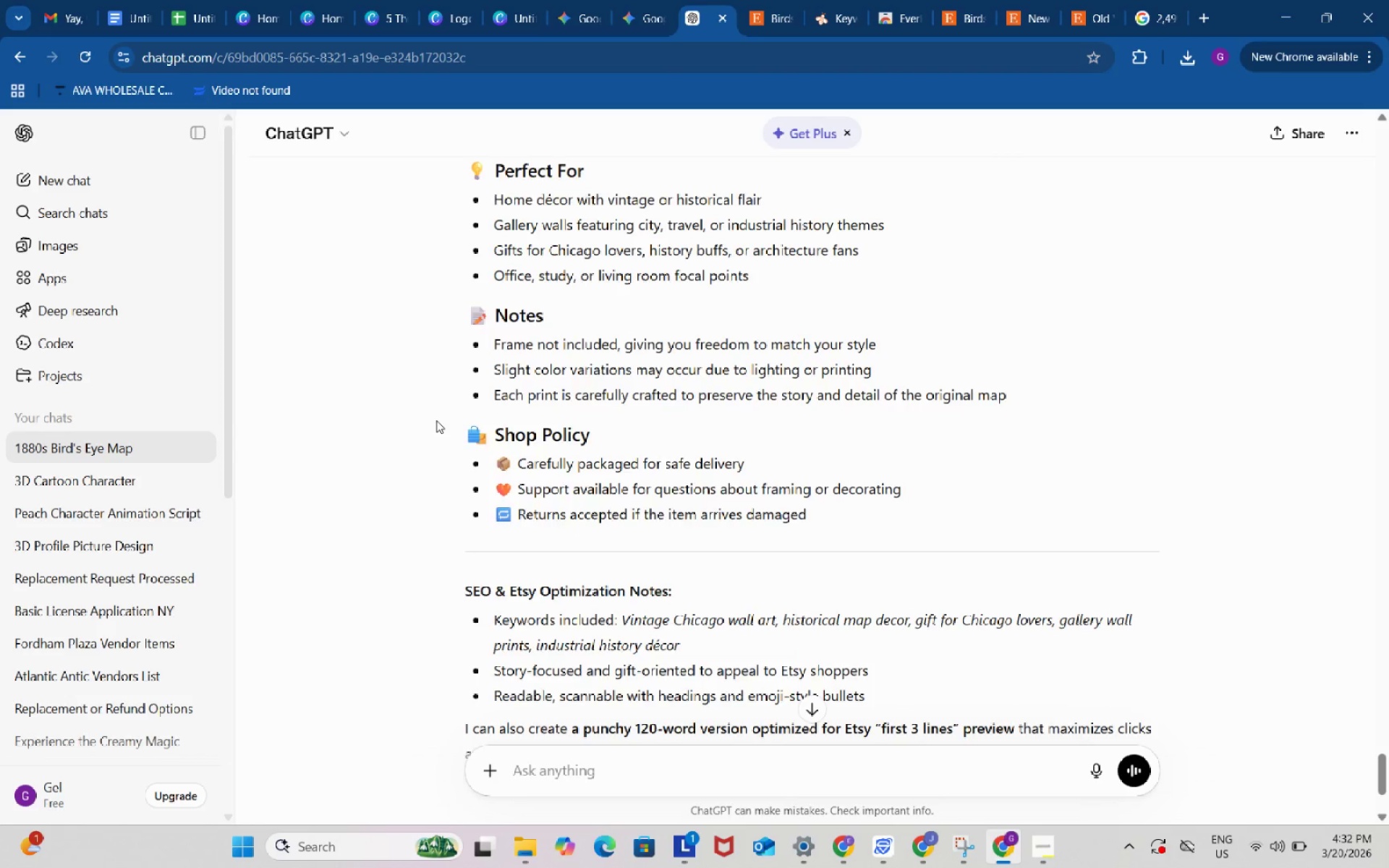 
scroll: coordinate [436, 420], scroll_direction: up, amount: 1.0
 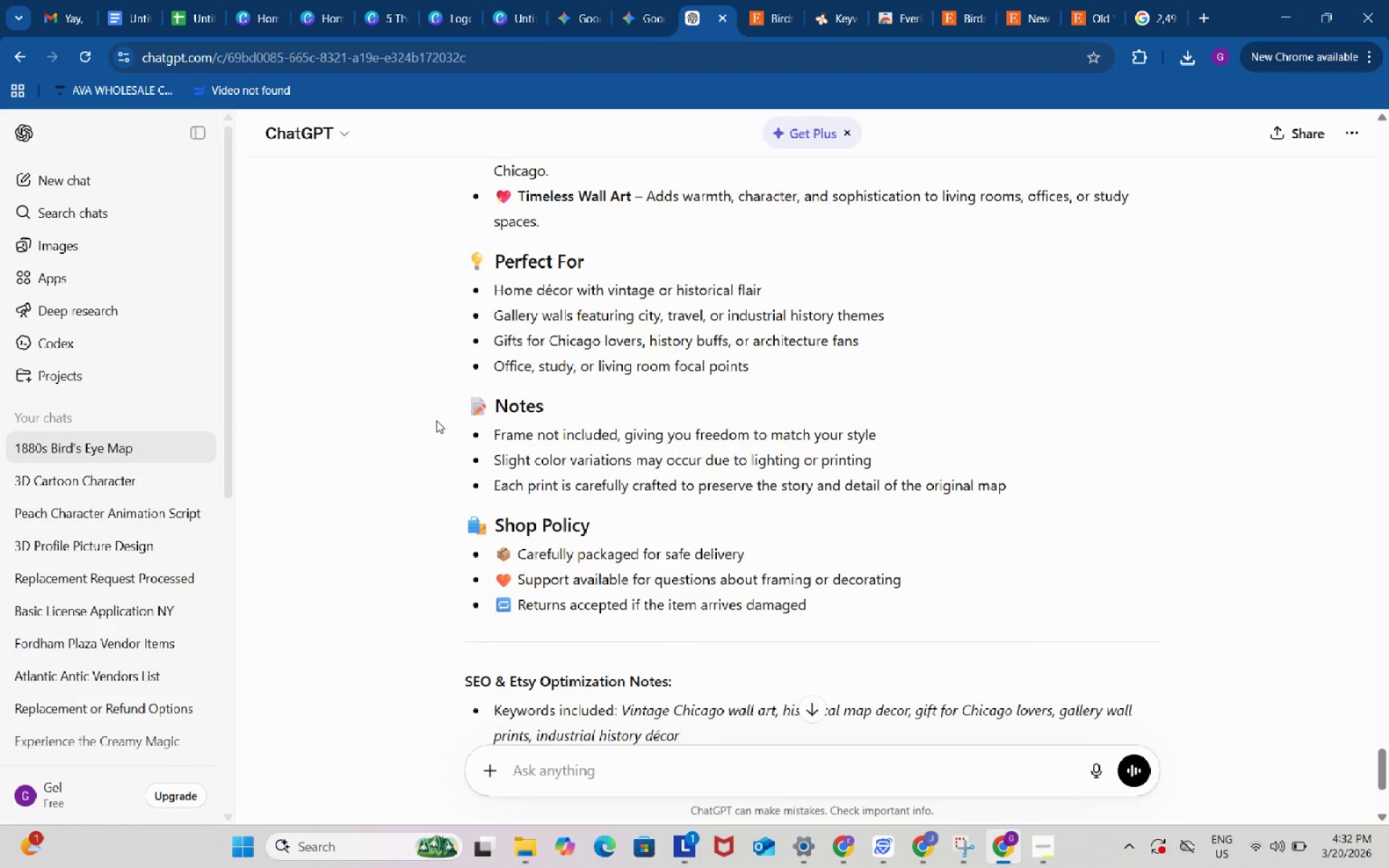 
scroll: coordinate [436, 420], scroll_direction: down, amount: 1.0
 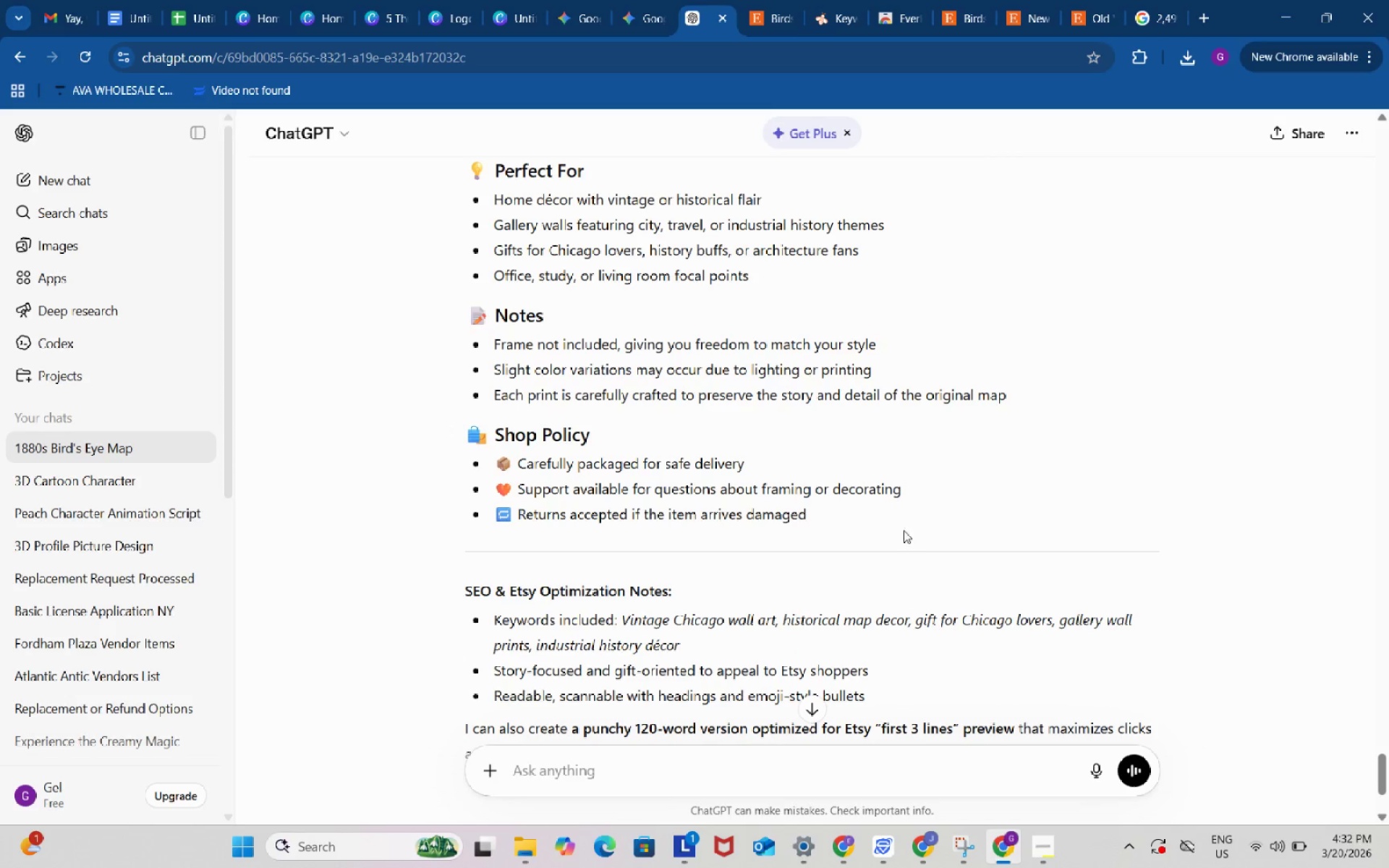 
left_click_drag(start_coordinate=[884, 519], to_coordinate=[464, 296])
 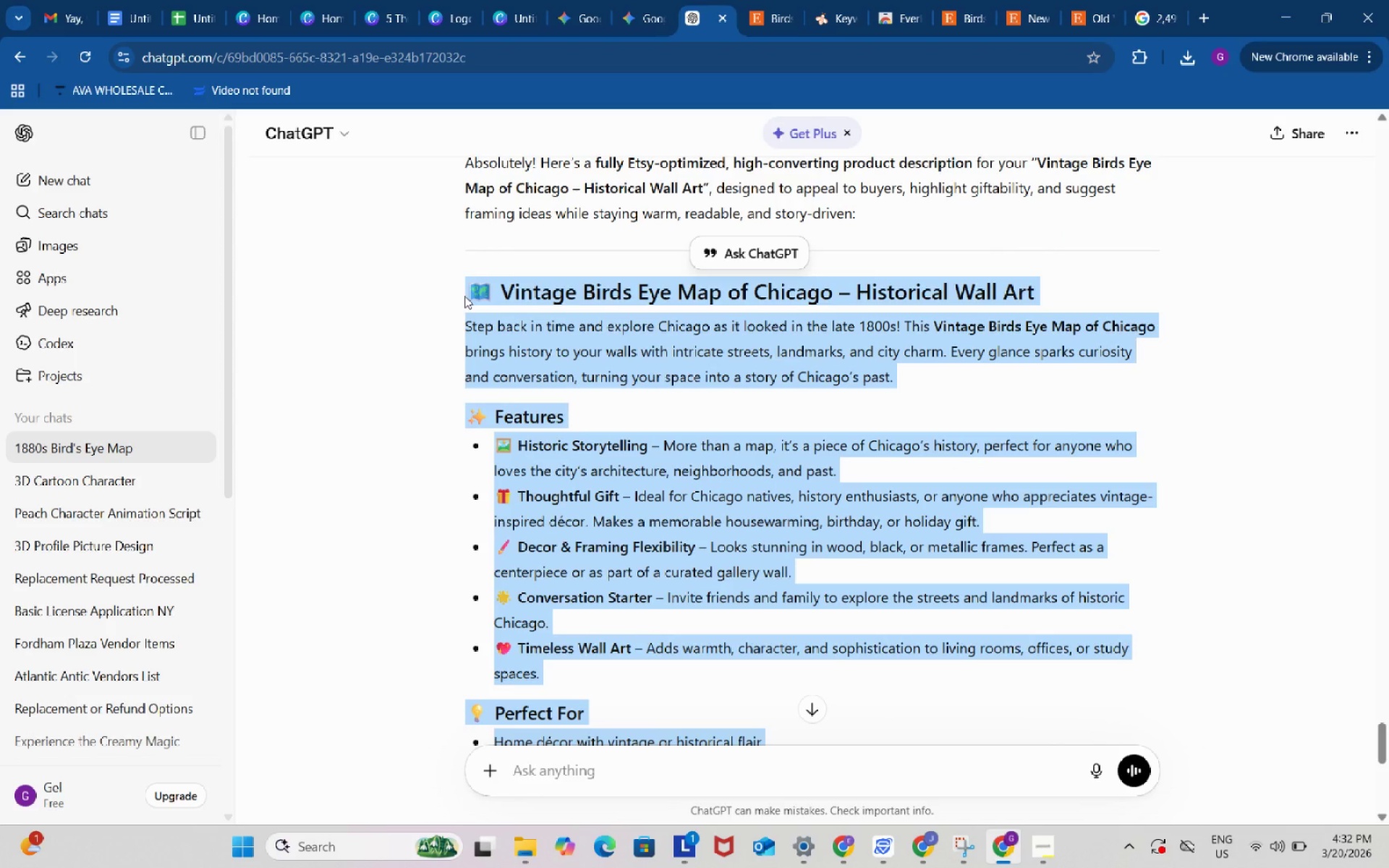 
scroll: coordinate [547, 449], scroll_direction: up, amount: 5.0
 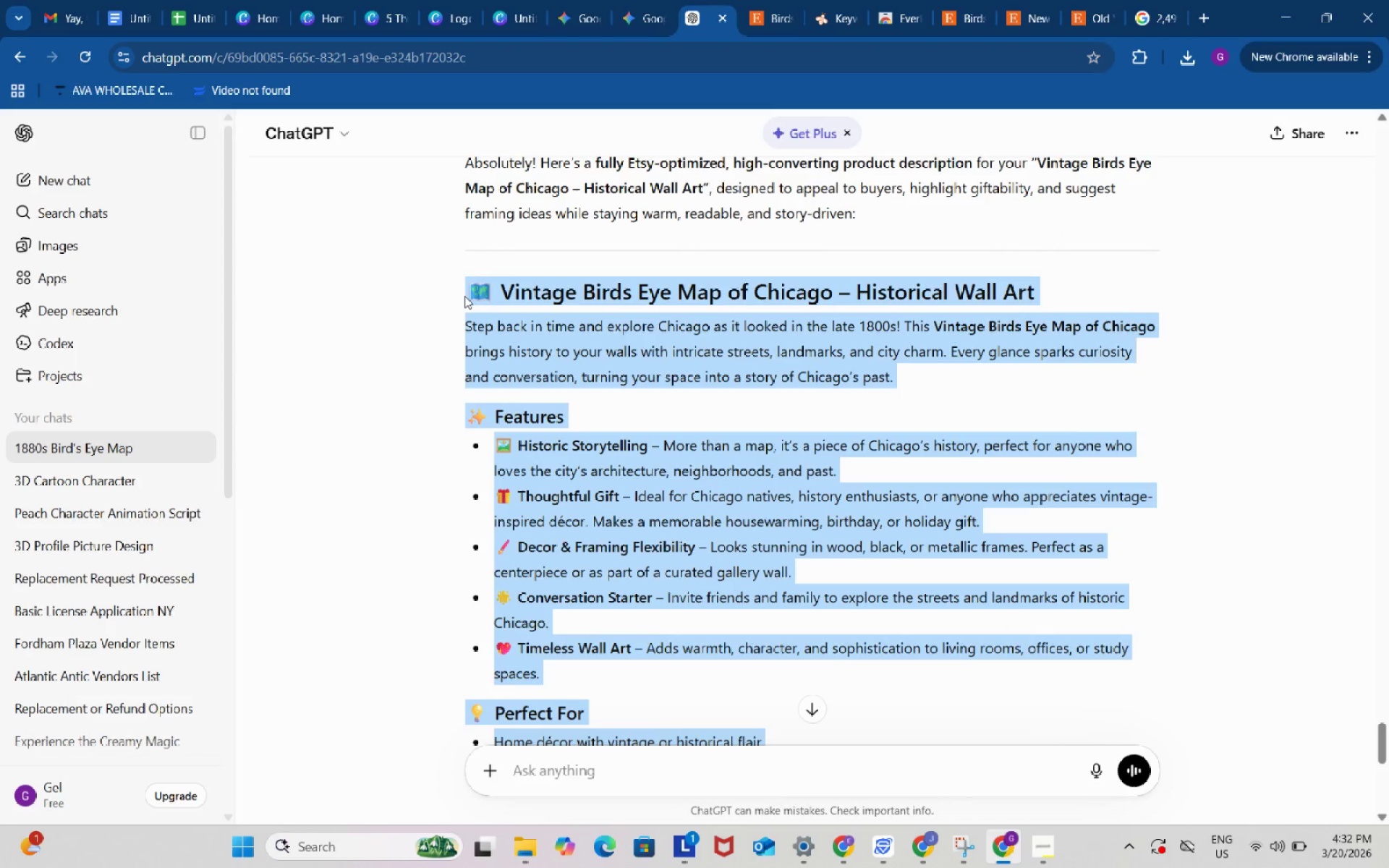 
key(Control+ControlLeft)
 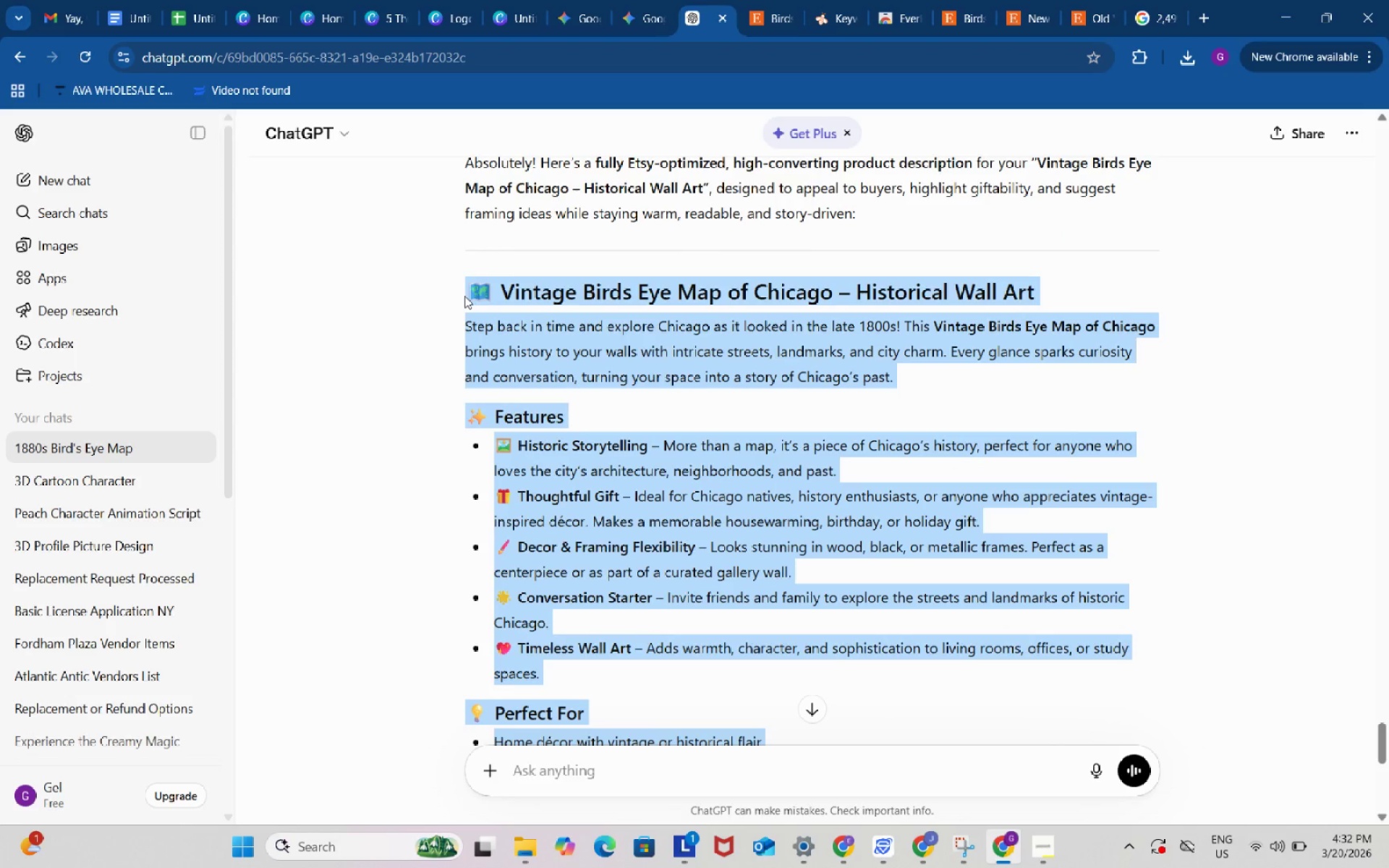 
key(Control+C)
 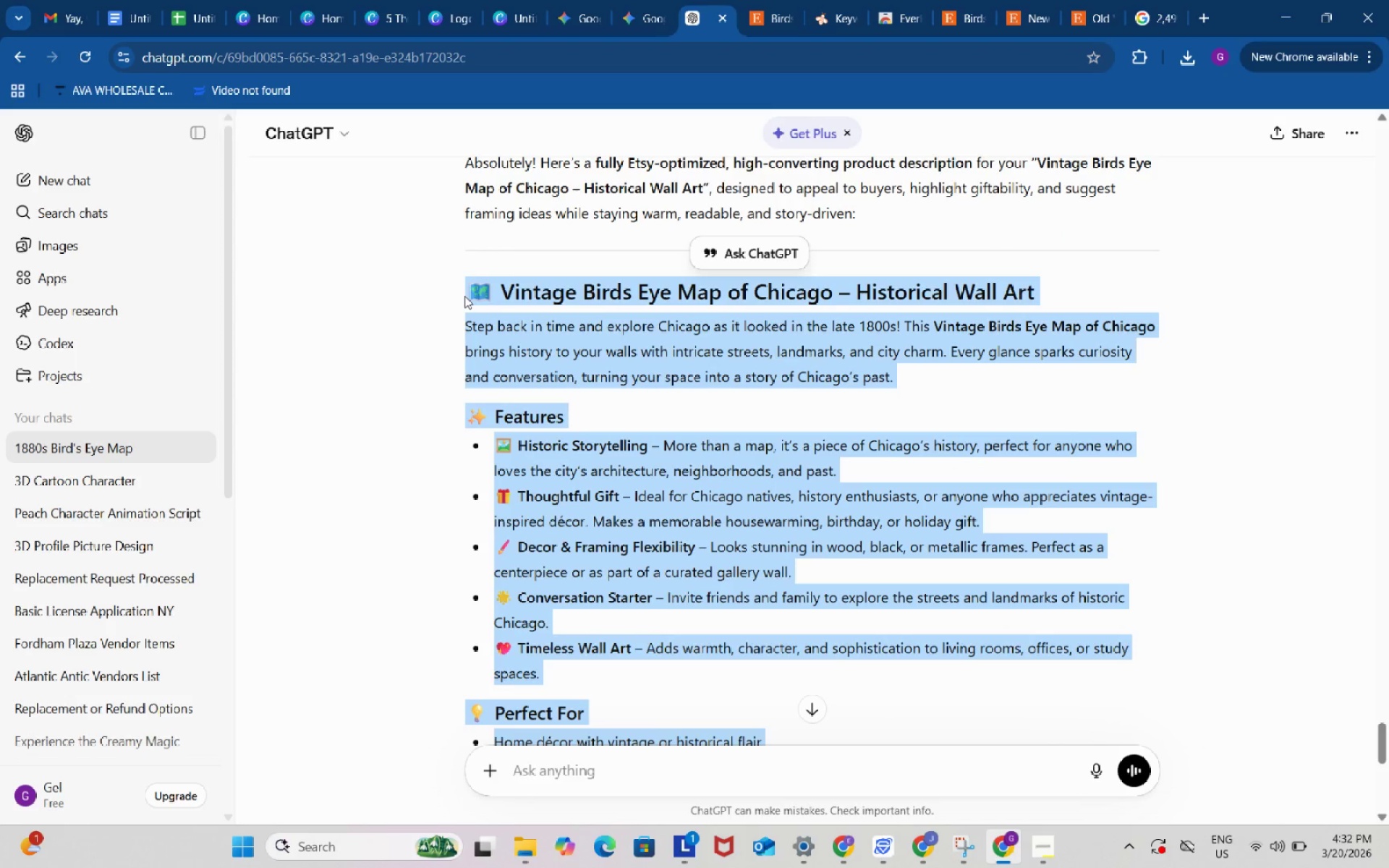 
key(Control+ControlLeft)
 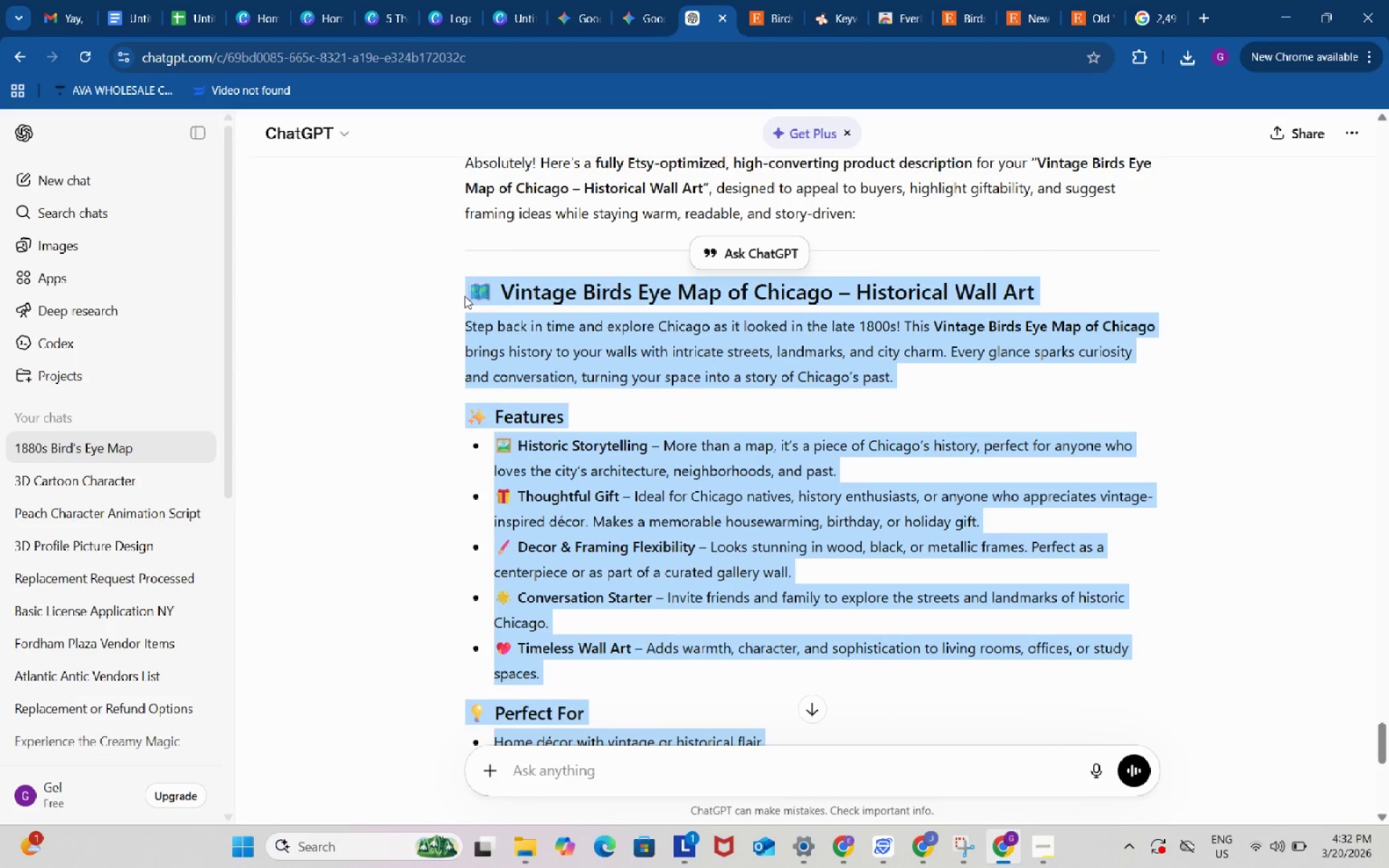 
key(Control+C)
 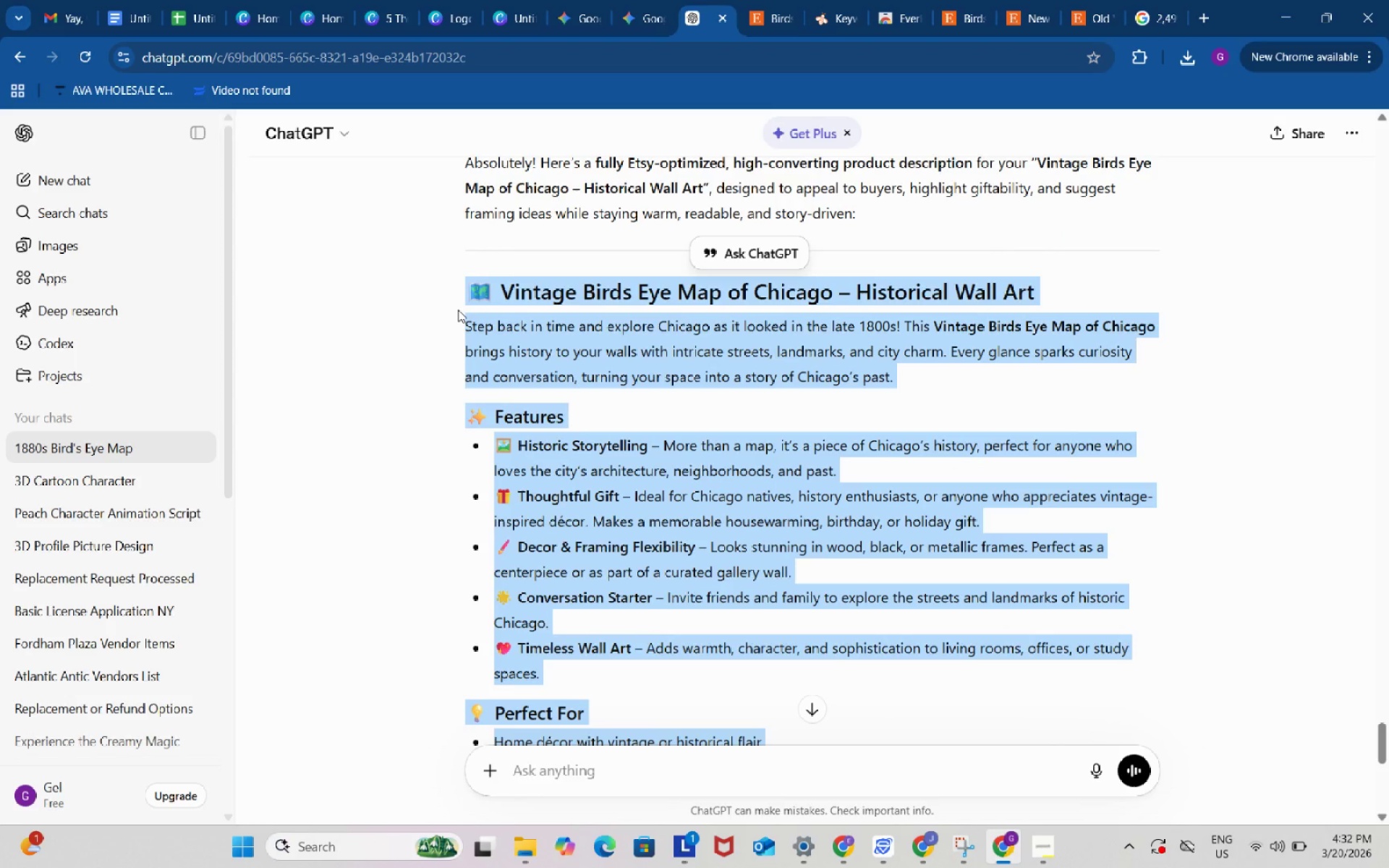 
key(Control+ControlLeft)
 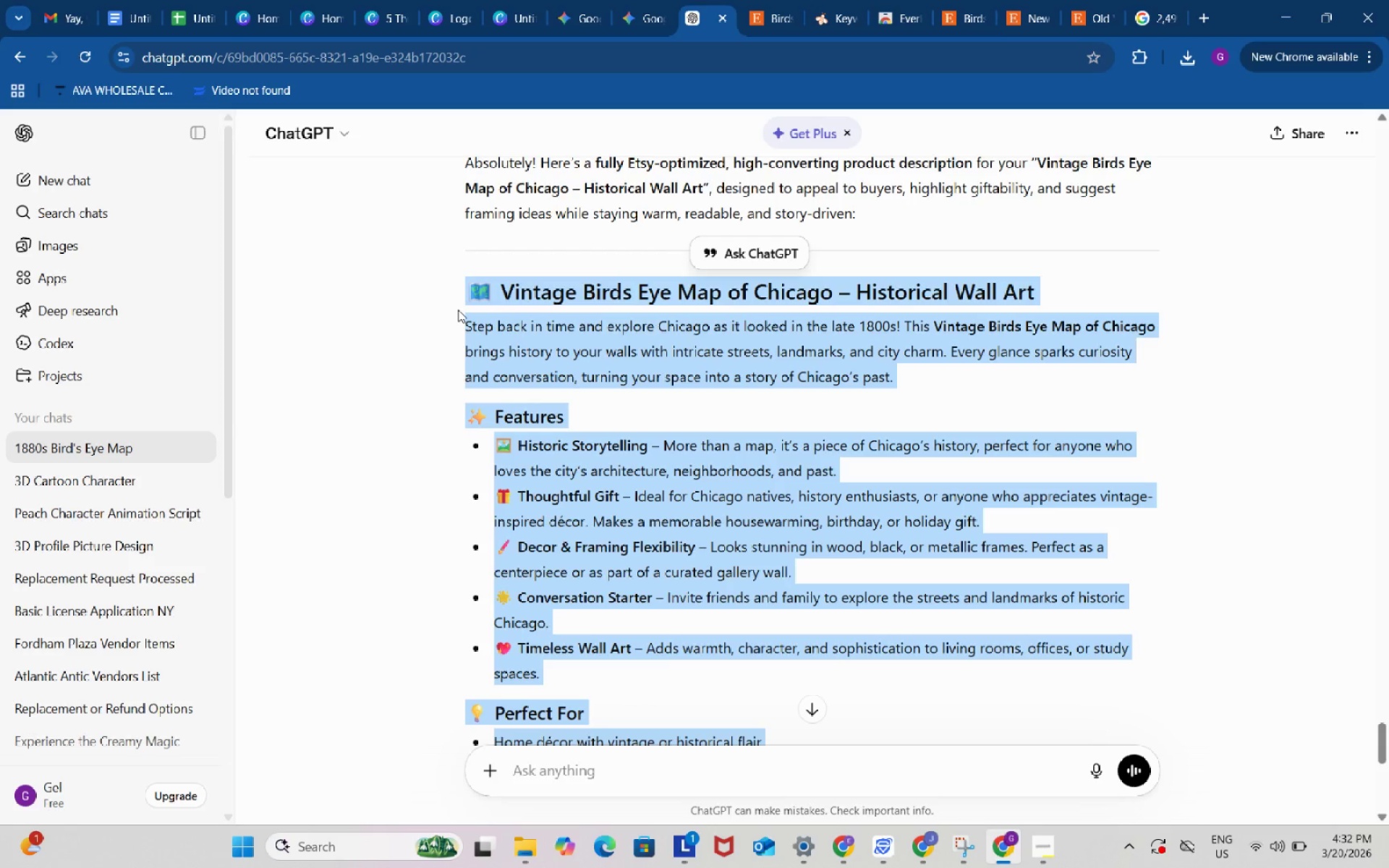 
key(Control+C)
 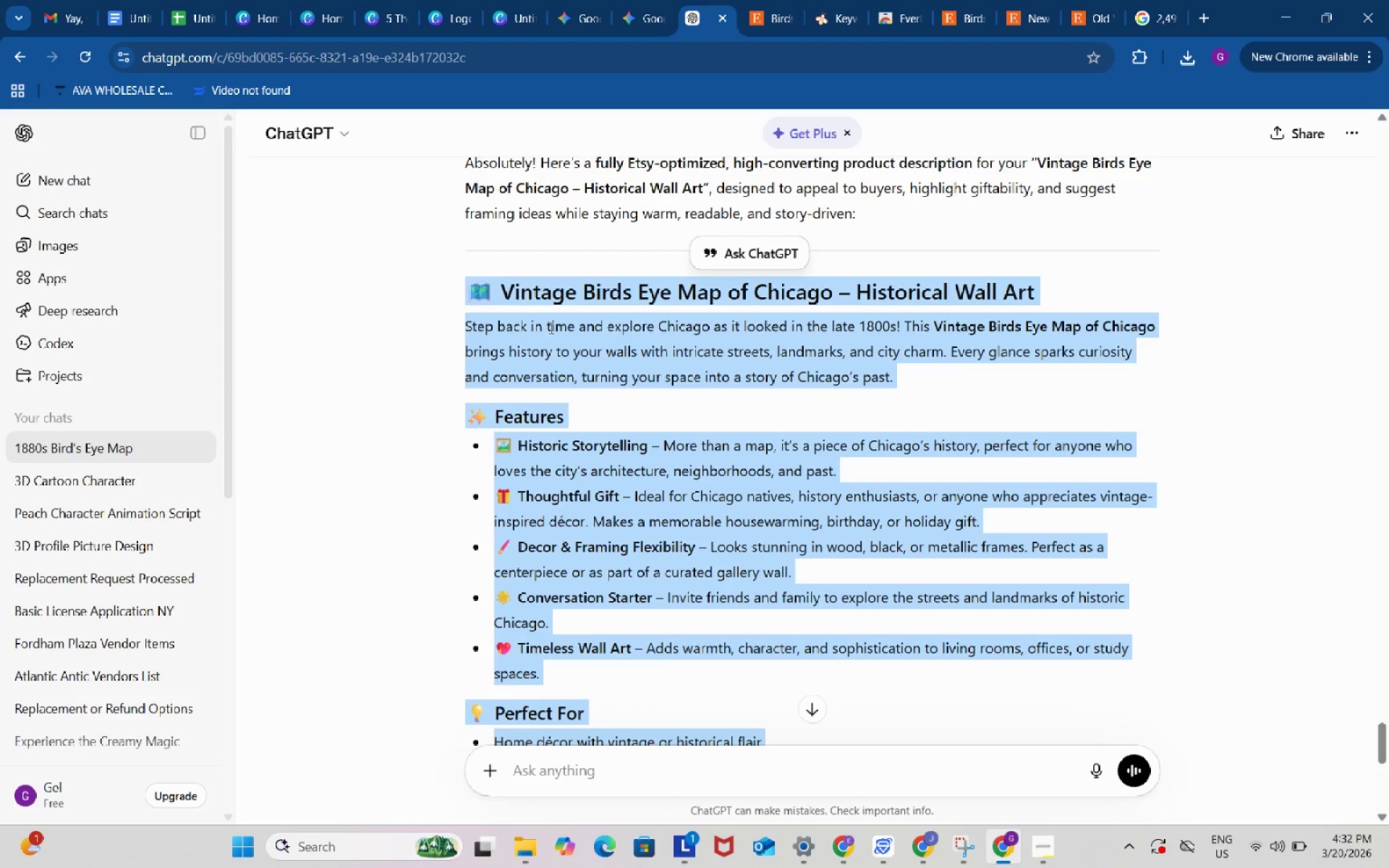 
scroll: coordinate [544, 369], scroll_direction: up, amount: 2.0
 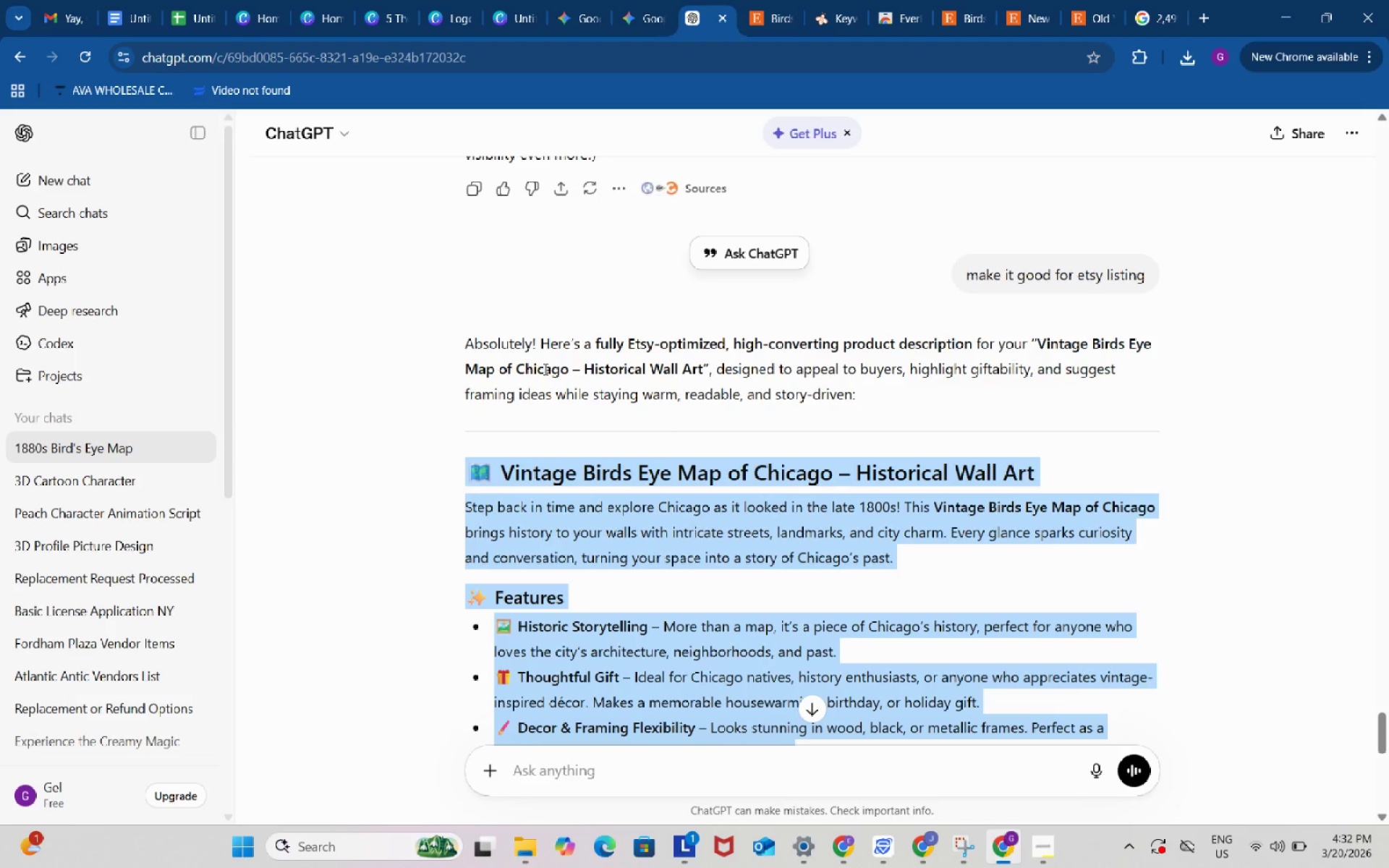 
scroll: coordinate [494, 427], scroll_direction: down, amount: 5.0
 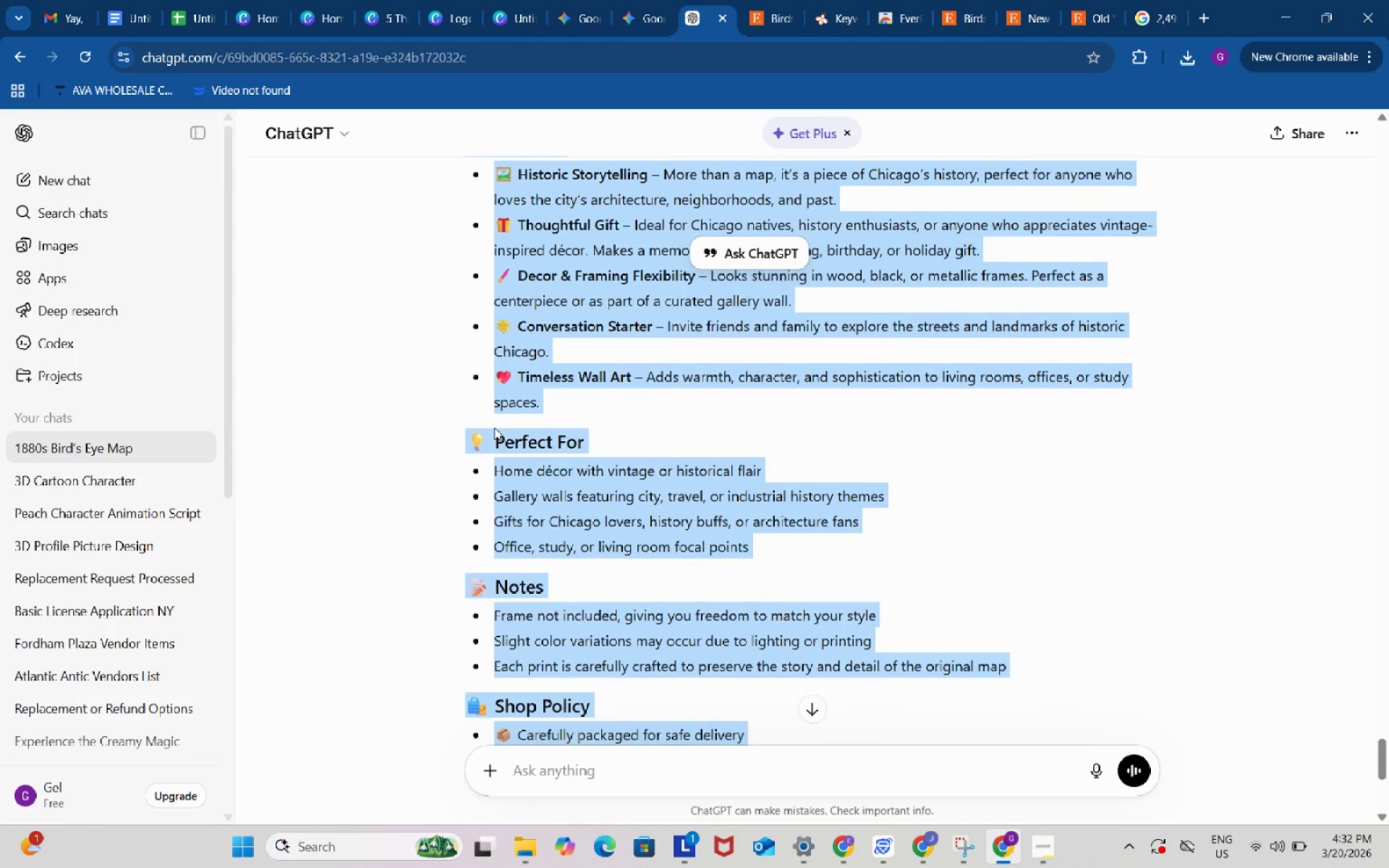 
key(Control+C)
 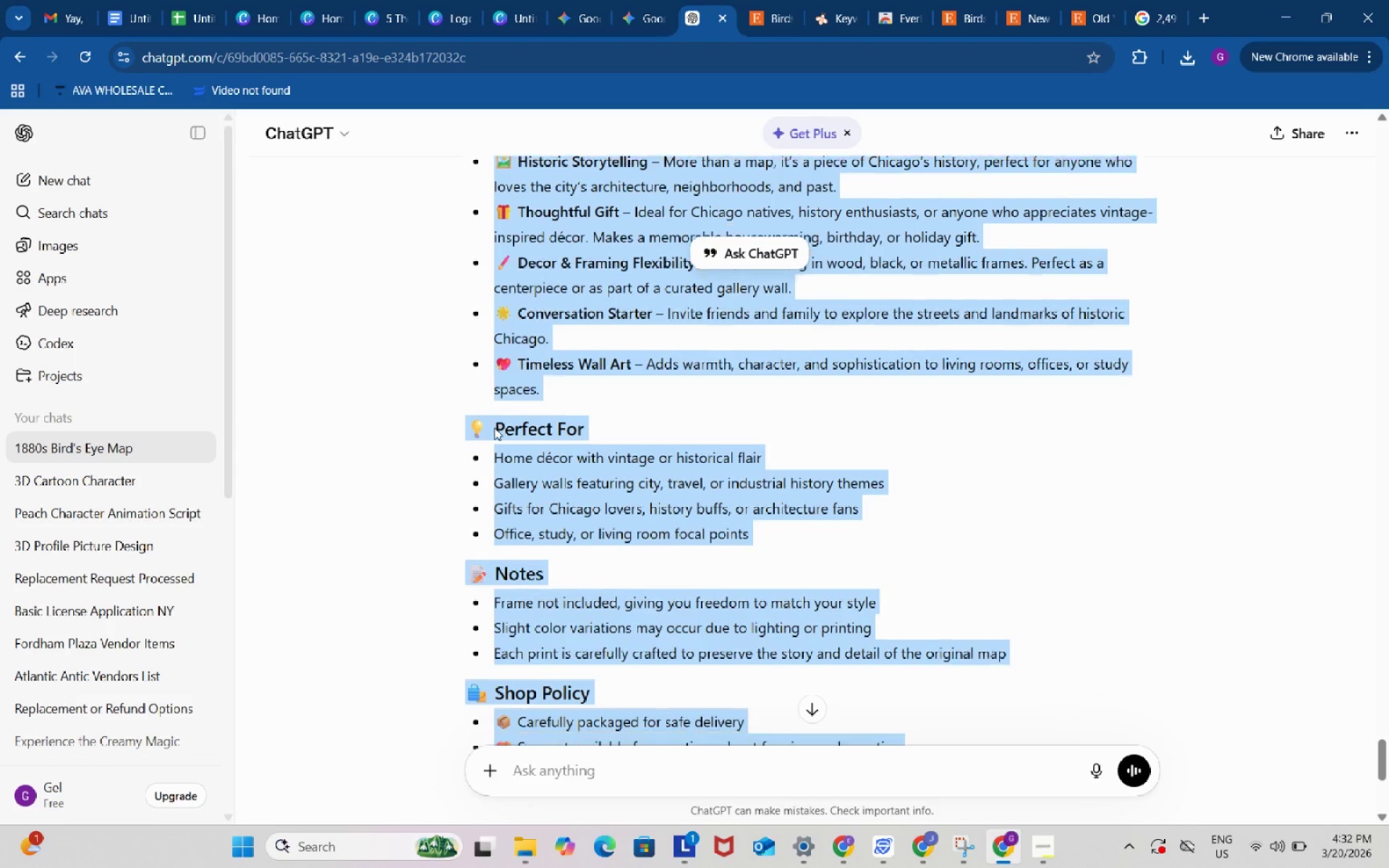 
scroll: coordinate [779, 473], scroll_direction: down, amount: 4.0
 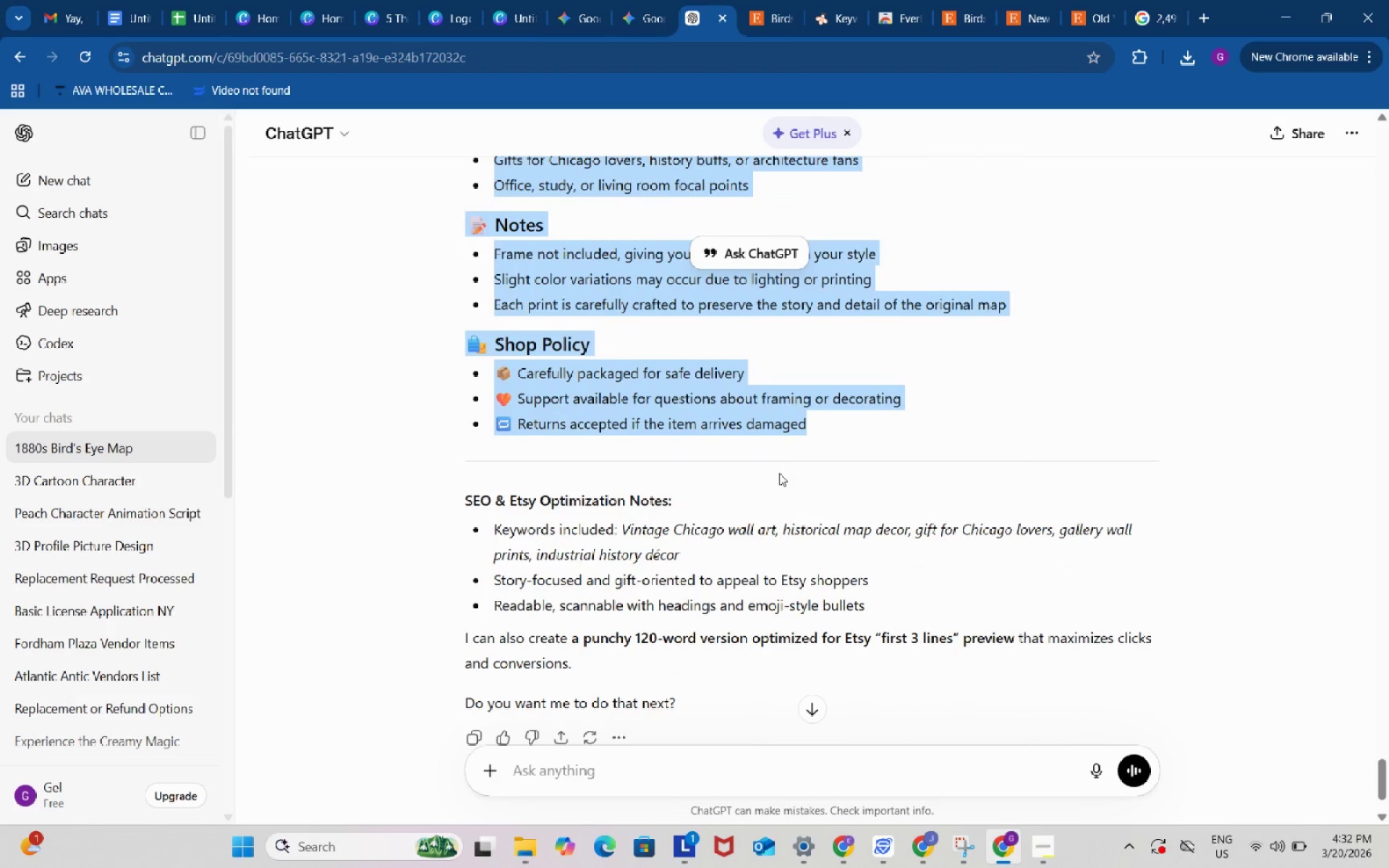 
scroll: coordinate [779, 473], scroll_direction: up, amount: 6.0
 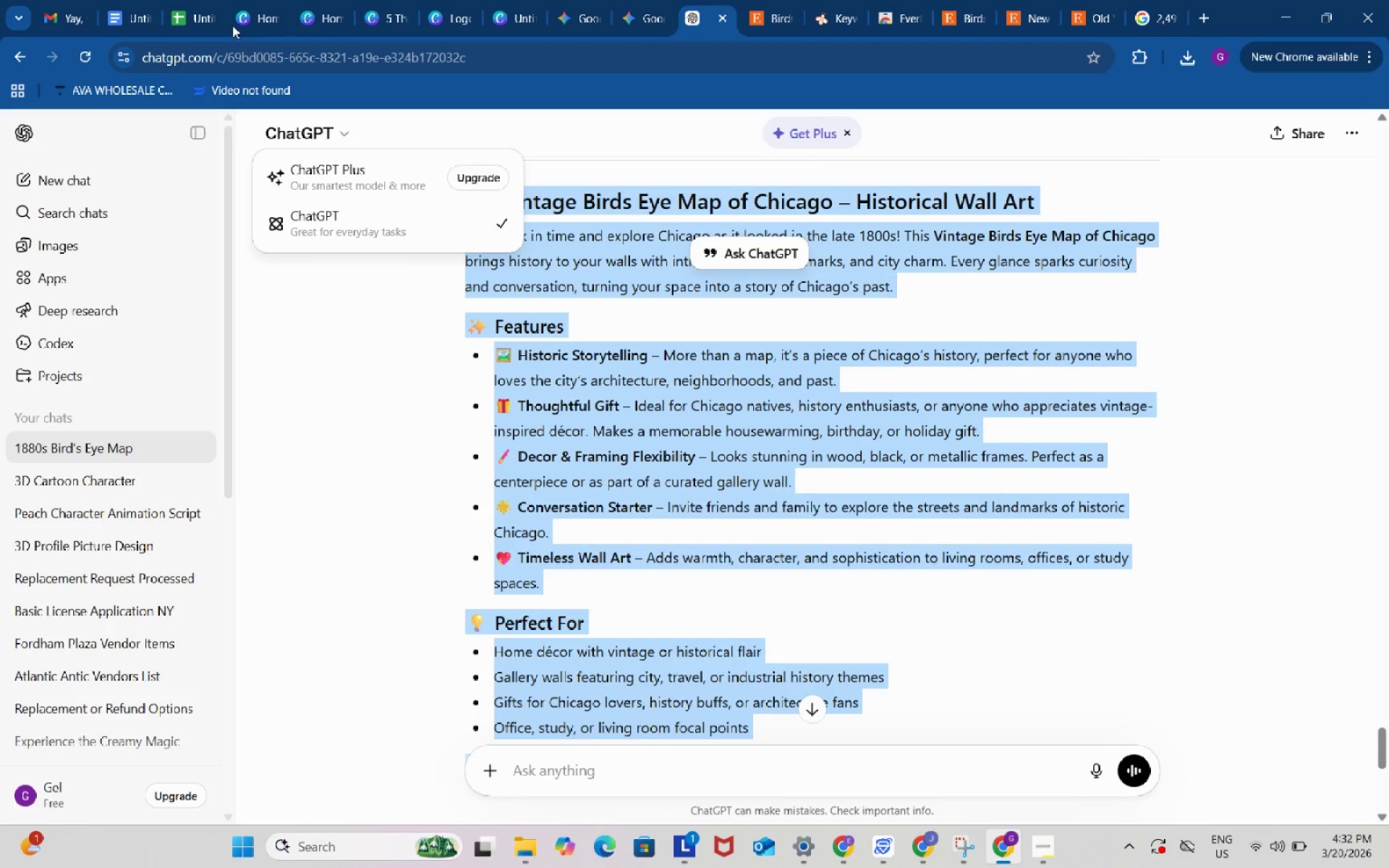 
left_click([197, 0])
 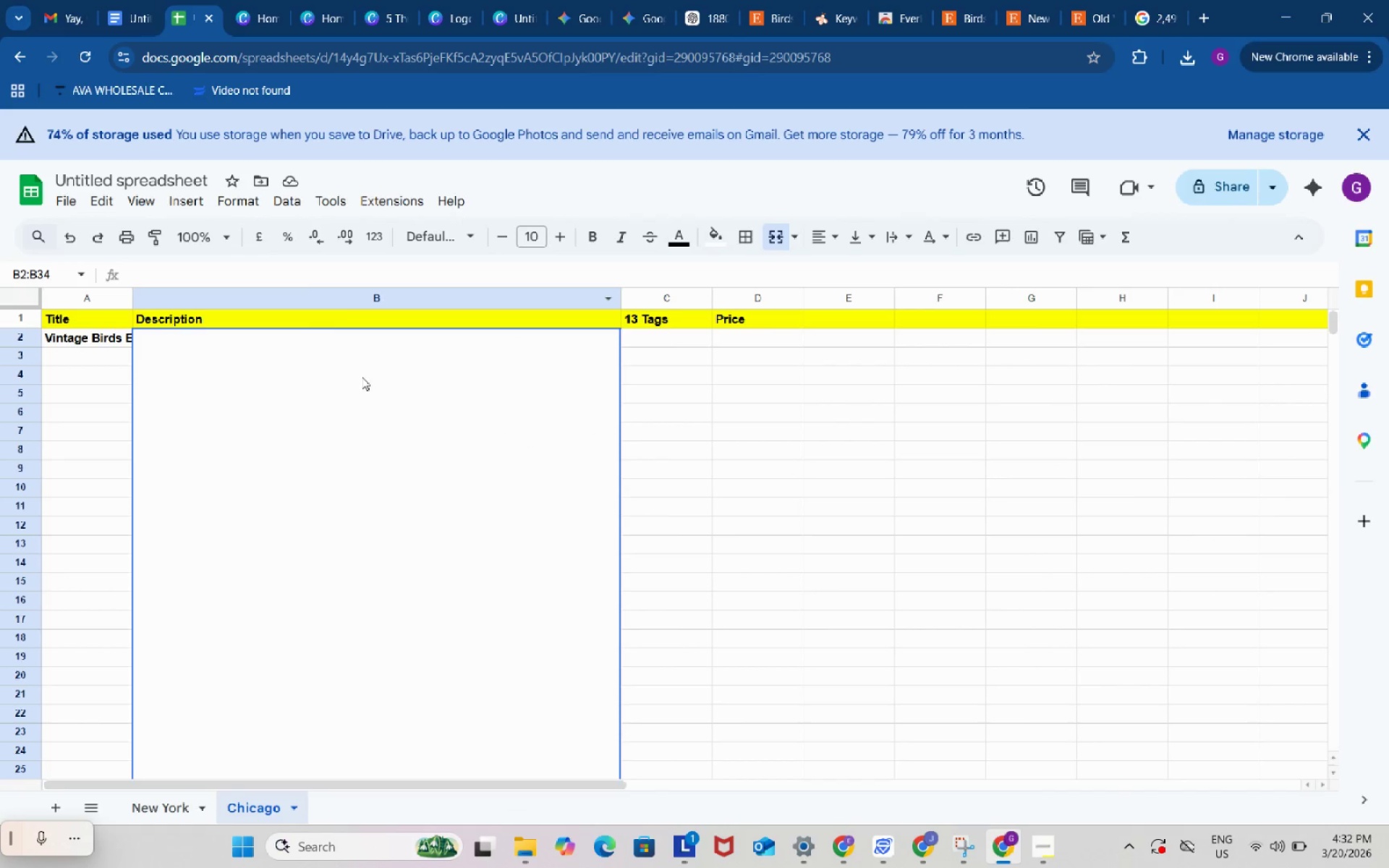 
left_click([362, 377])
 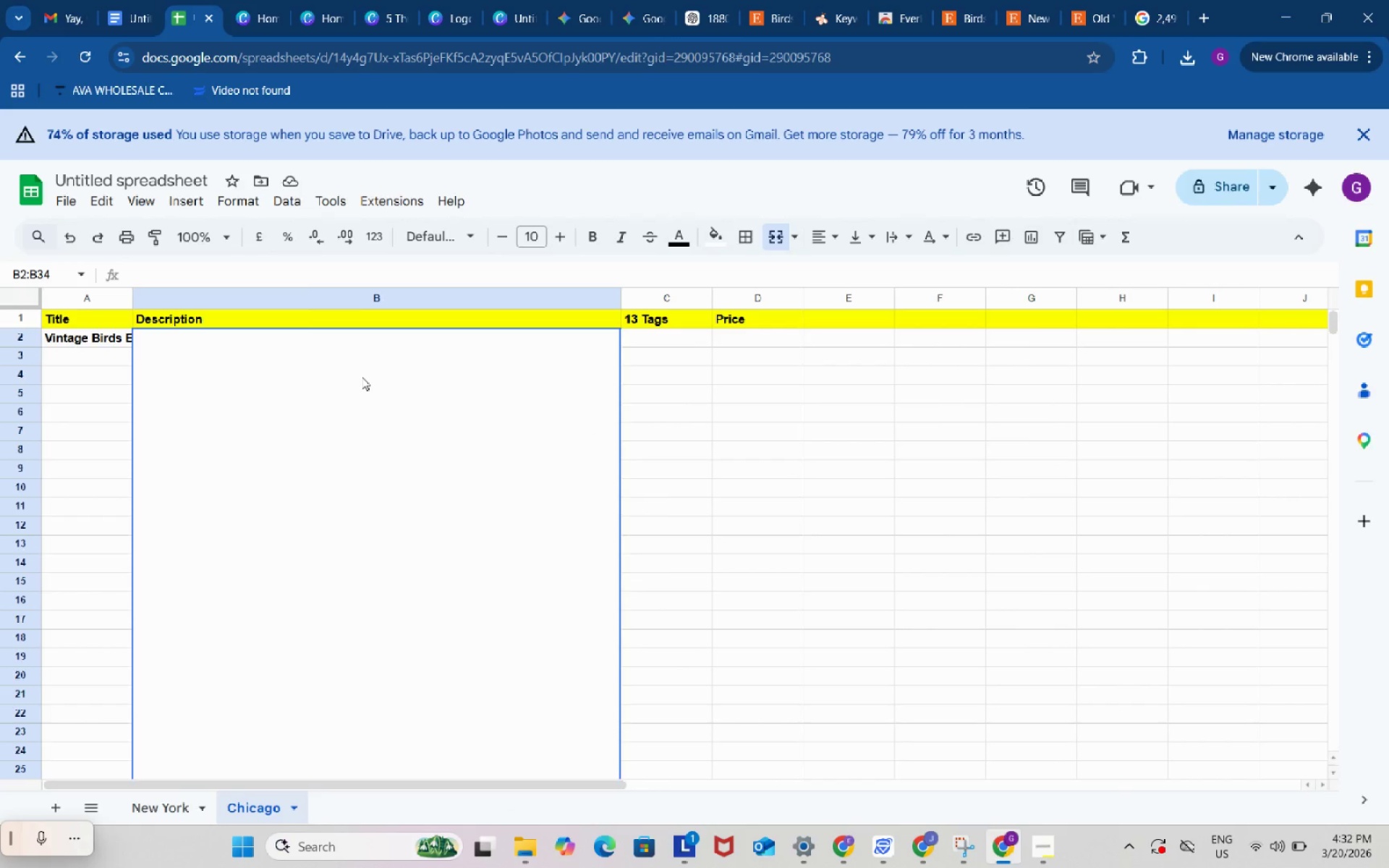 
key(Control+ControlLeft)
 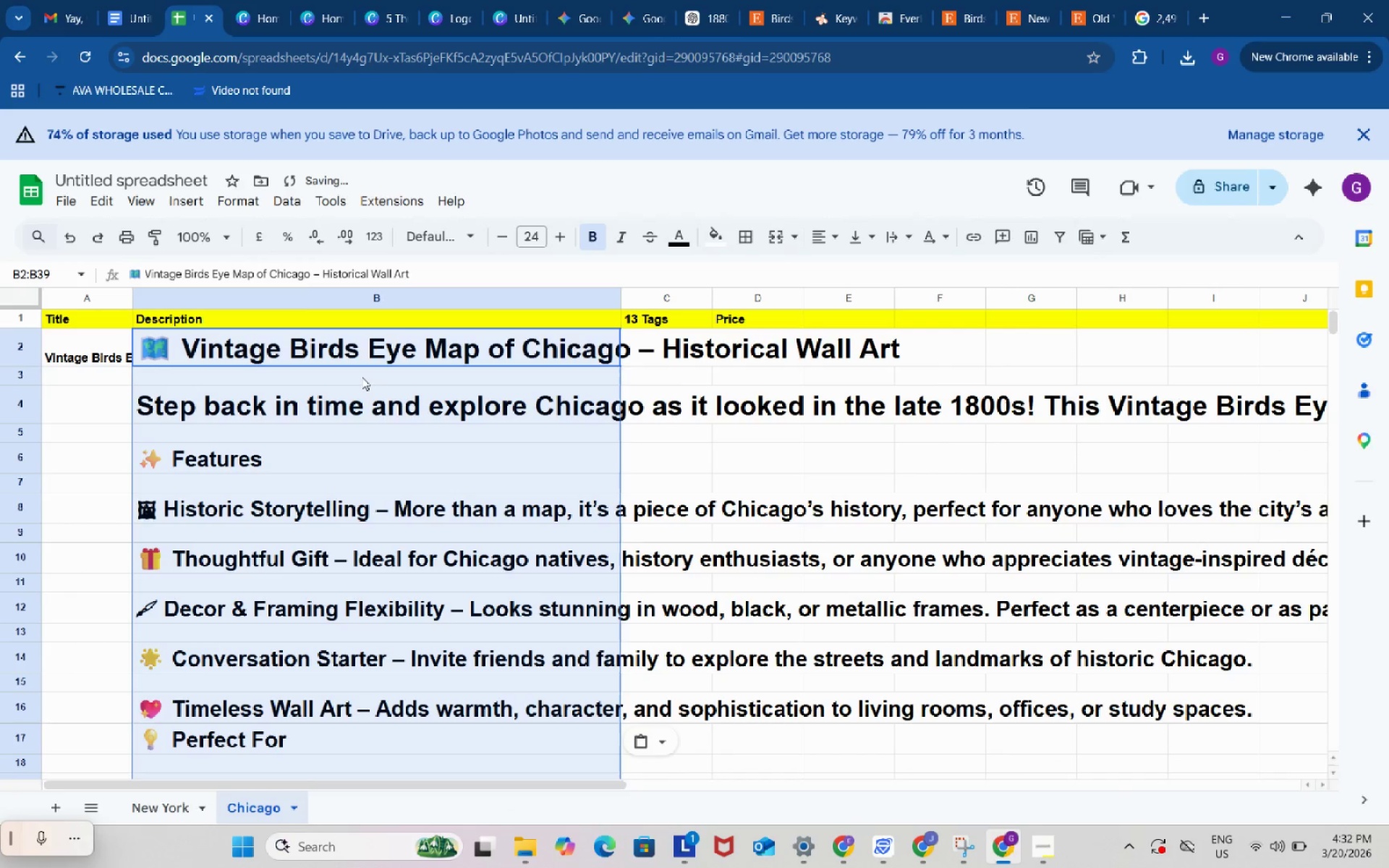 
key(Control+V)
 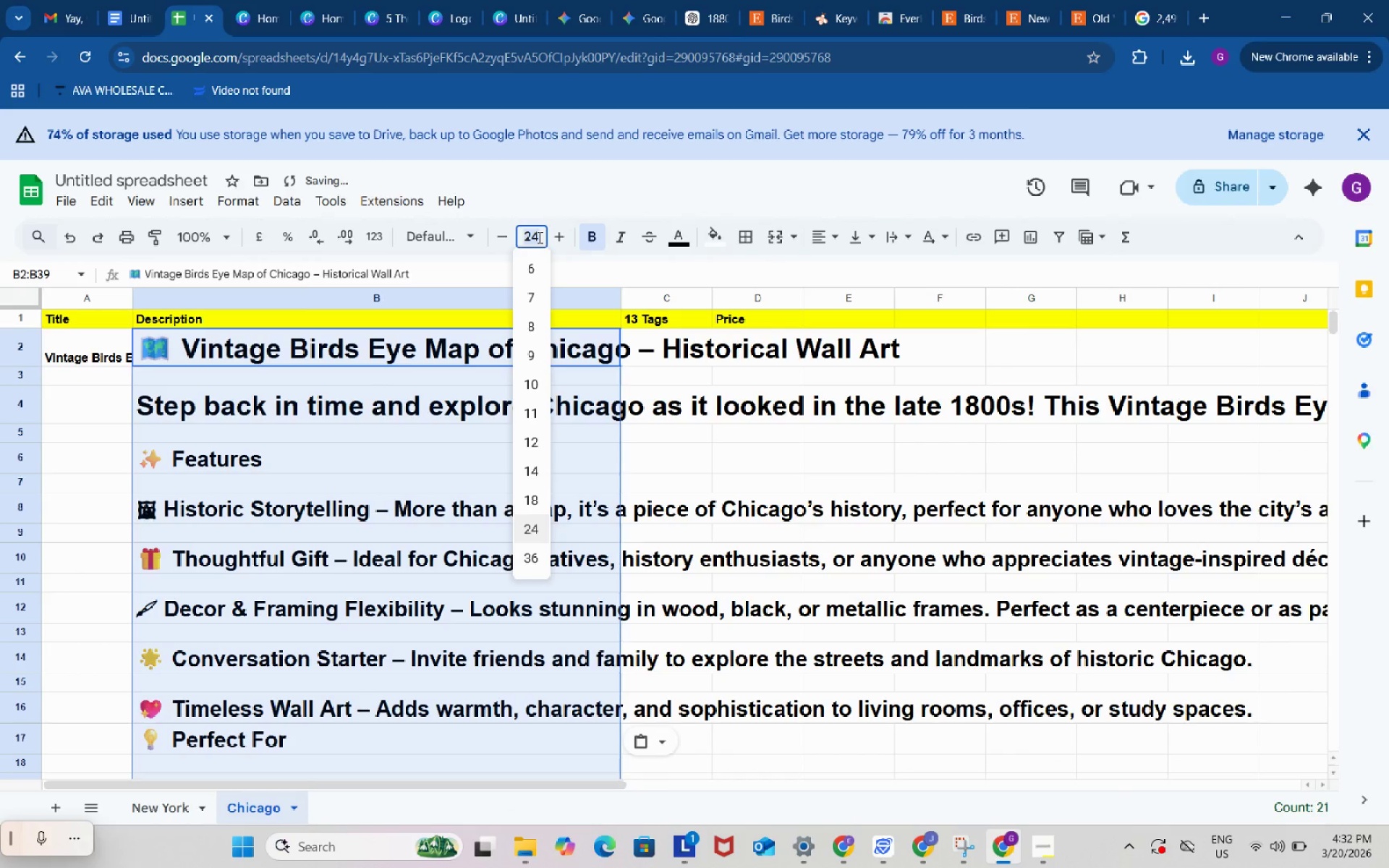 
key(Numpad1)
 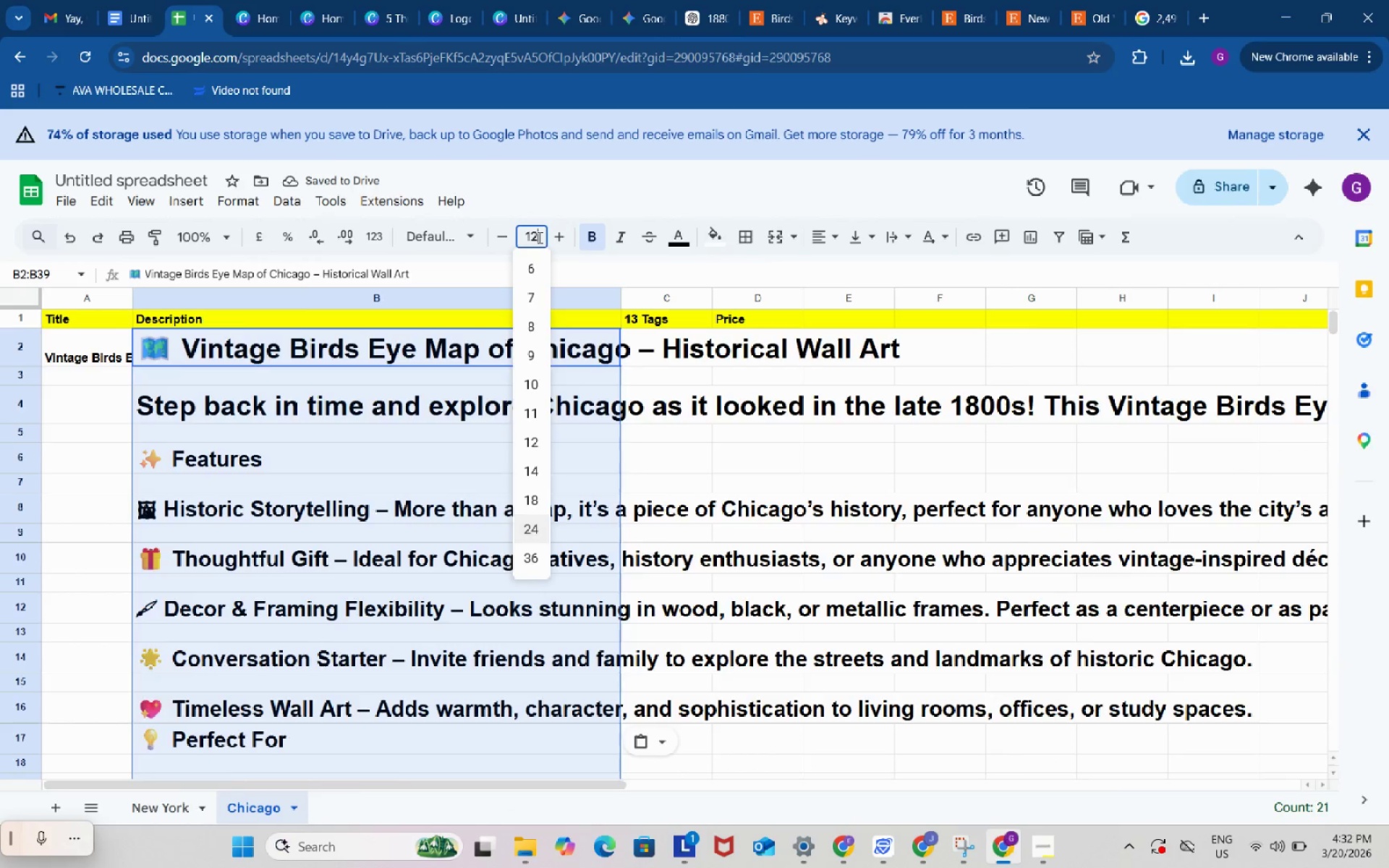 
key(Numpad2)
 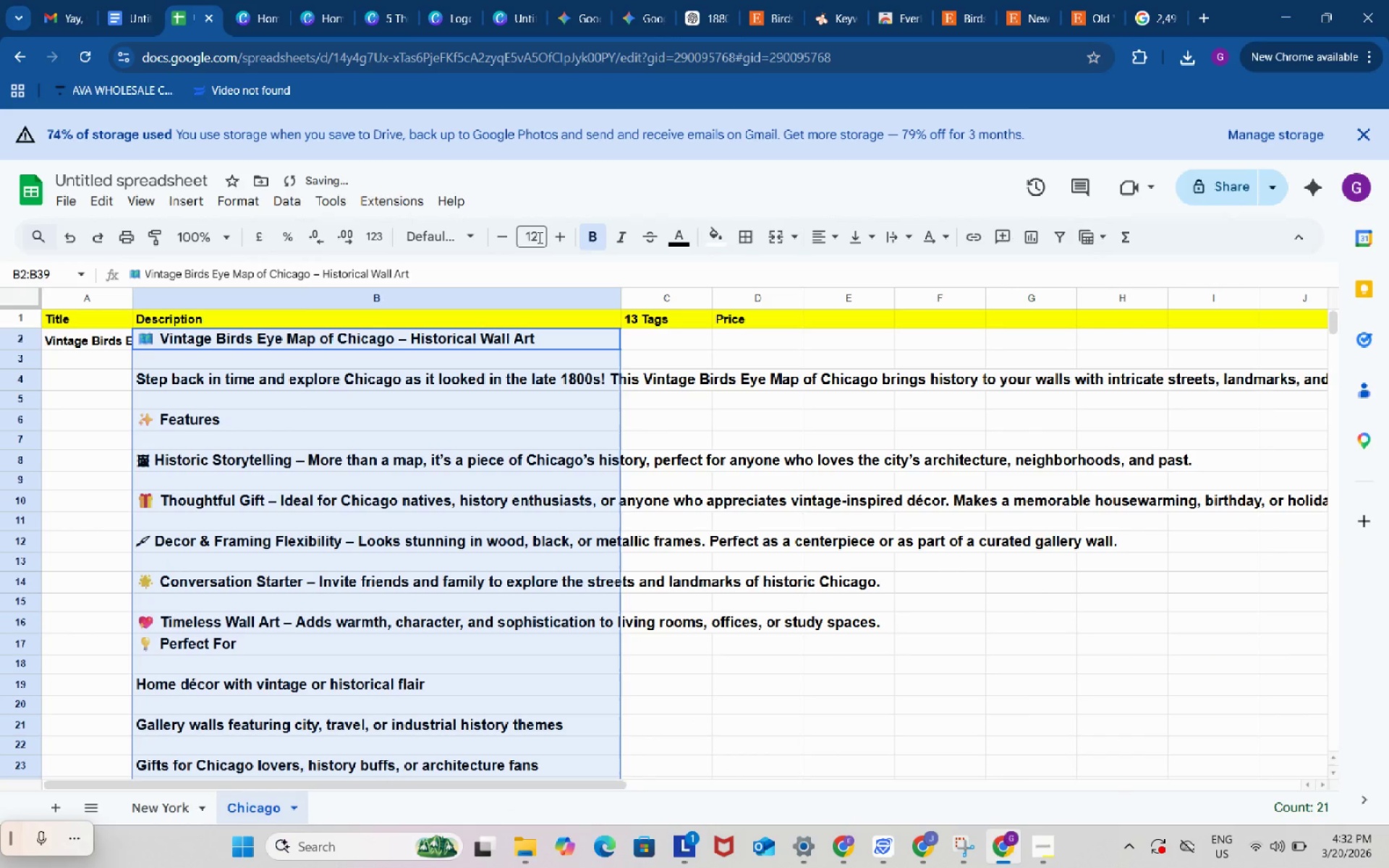 
key(Enter)
 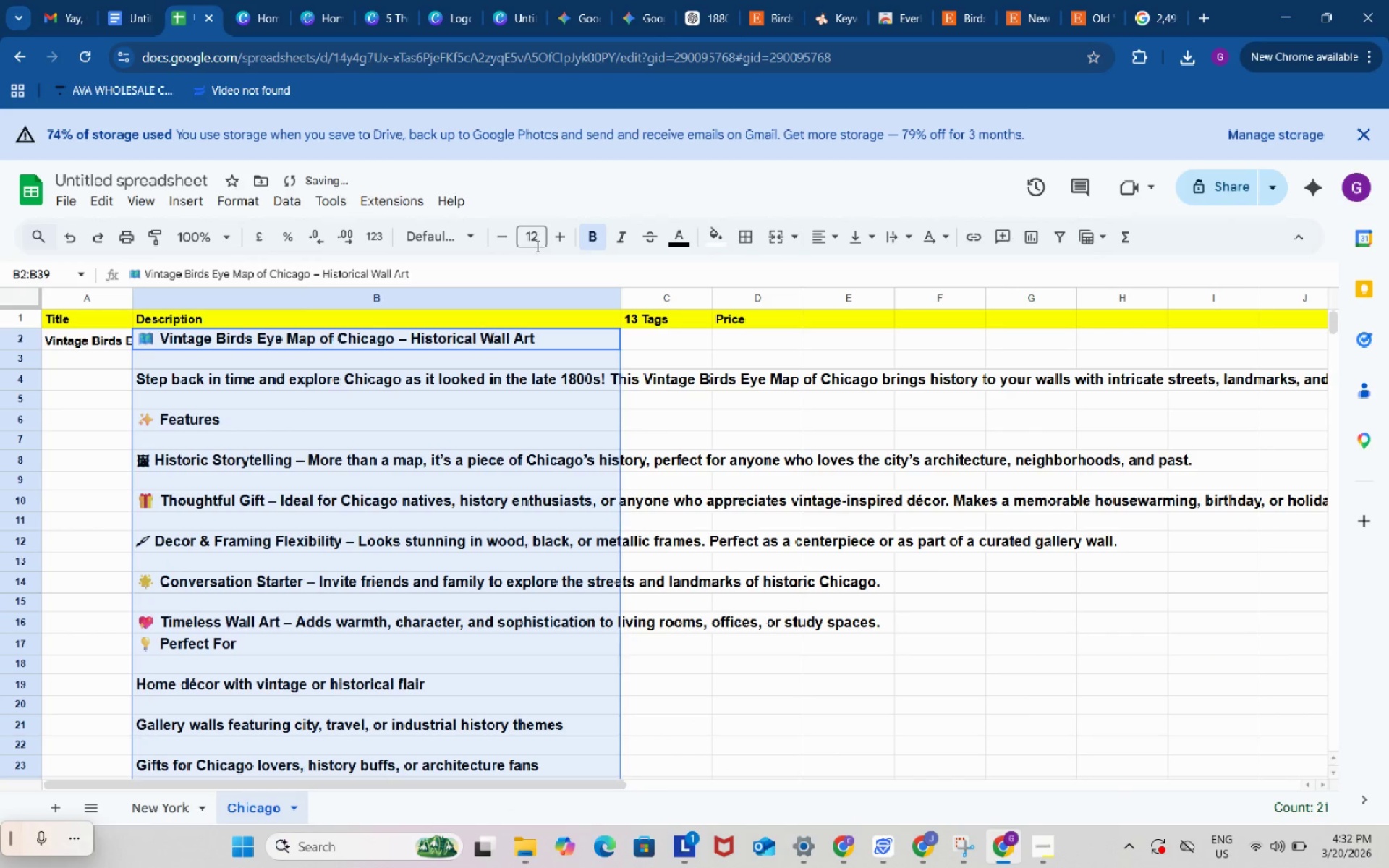 
left_click([658, 434])
 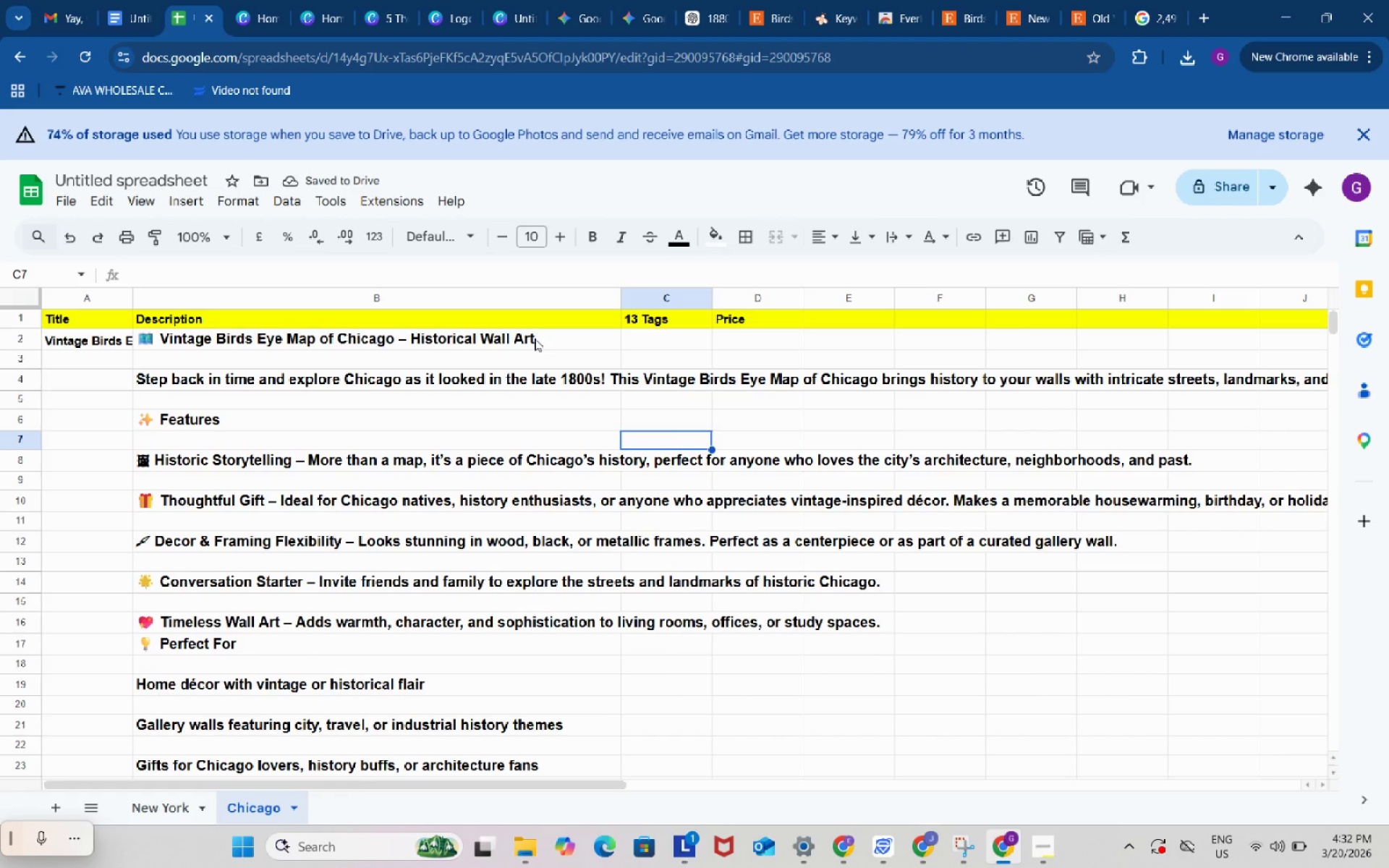 
left_click_drag(start_coordinate=[535, 339], to_coordinate=[519, 652])
 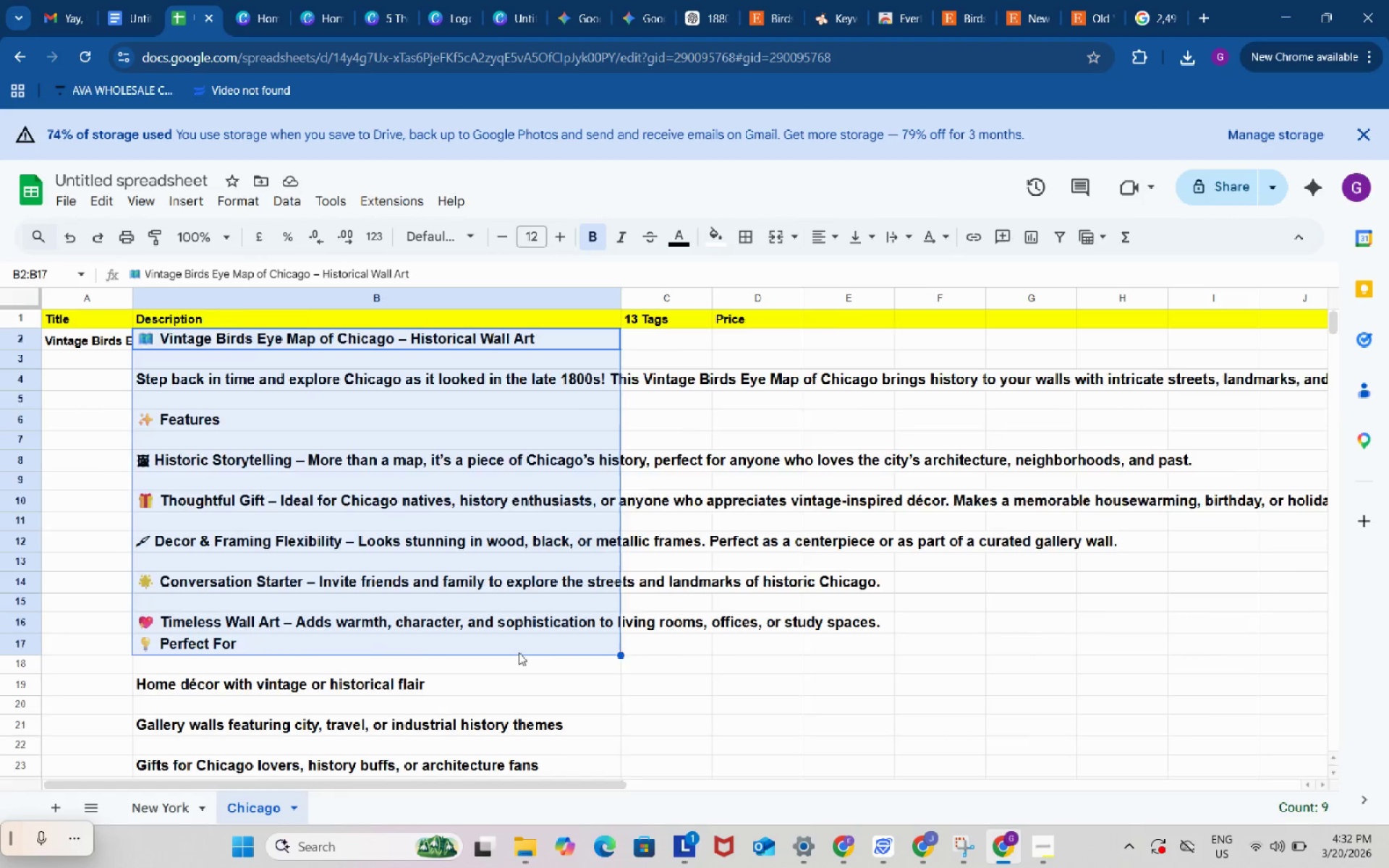 
key(Control+Z)
 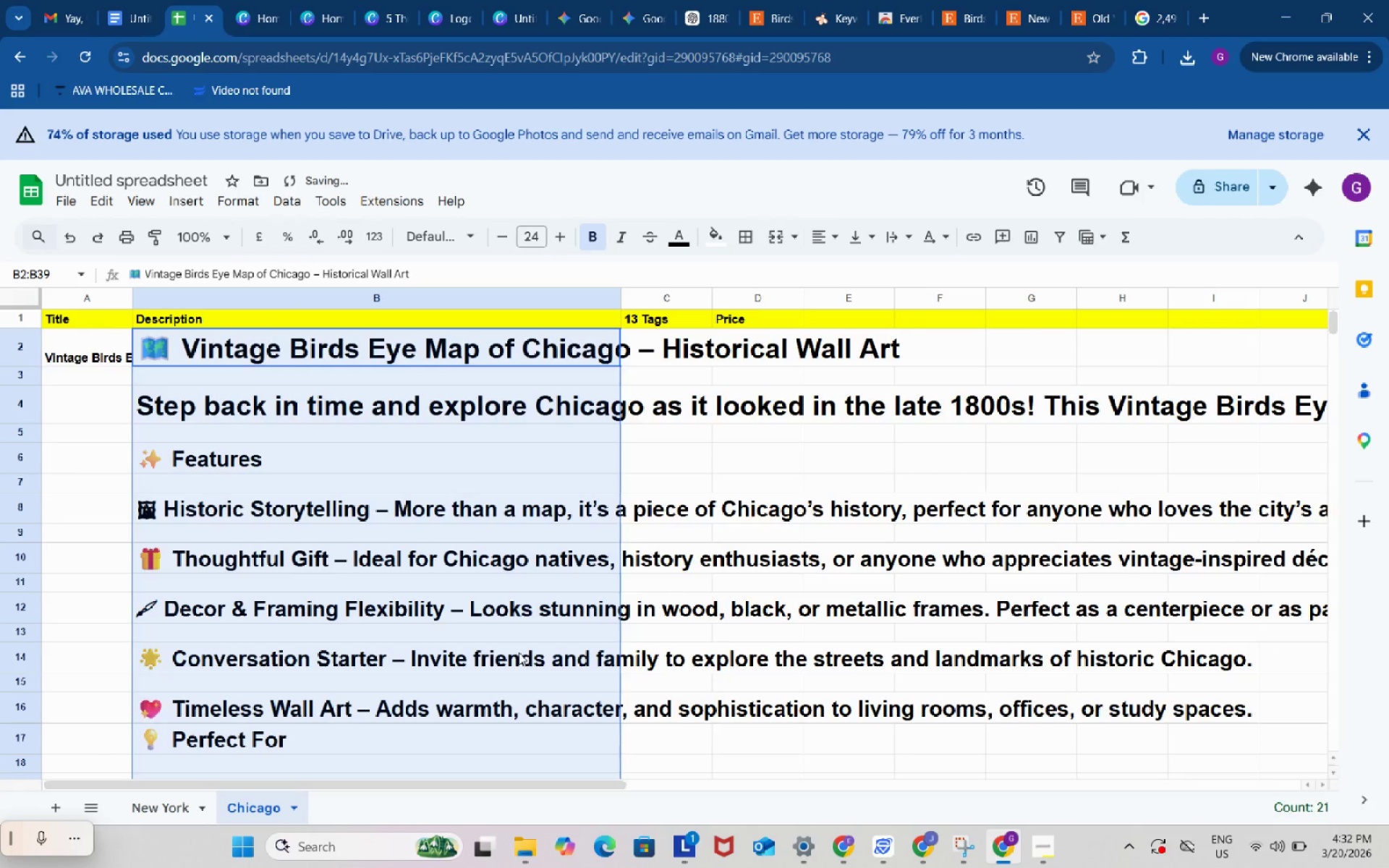 
key(Control+ControlLeft)
 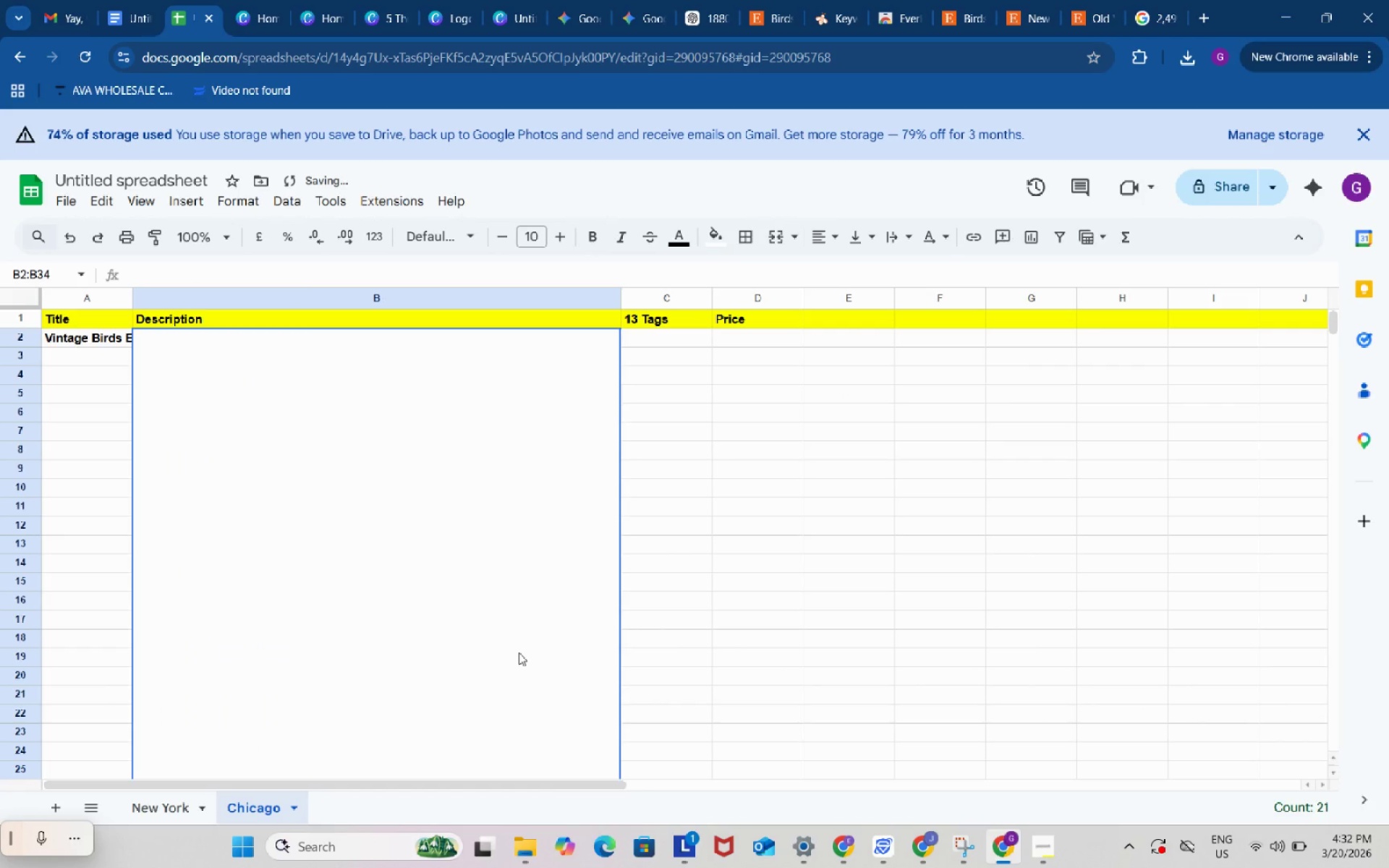 
key(Control+Z)
 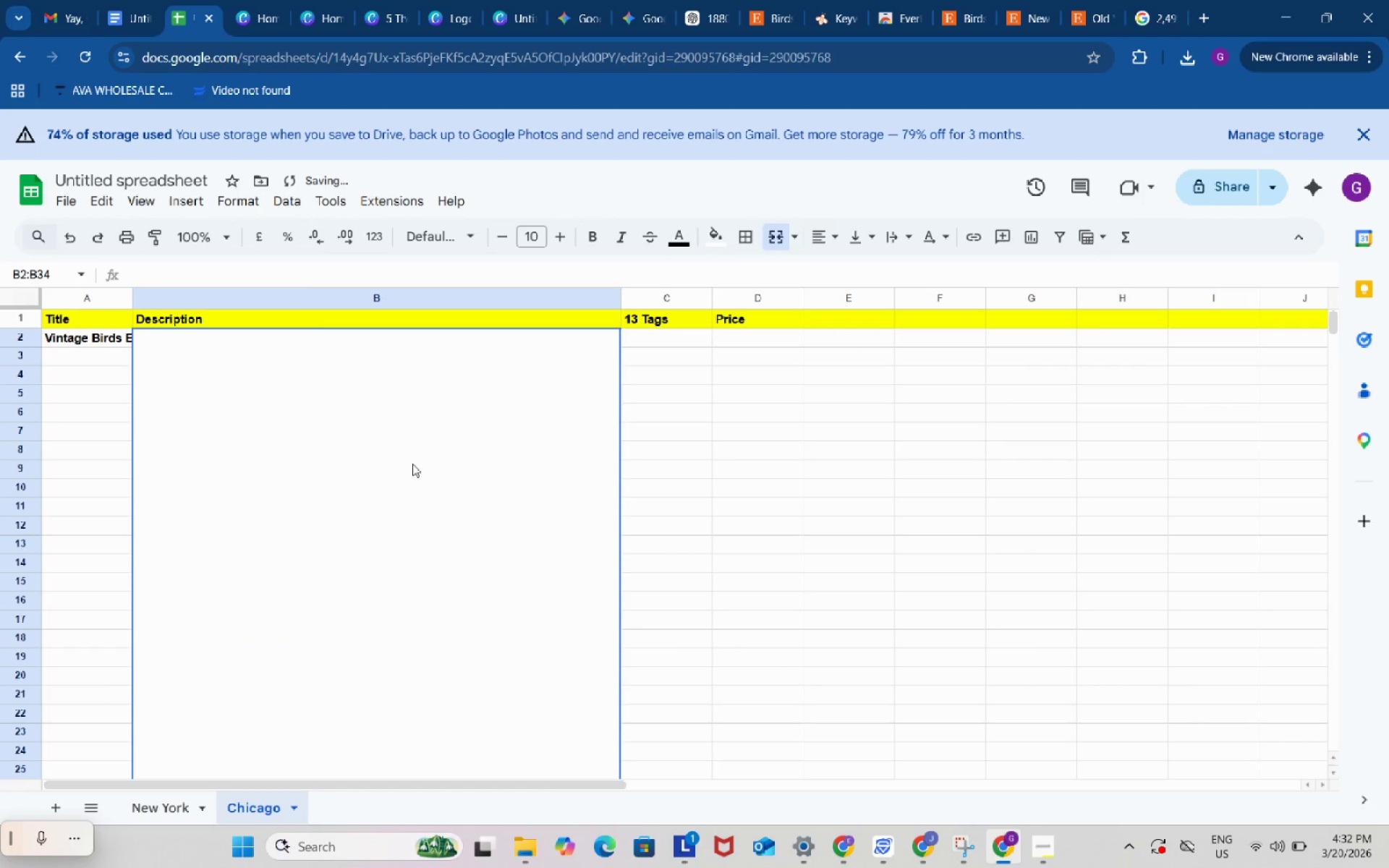 
left_click([411, 462])
 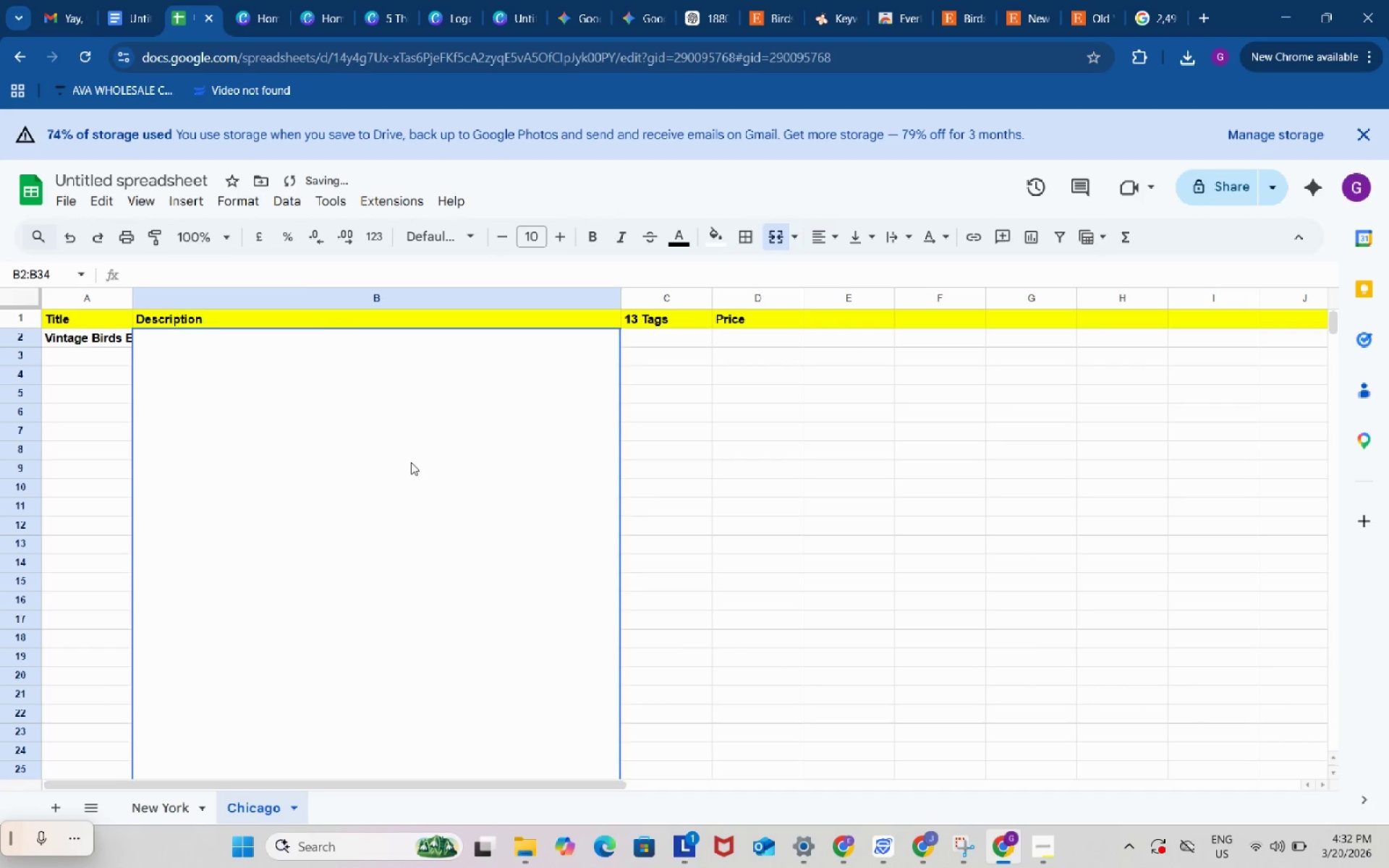 
double_click([411, 462])
 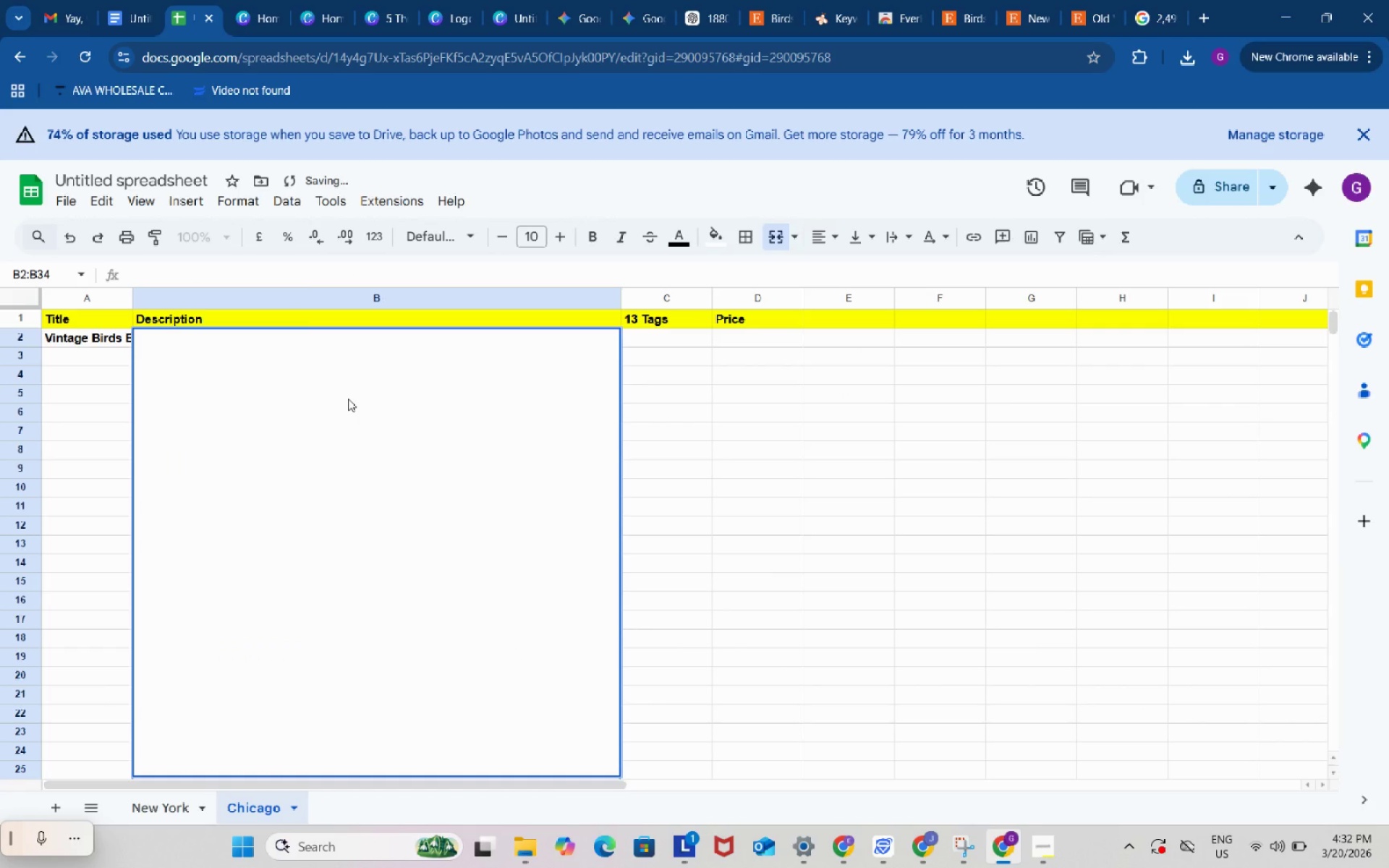 
key(Control+ControlLeft)
 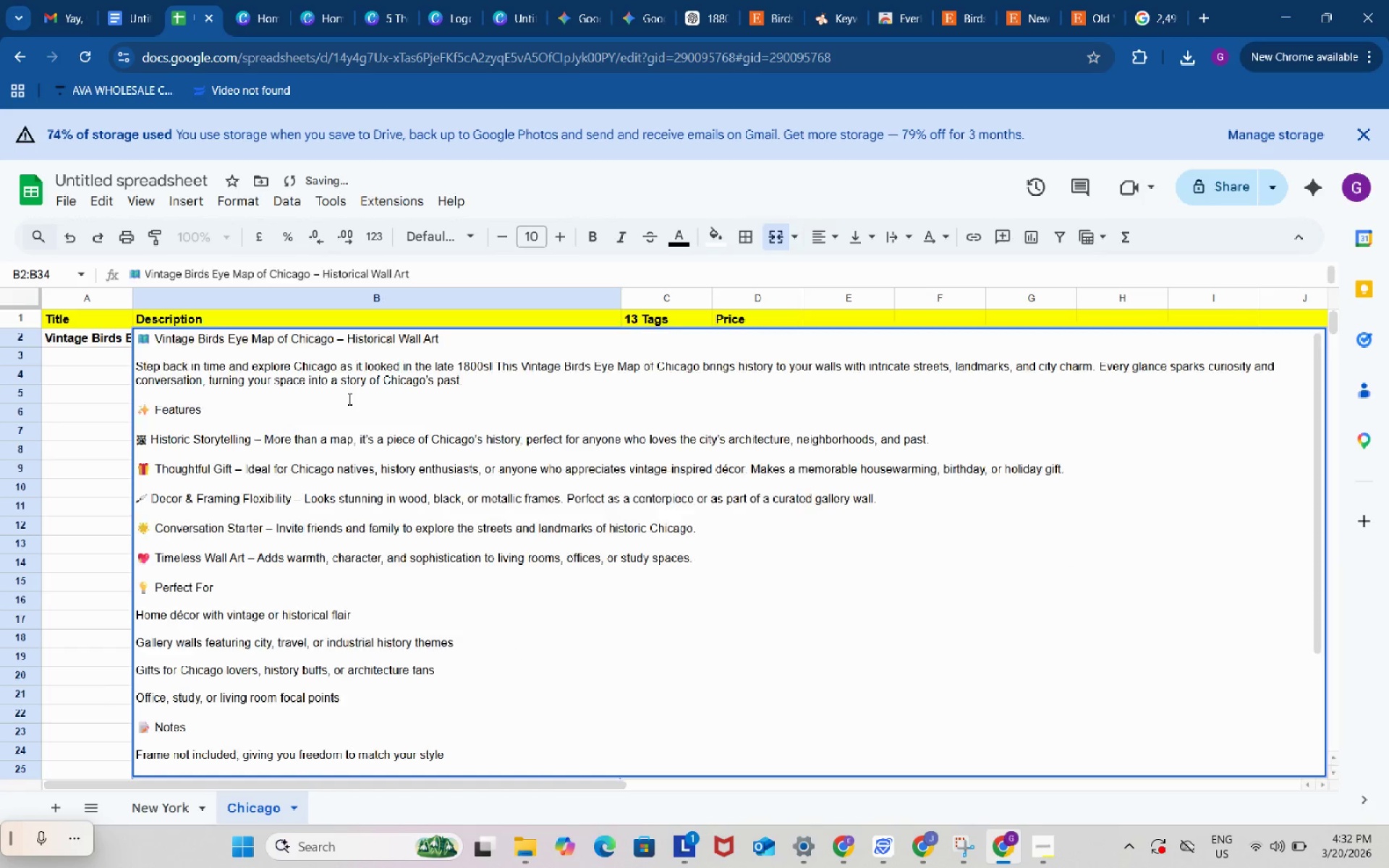 
key(Control+V)
 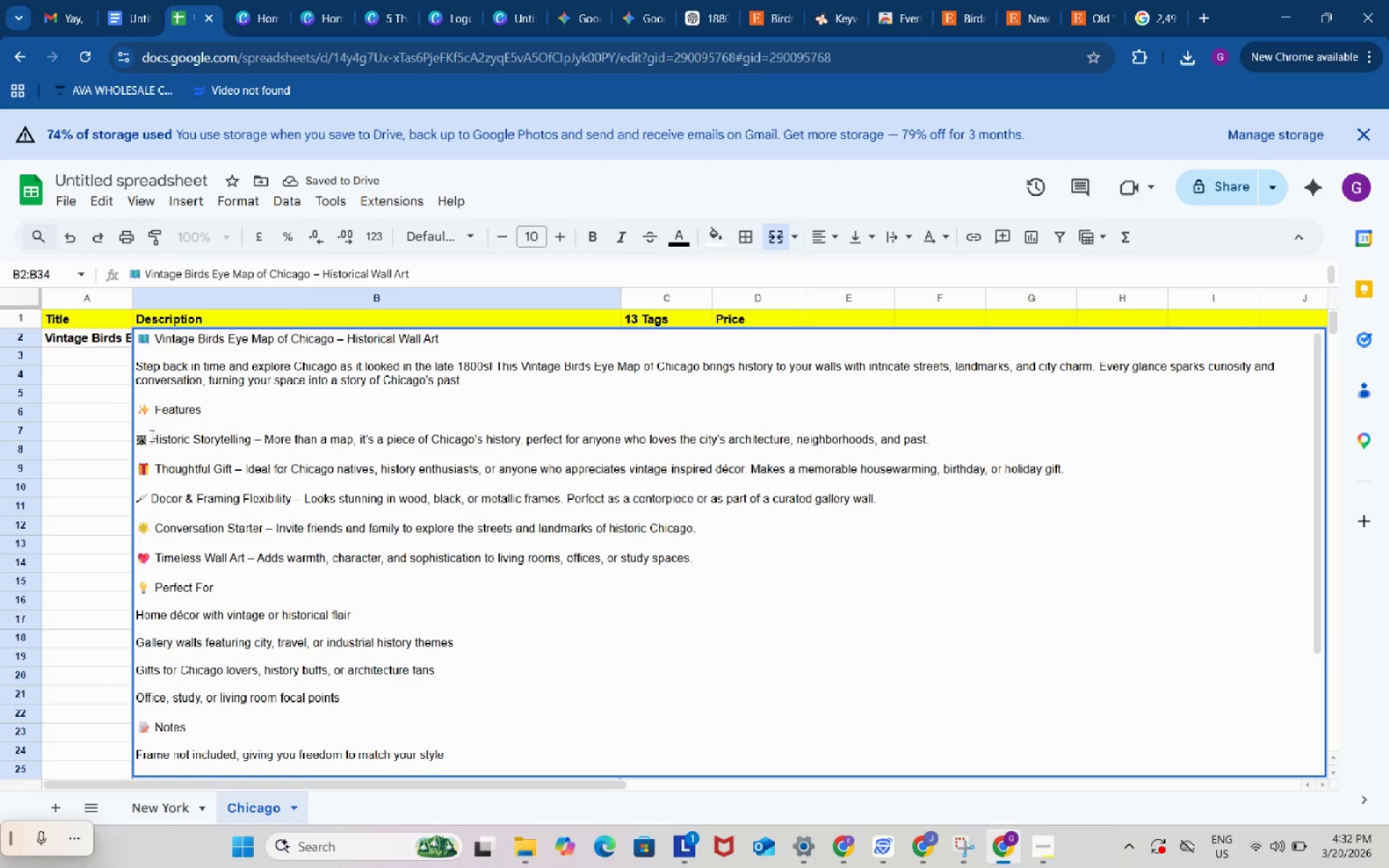 
left_click([106, 430])
 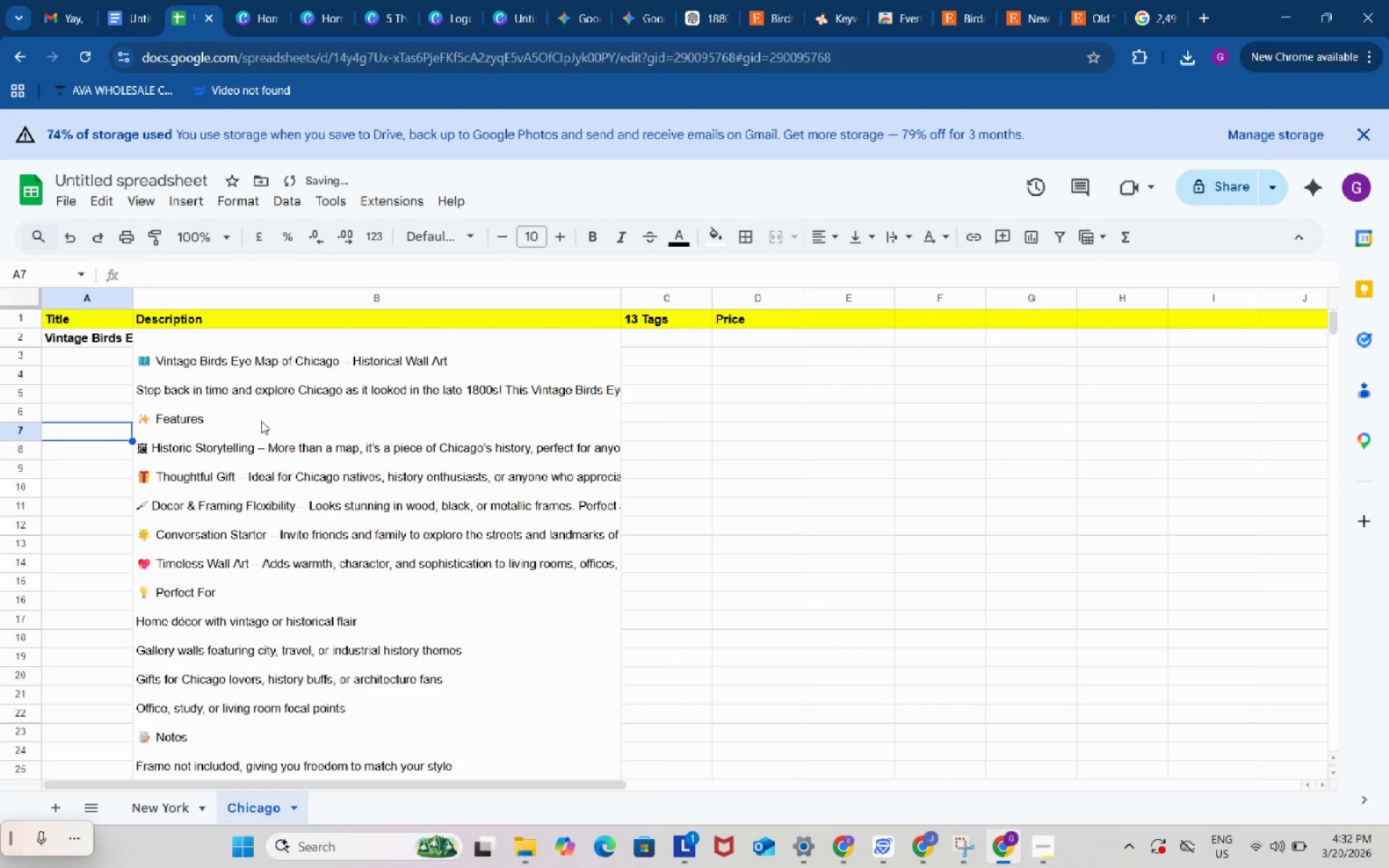 
left_click([261, 414])
 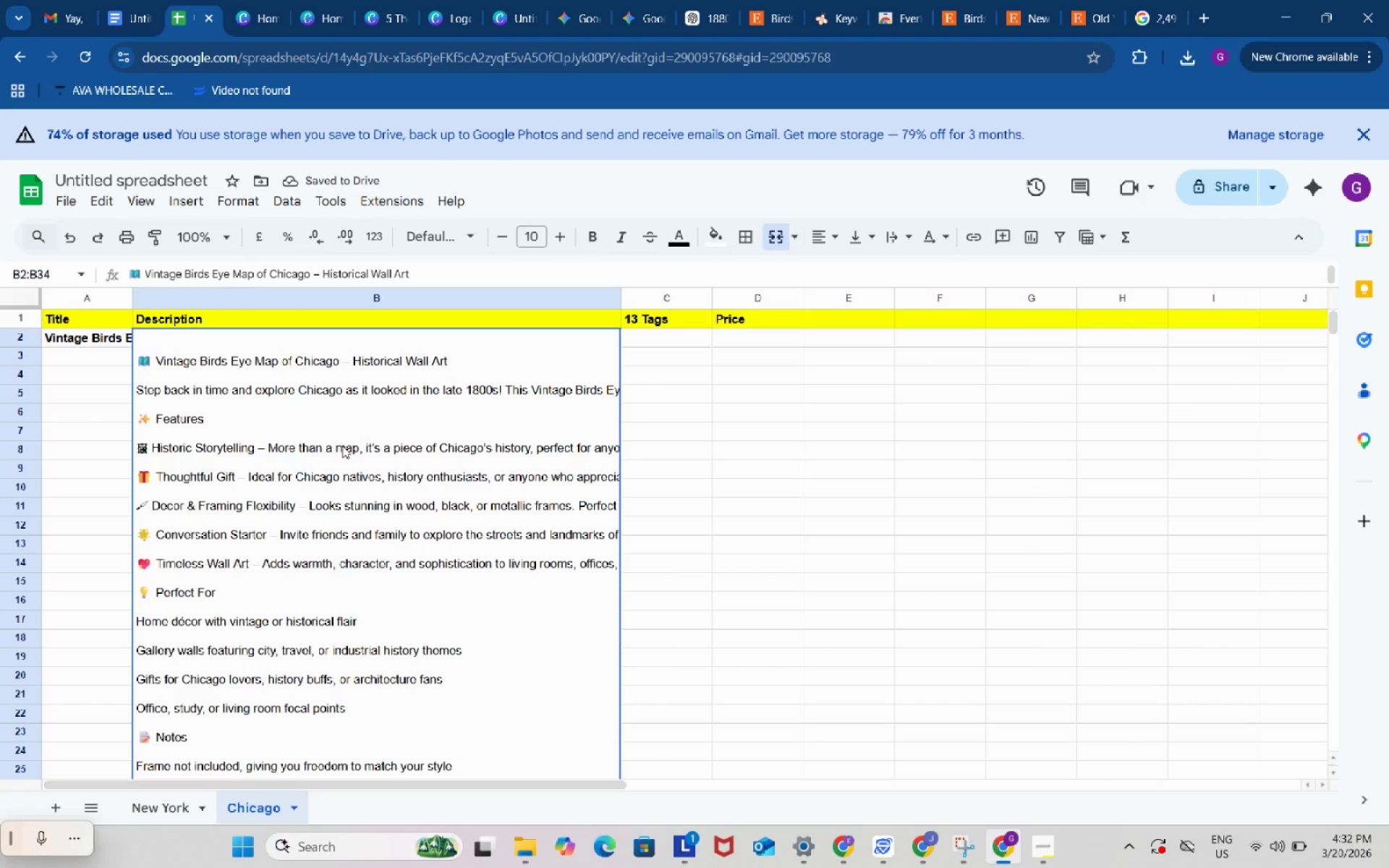 
left_click([178, 457])
 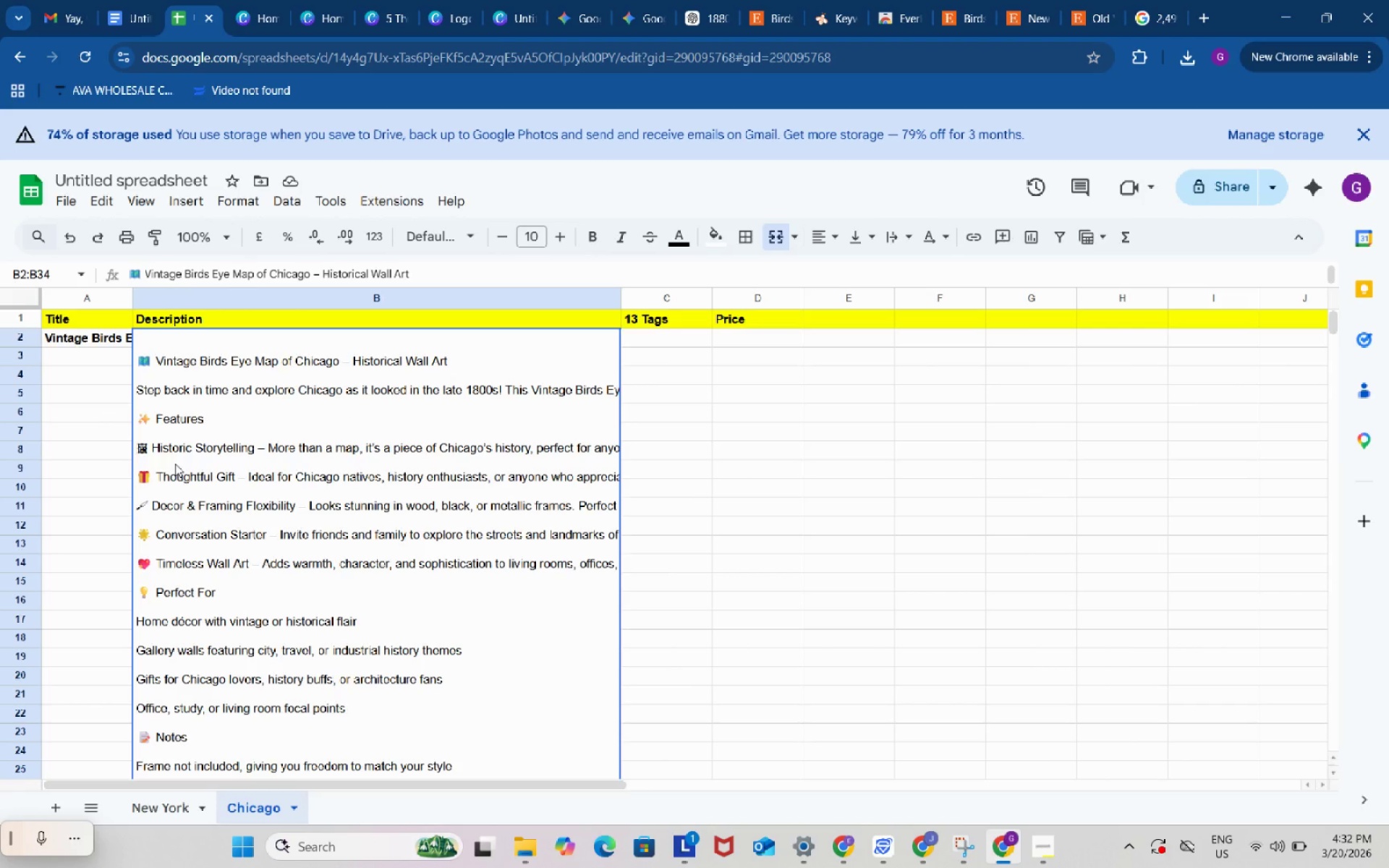 
left_click([175, 464])
 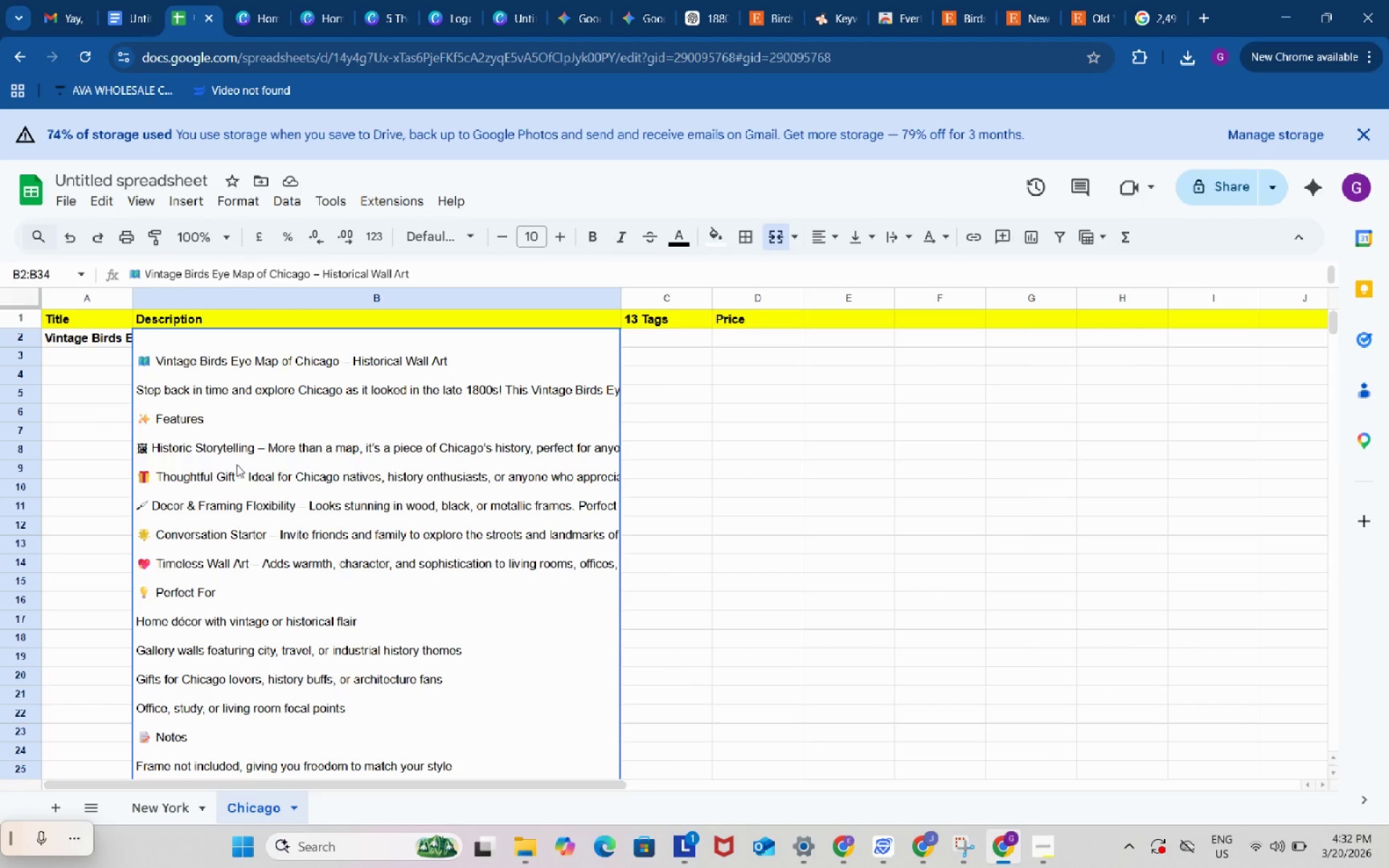 
left_click([237, 464])
 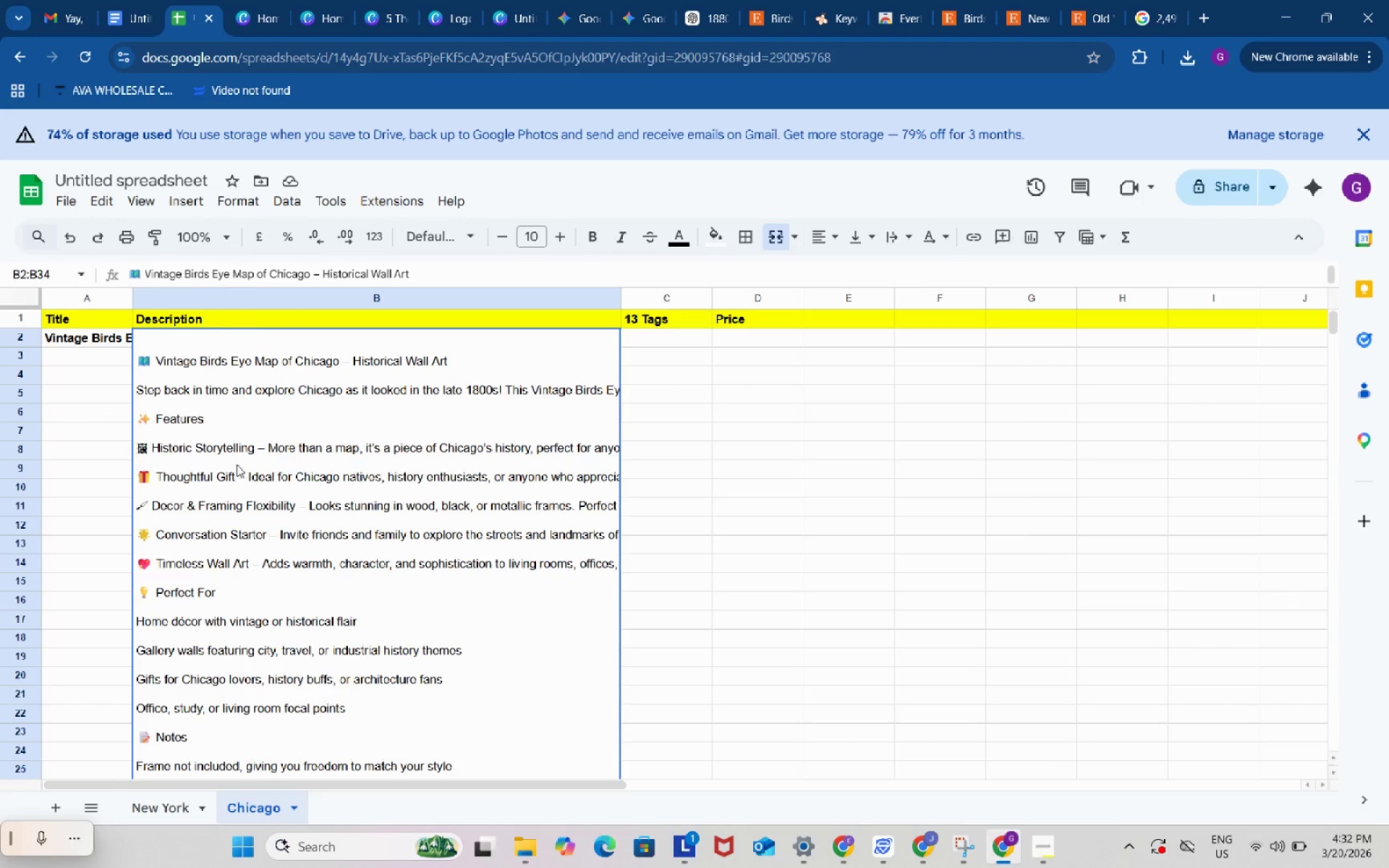 
double_click([237, 464])
 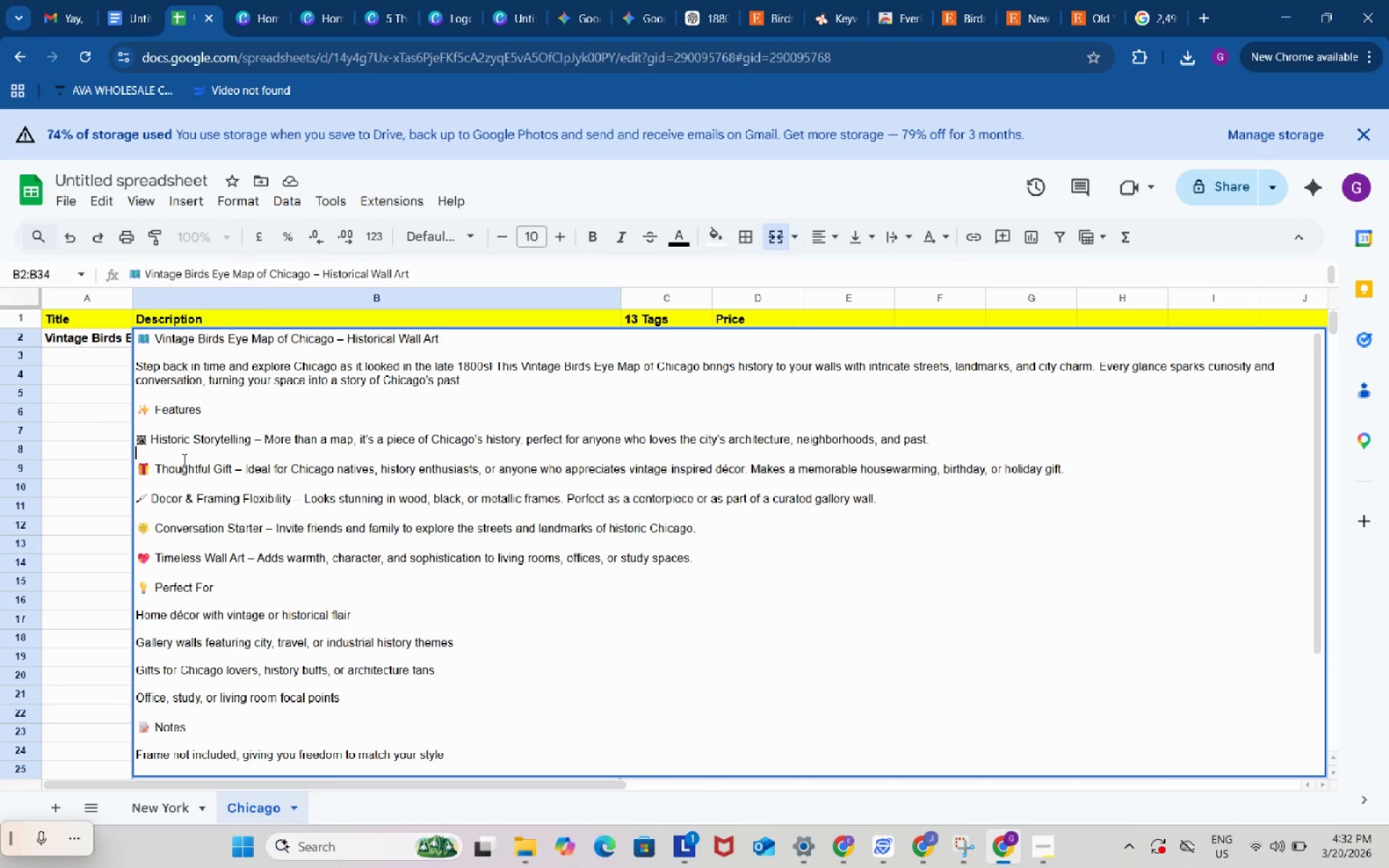 
left_click([183, 459])
 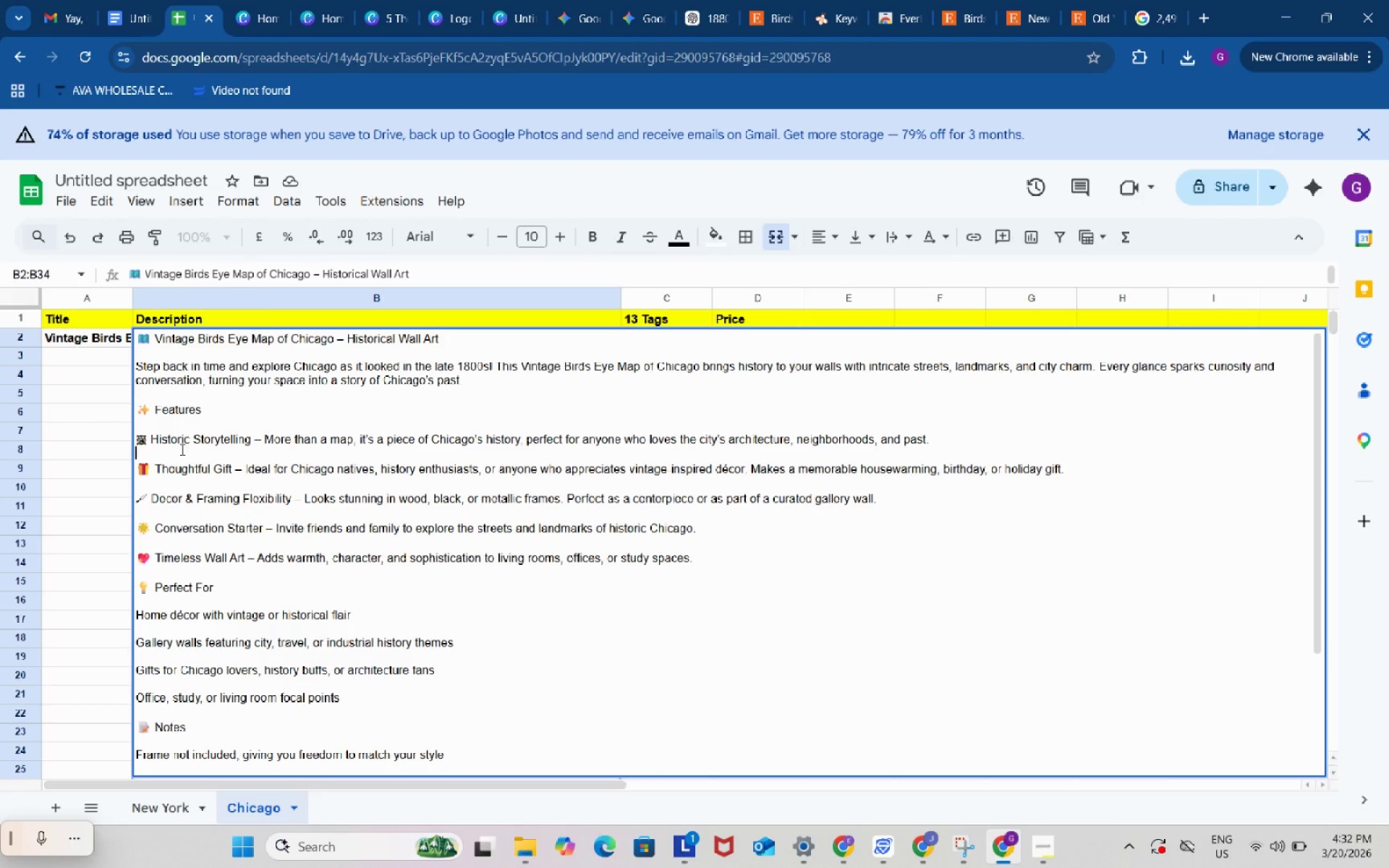 
key(Backspace)
 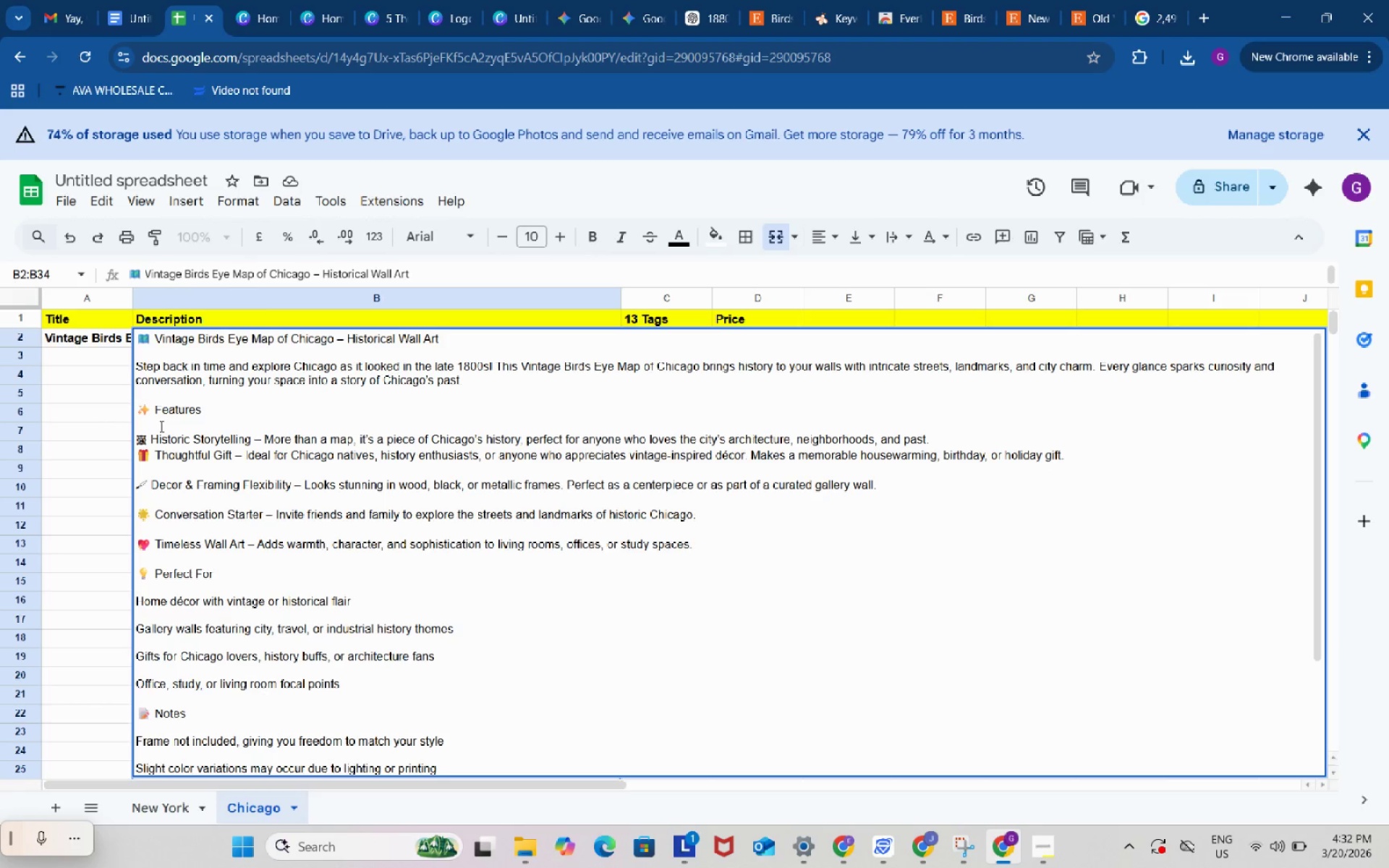 
left_click([160, 426])
 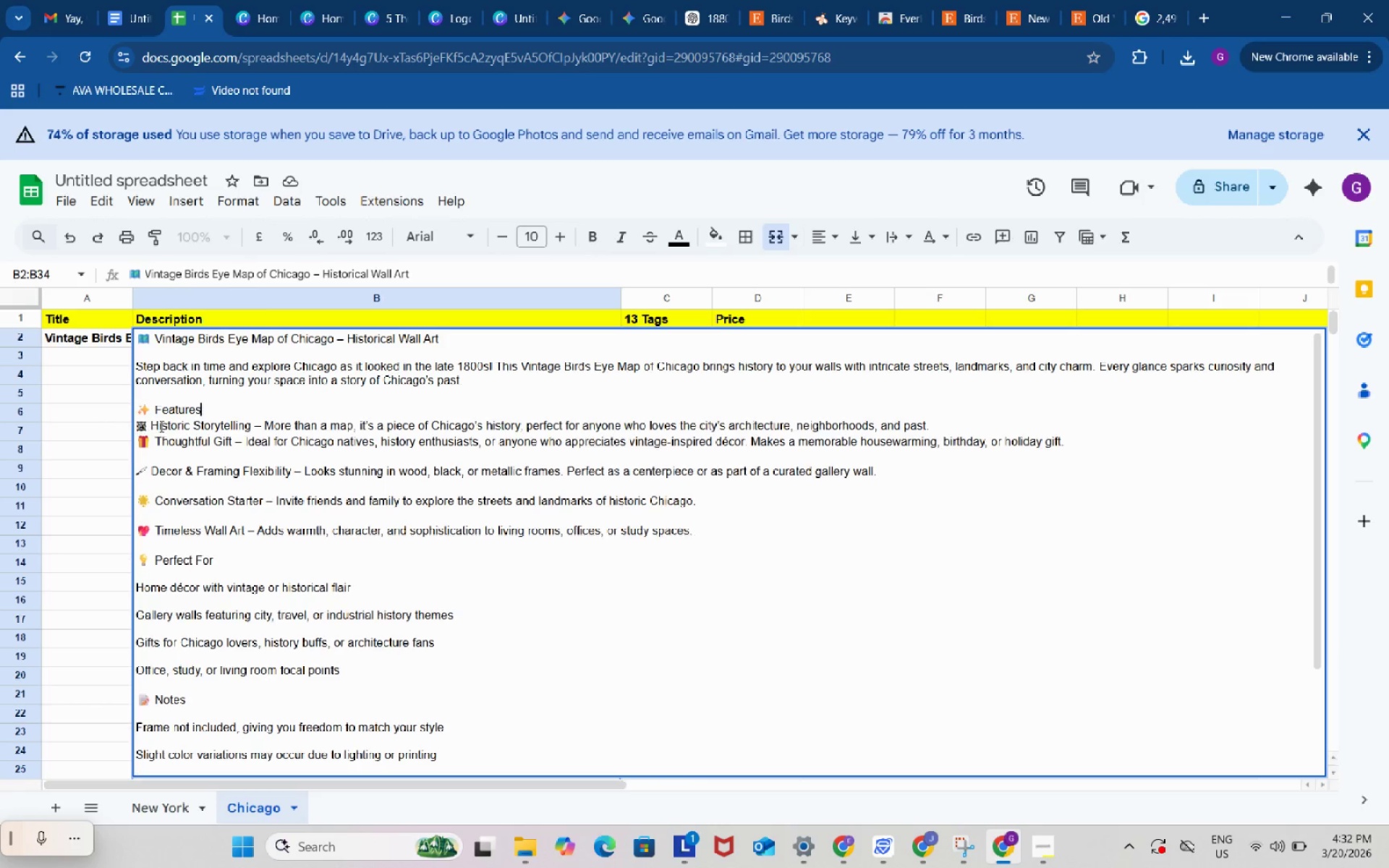 
key(Backspace)
 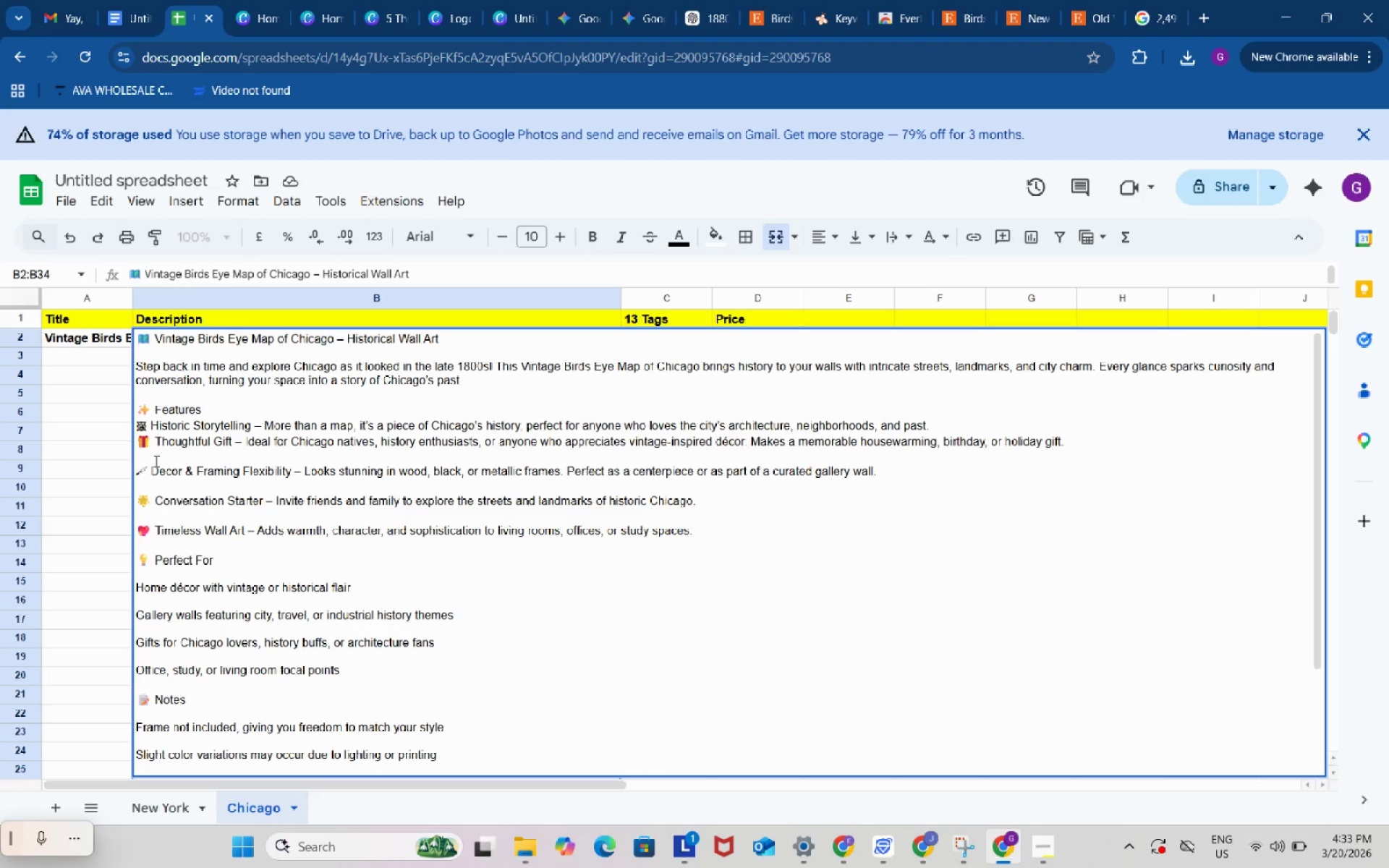 
left_click([155, 461])
 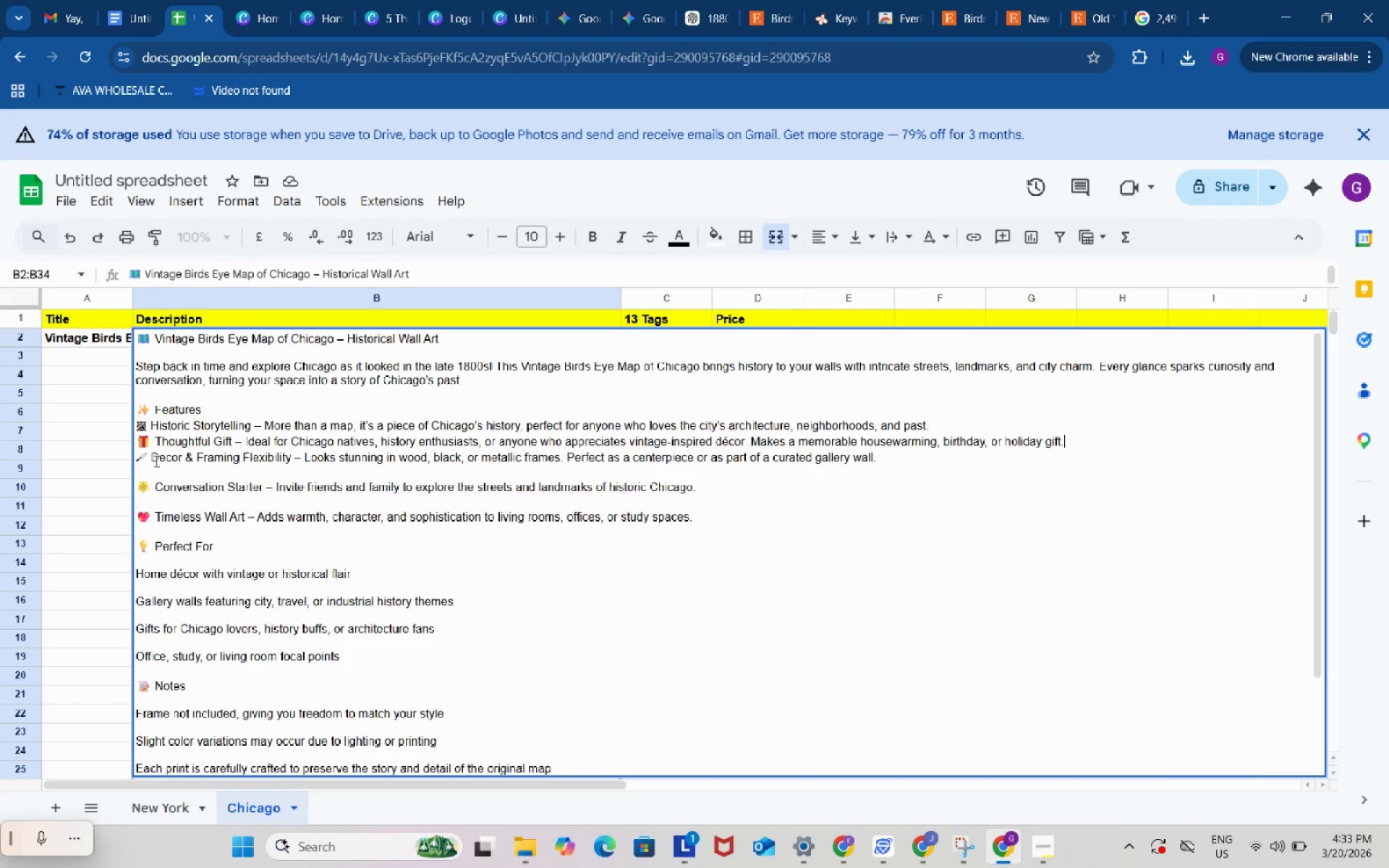 
key(Backspace)
 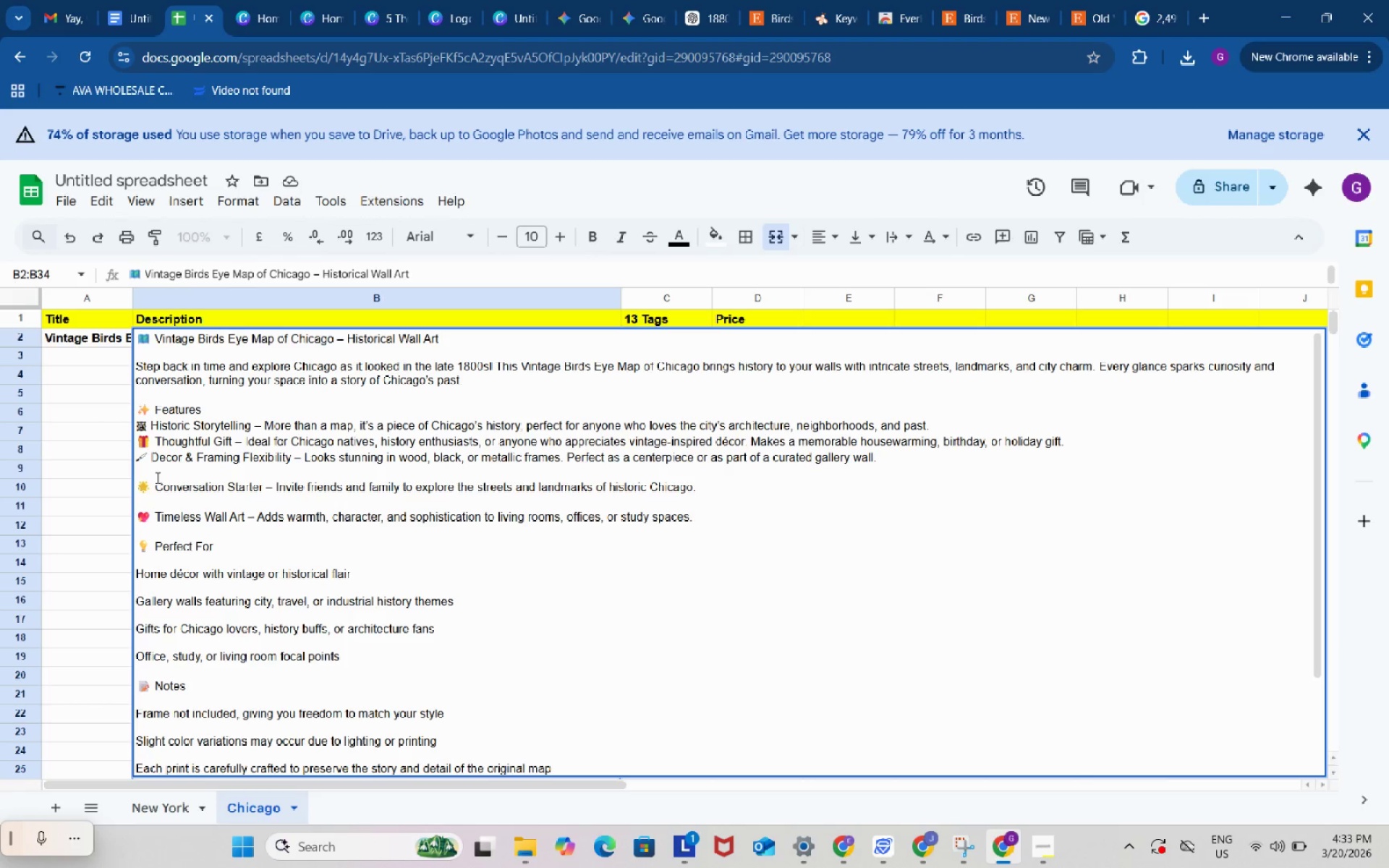 
left_click([156, 477])
 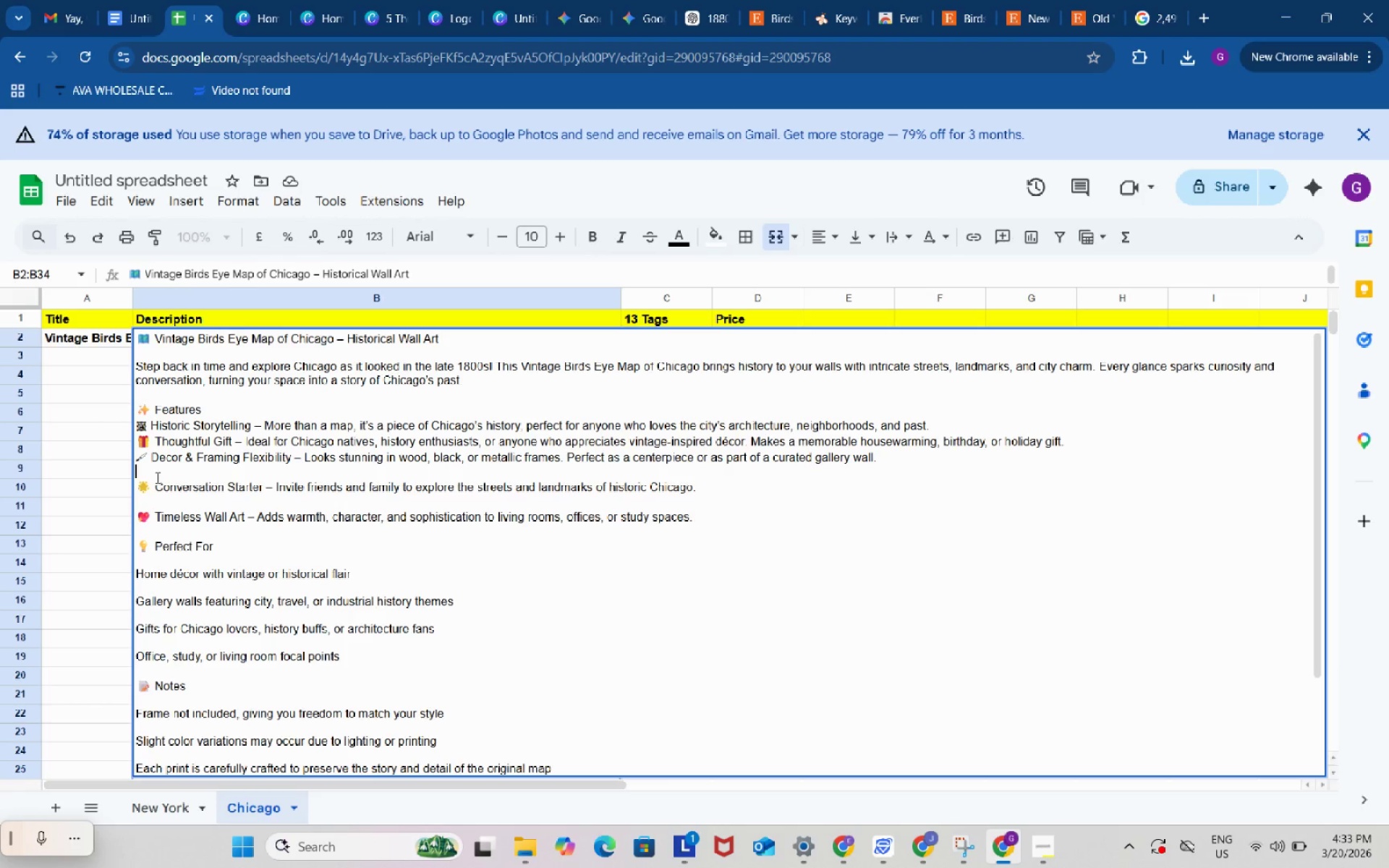 
key(Backspace)
 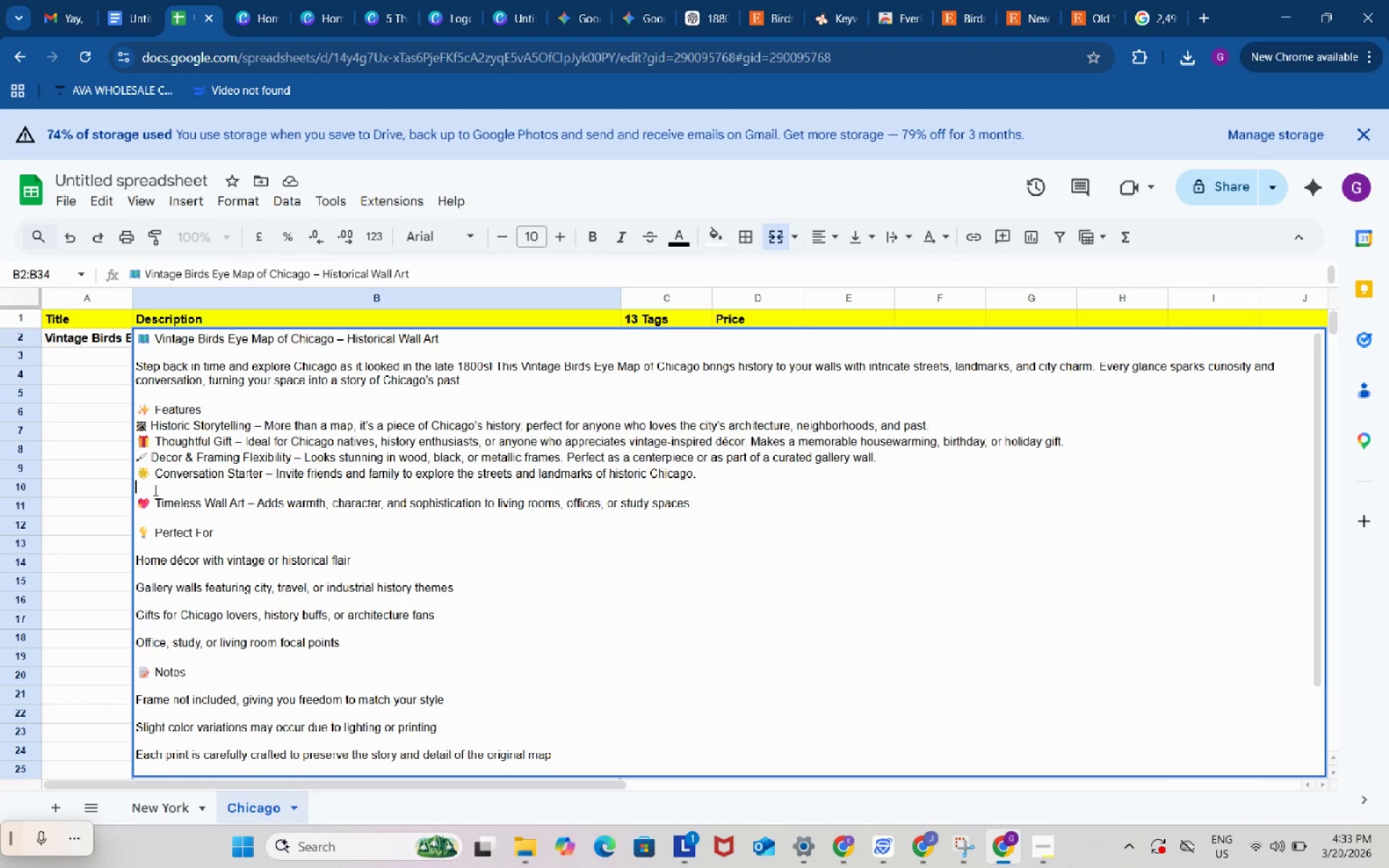 
left_click([154, 490])
 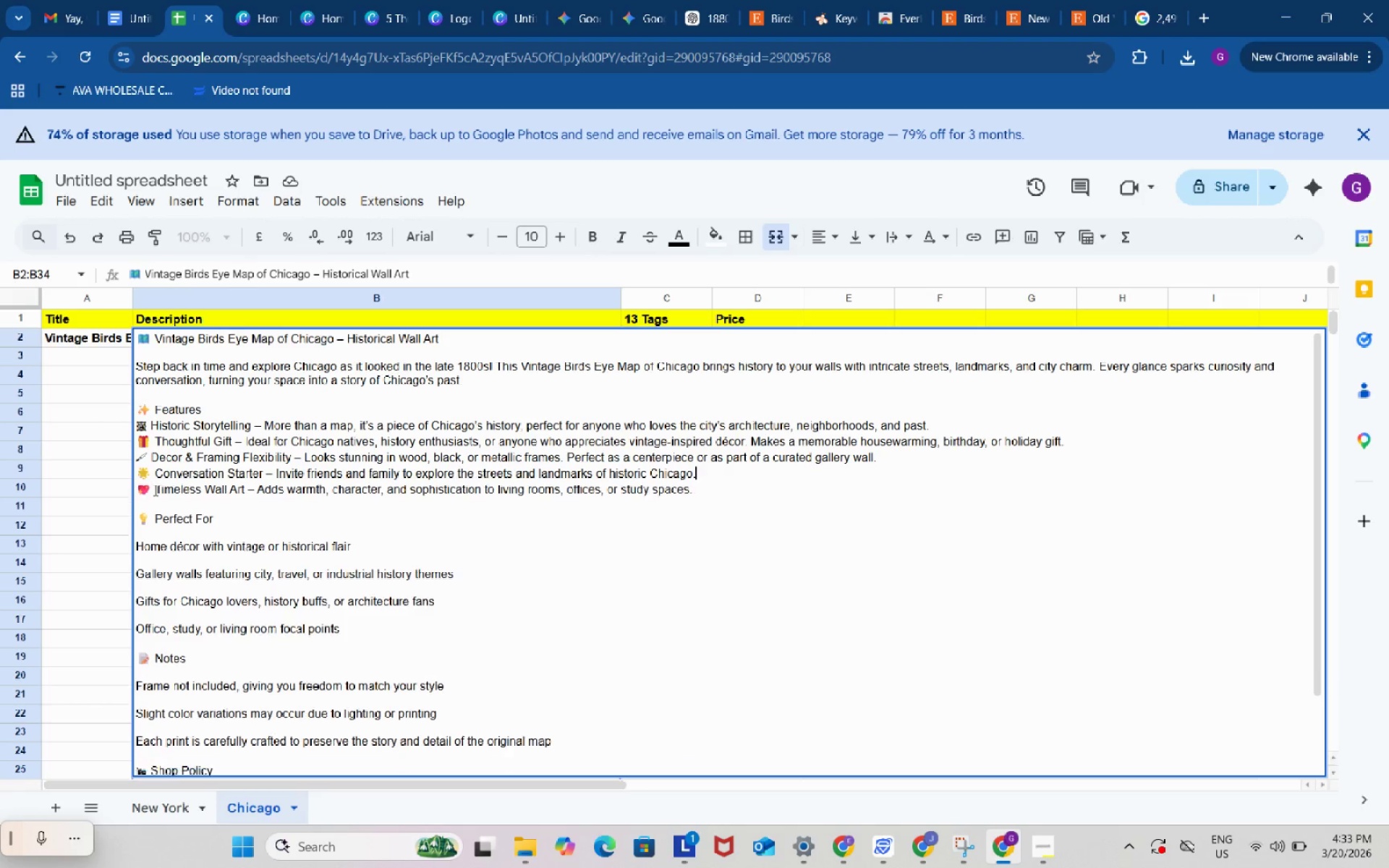 
key(Backspace)
 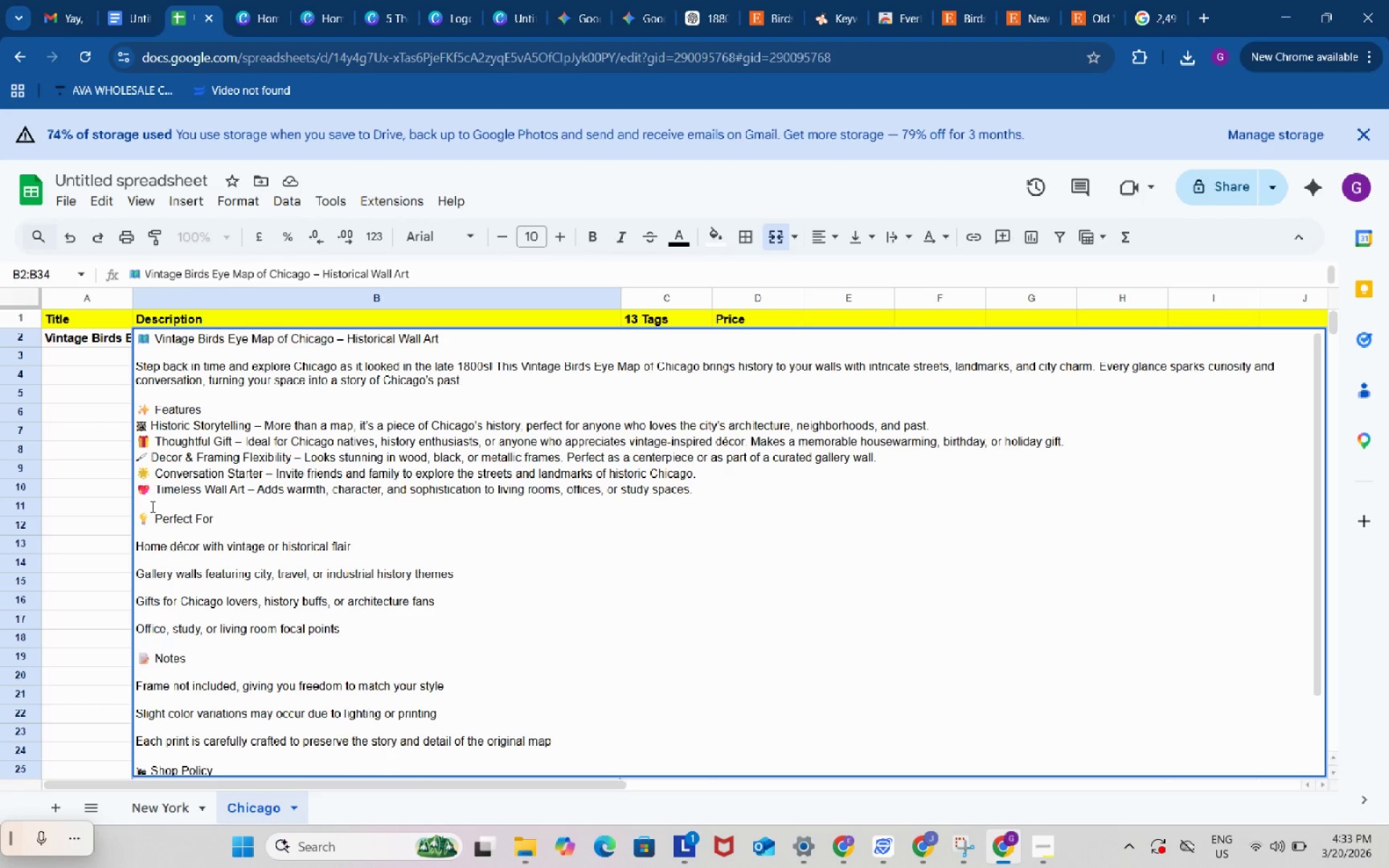 
left_click([151, 506])
 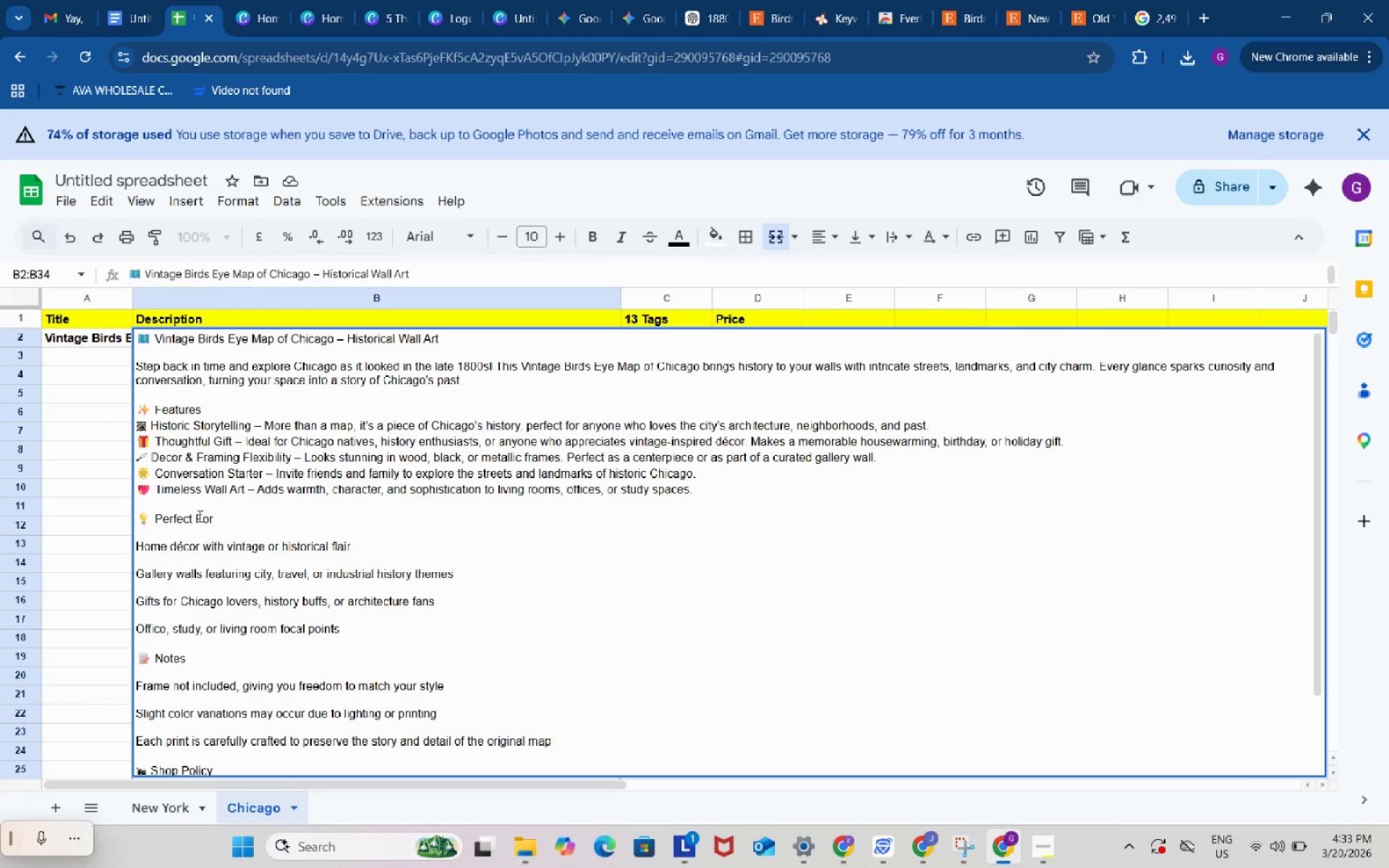 
key(Alt+Control+AltLeft)
 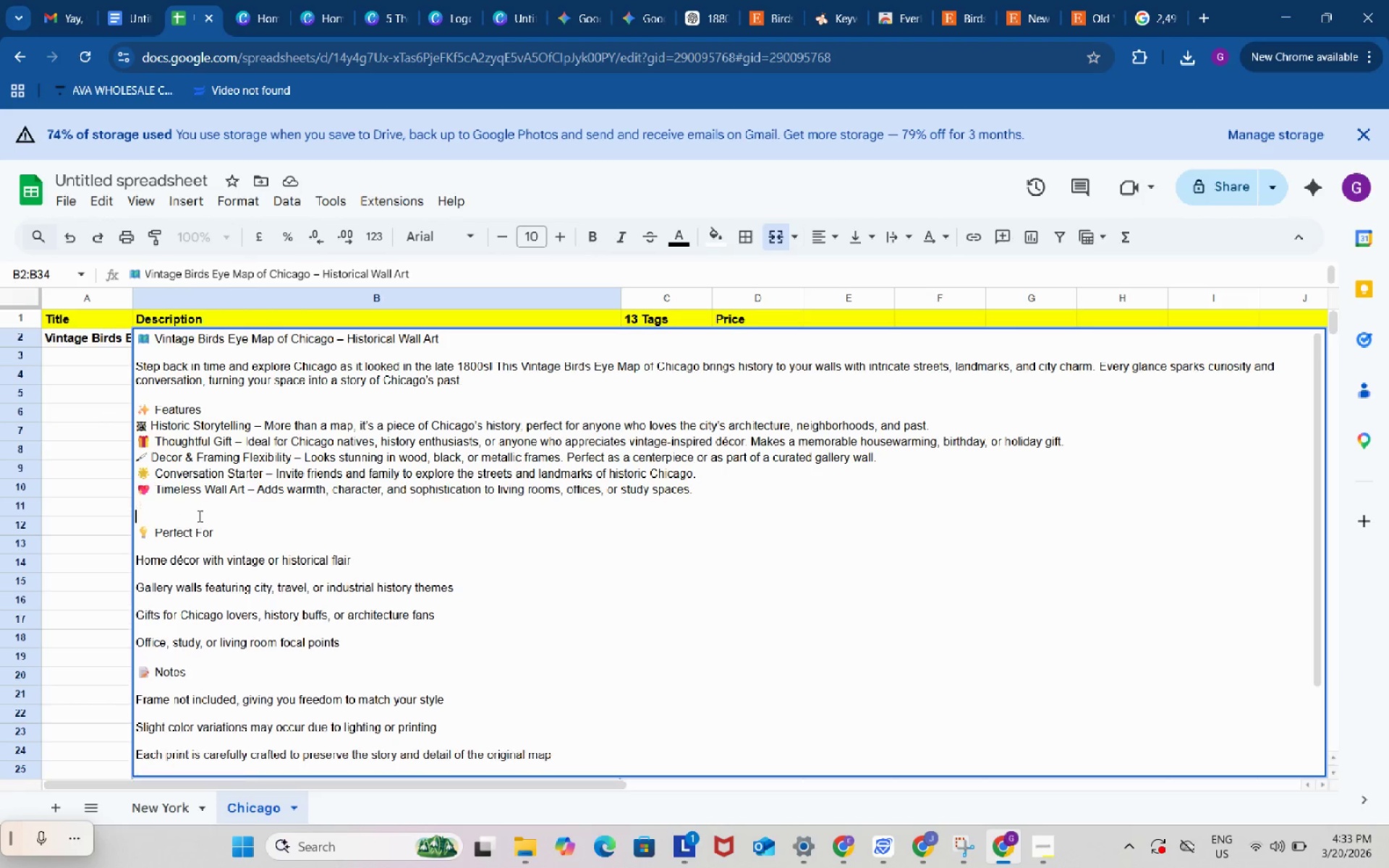 
key(Alt+Control+Enter)
 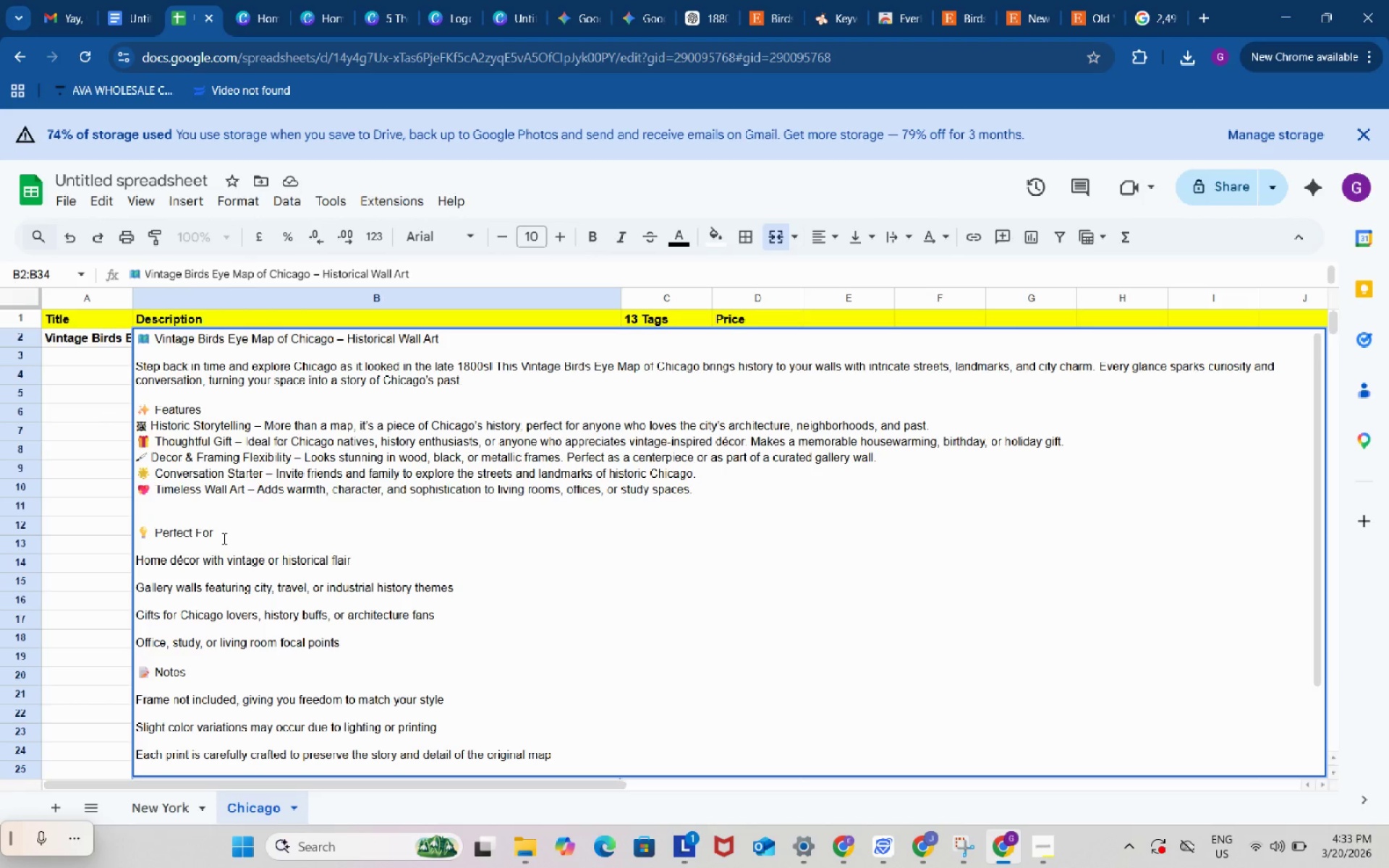 
key(Shift+Semicolon)
 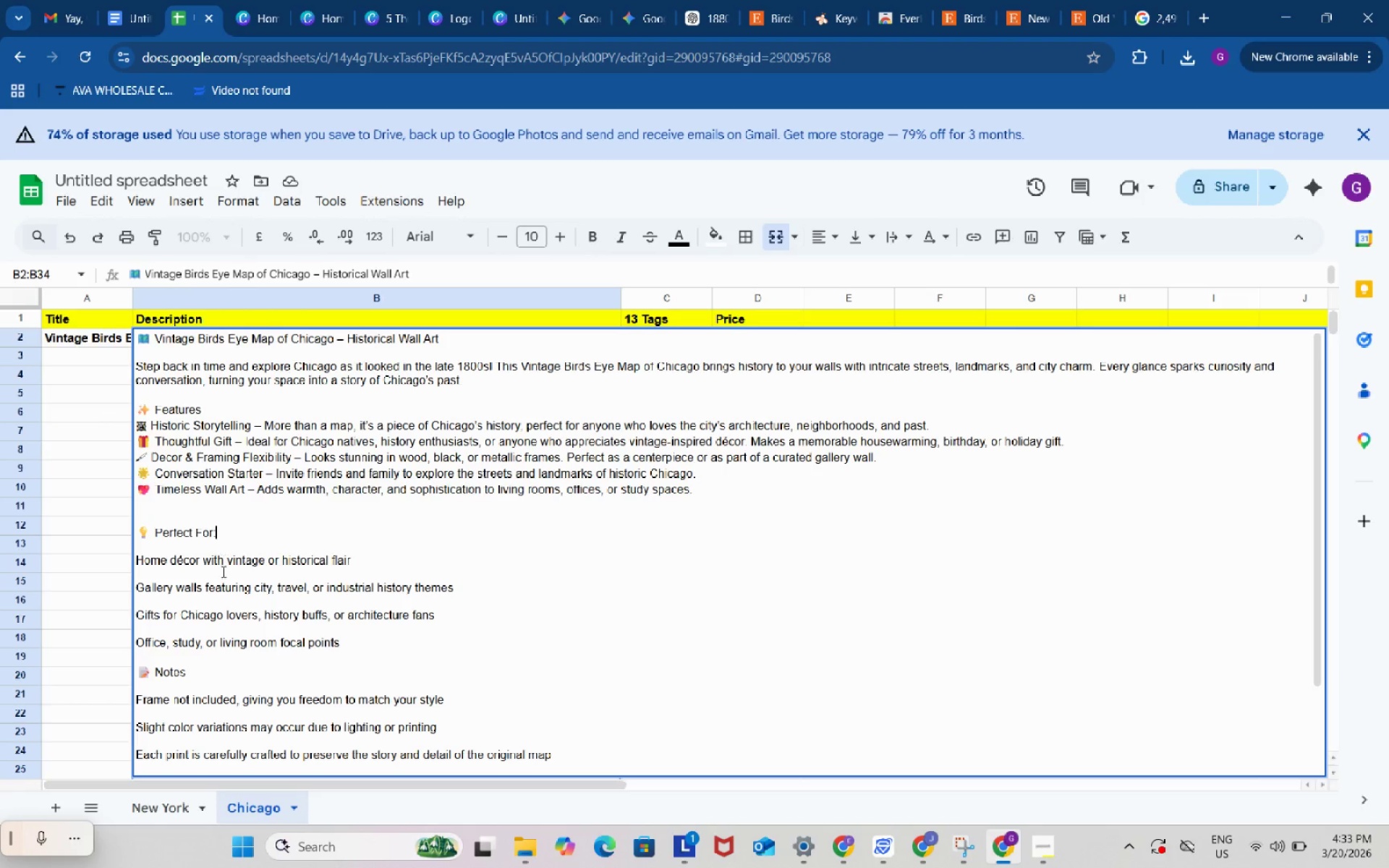 
left_click([222, 572])
 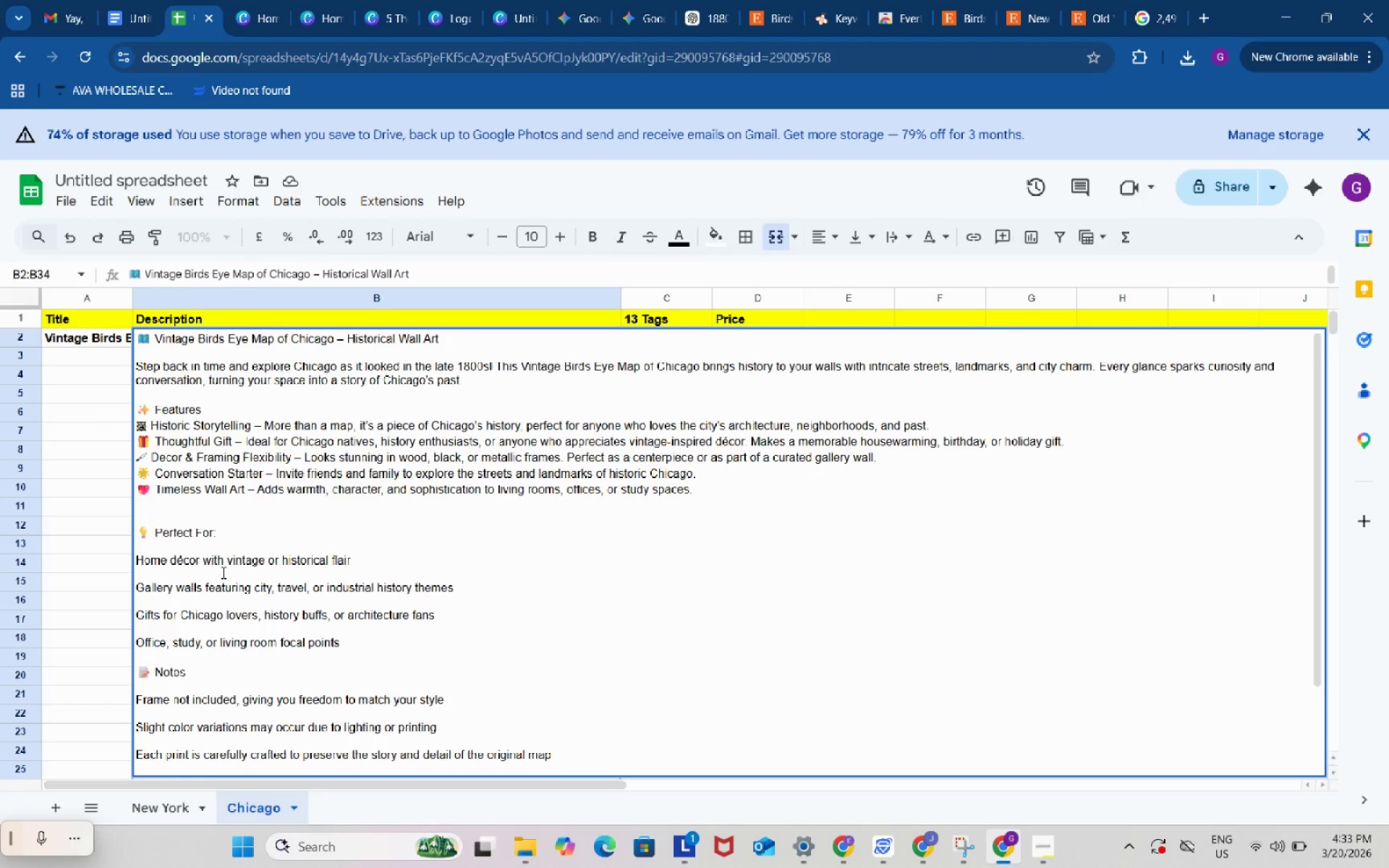 
key(Backspace)
 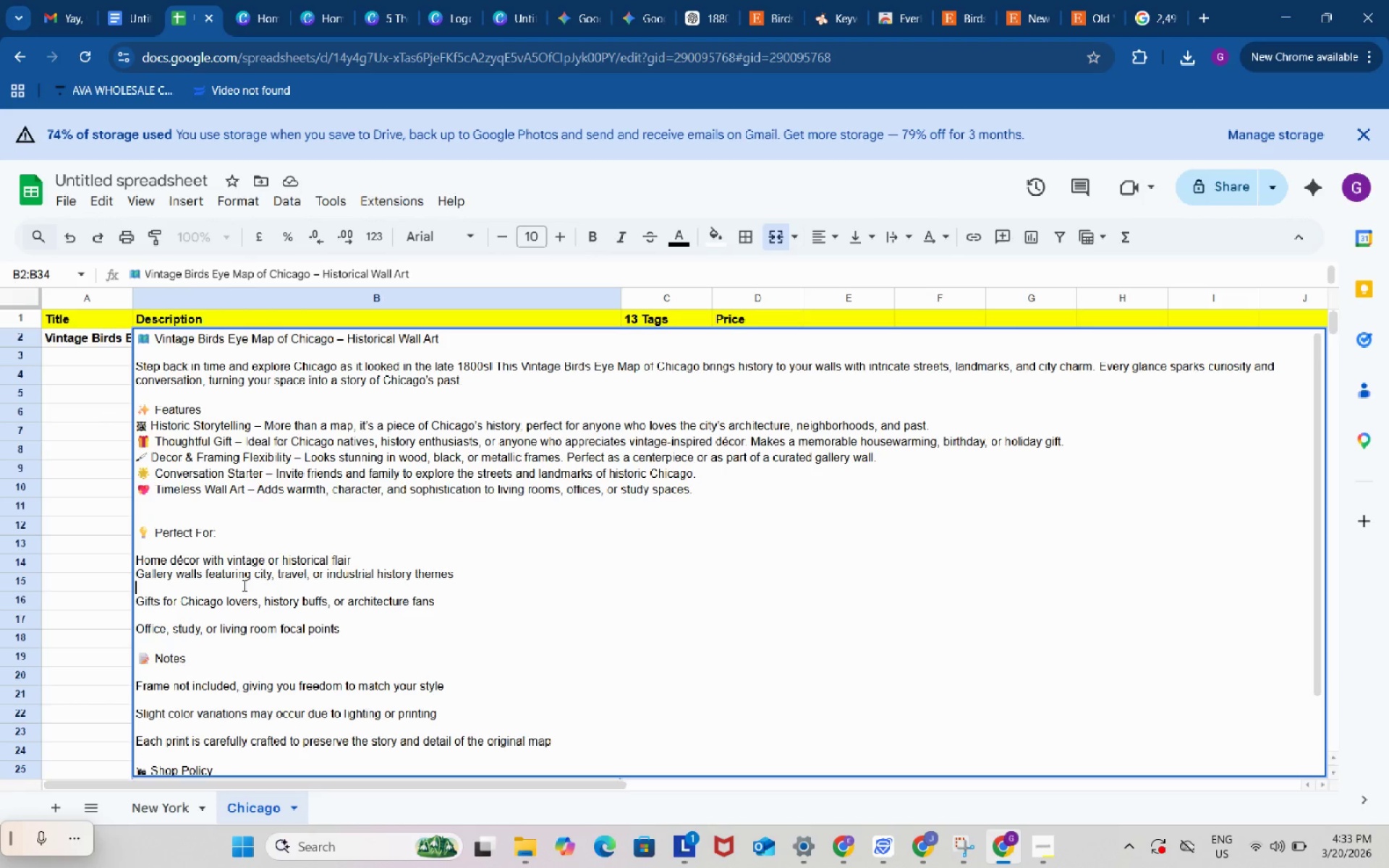 
hold_key(key=Backspace, duration=0.36)
 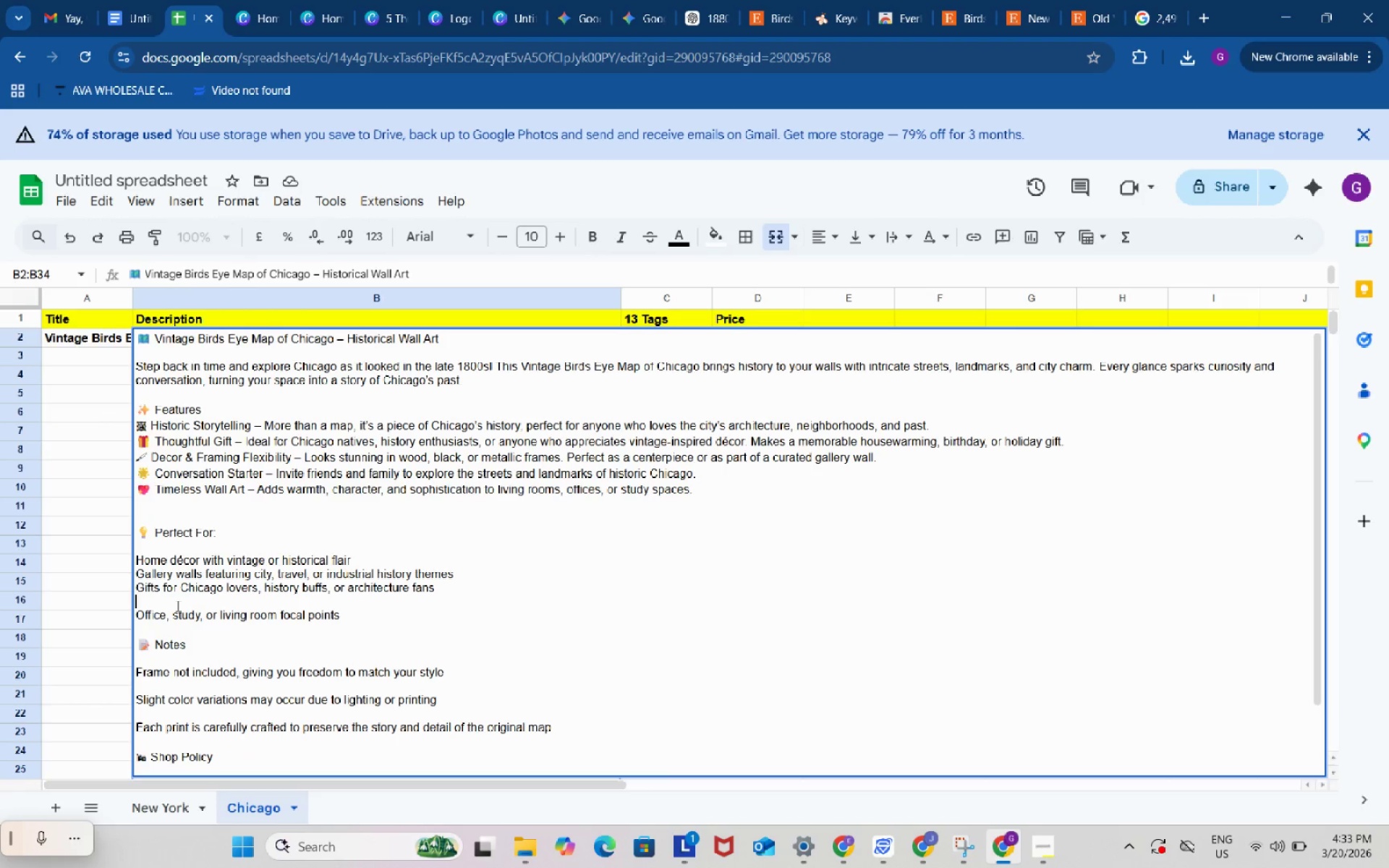 
left_click([177, 605])
 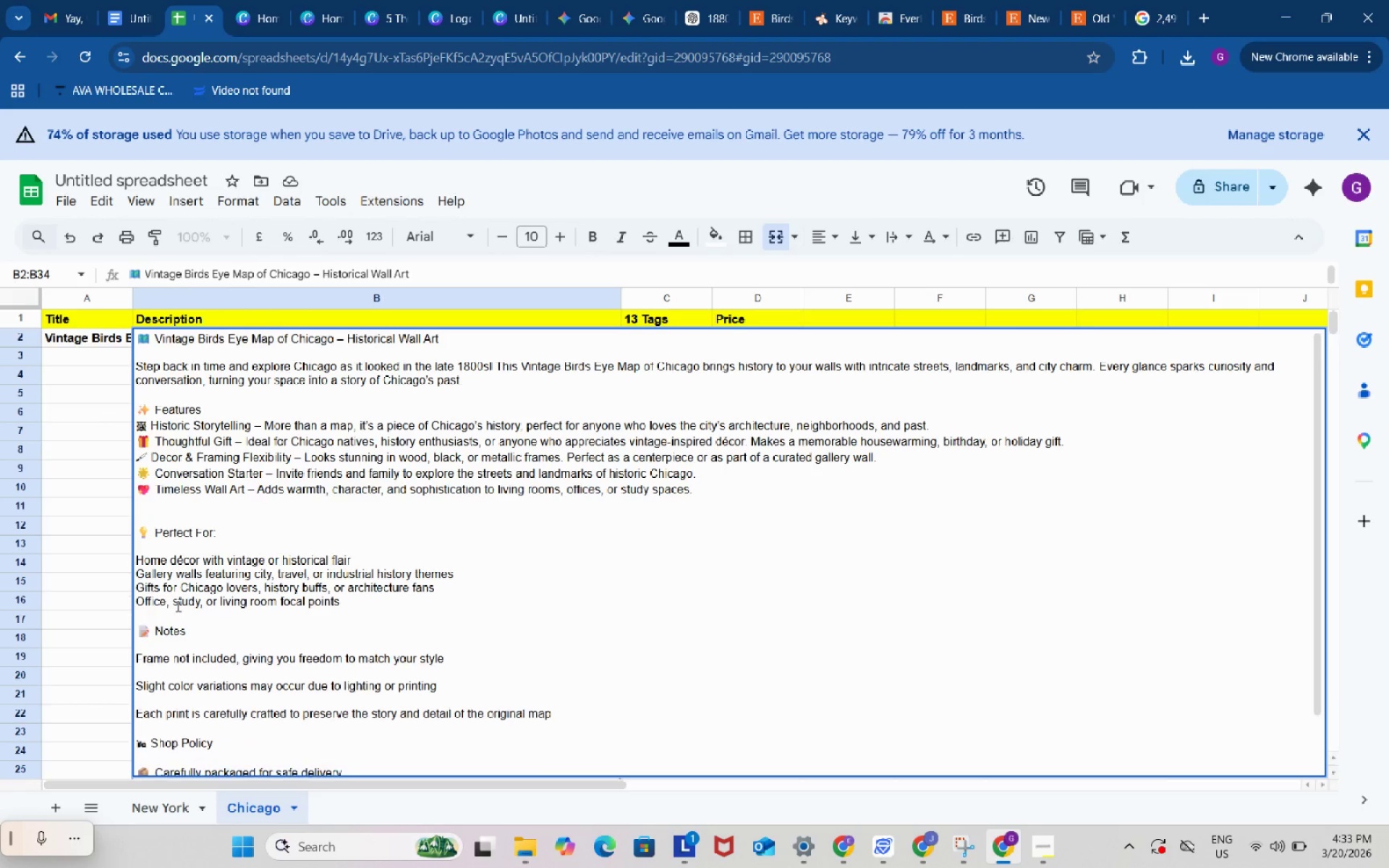 
key(Backspace)
 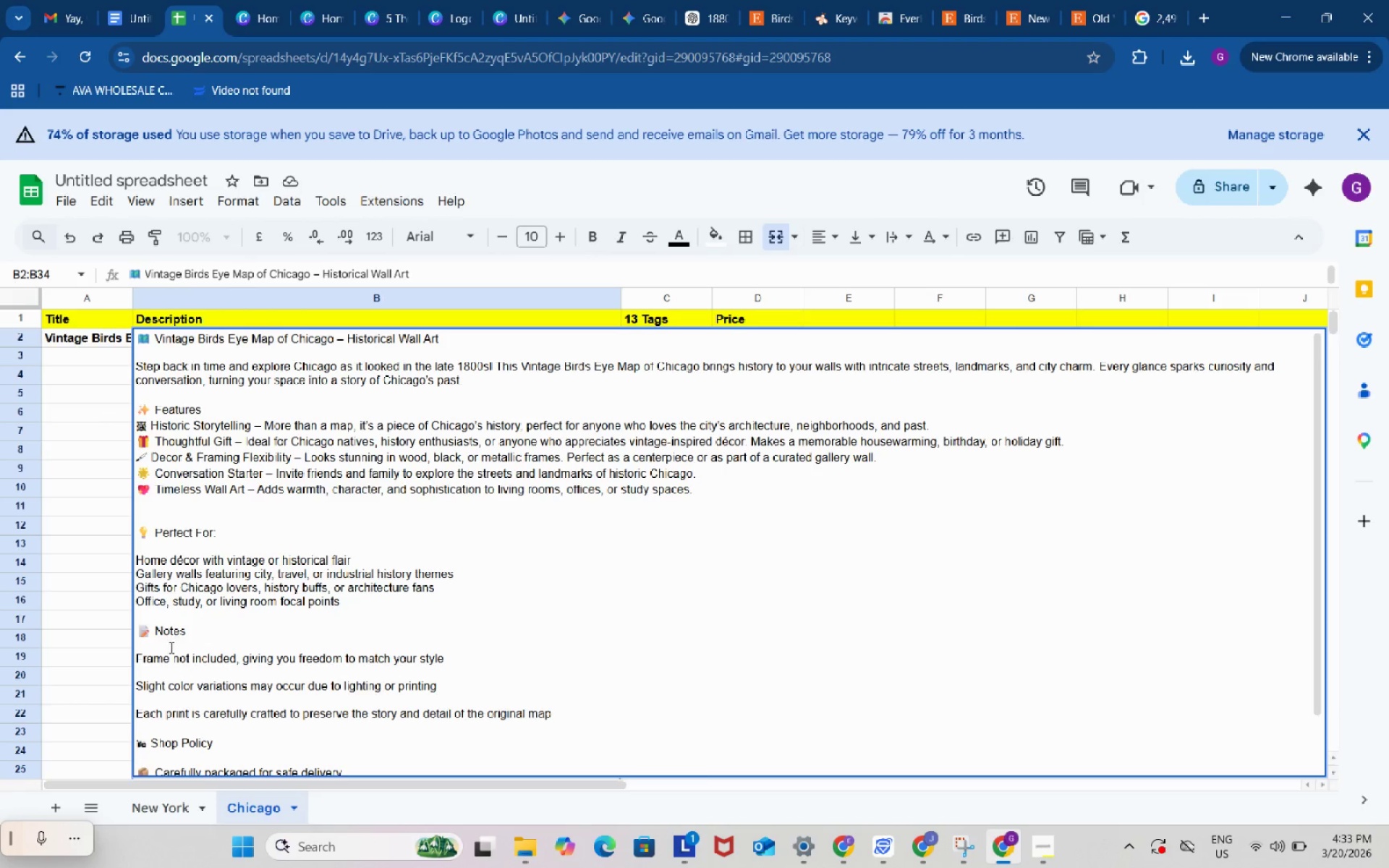 
left_click([166, 647])
 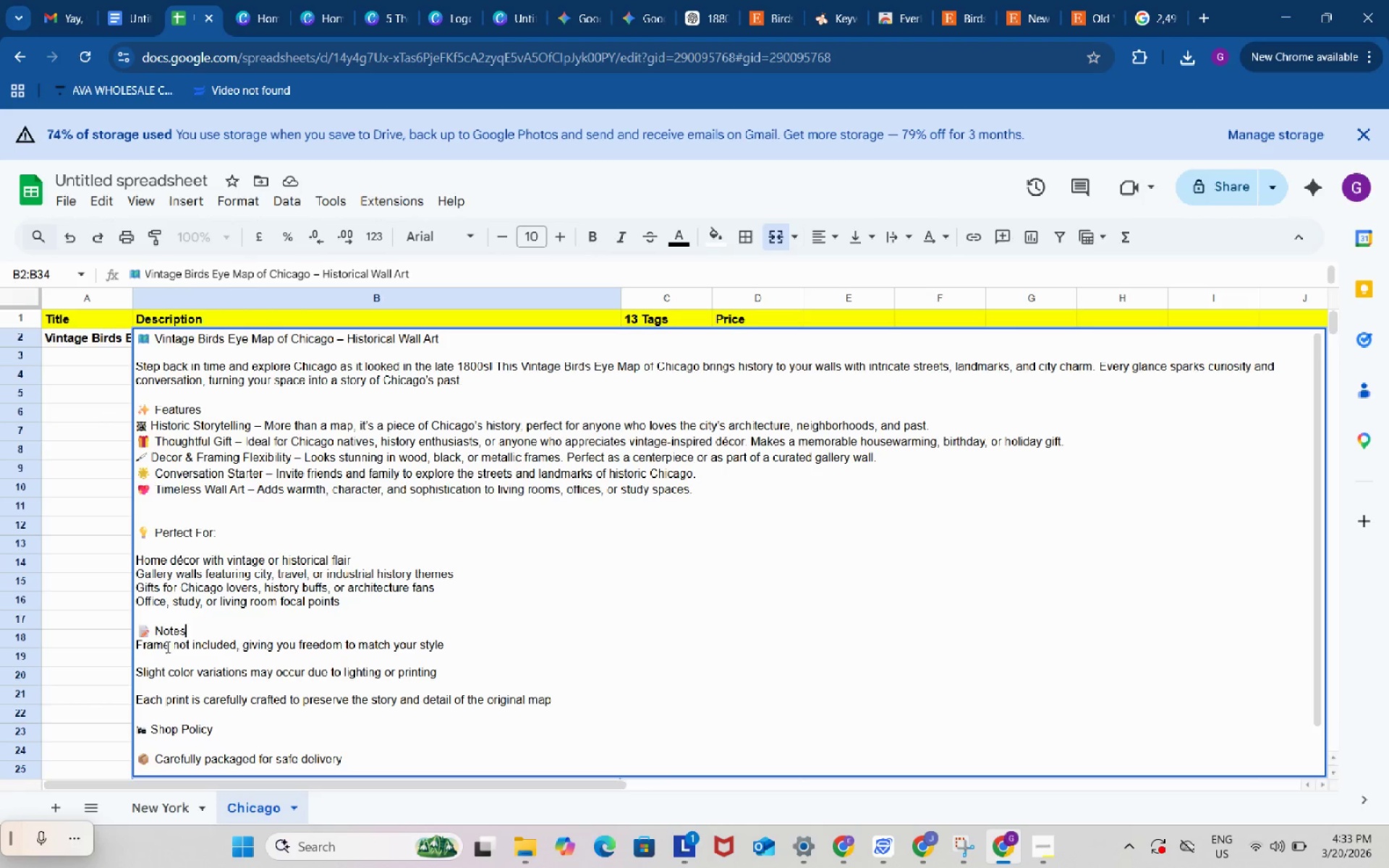 
key(Backspace)
 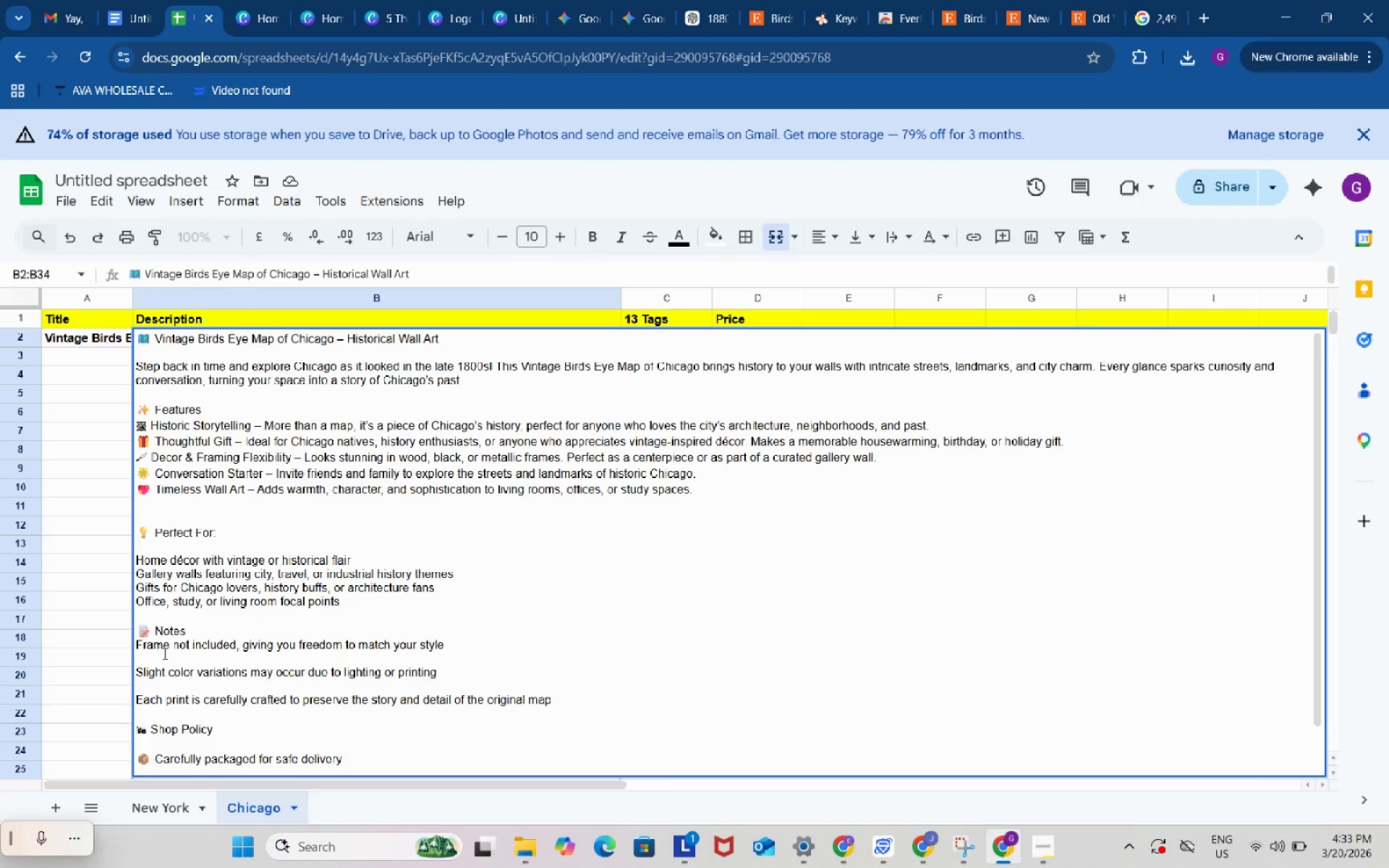 
left_click([163, 653])
 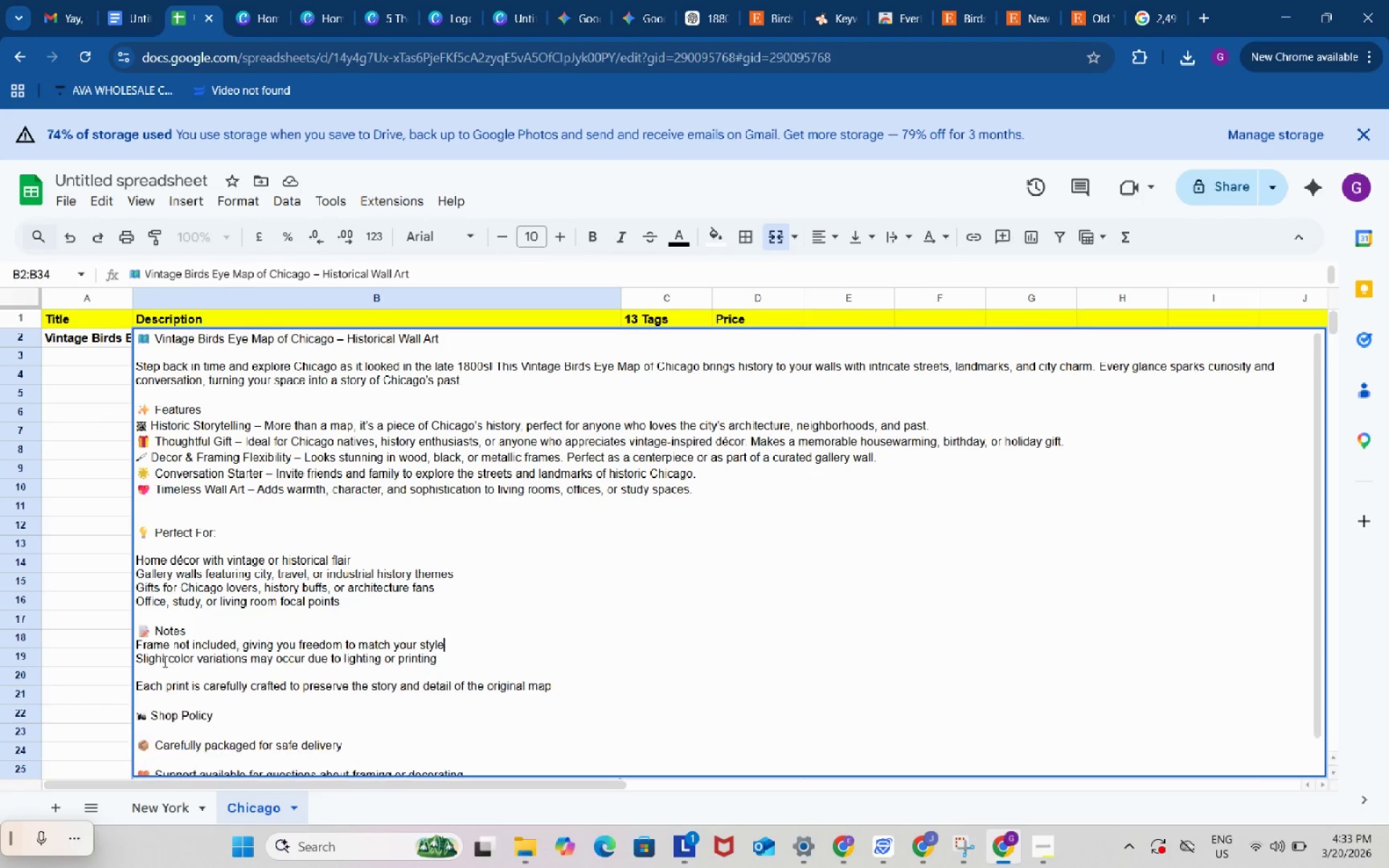 
key(Backspace)
 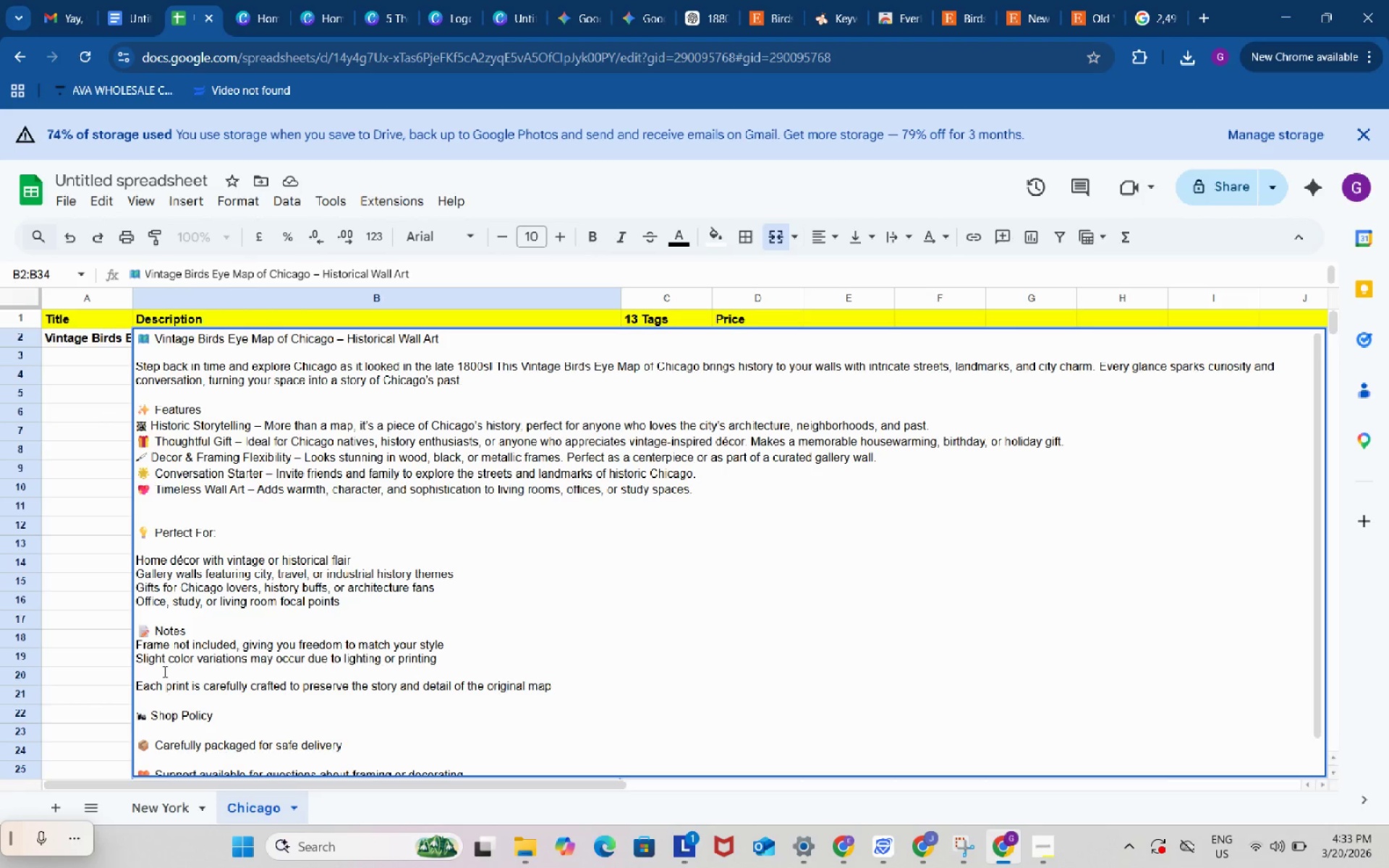 
left_click([163, 671])
 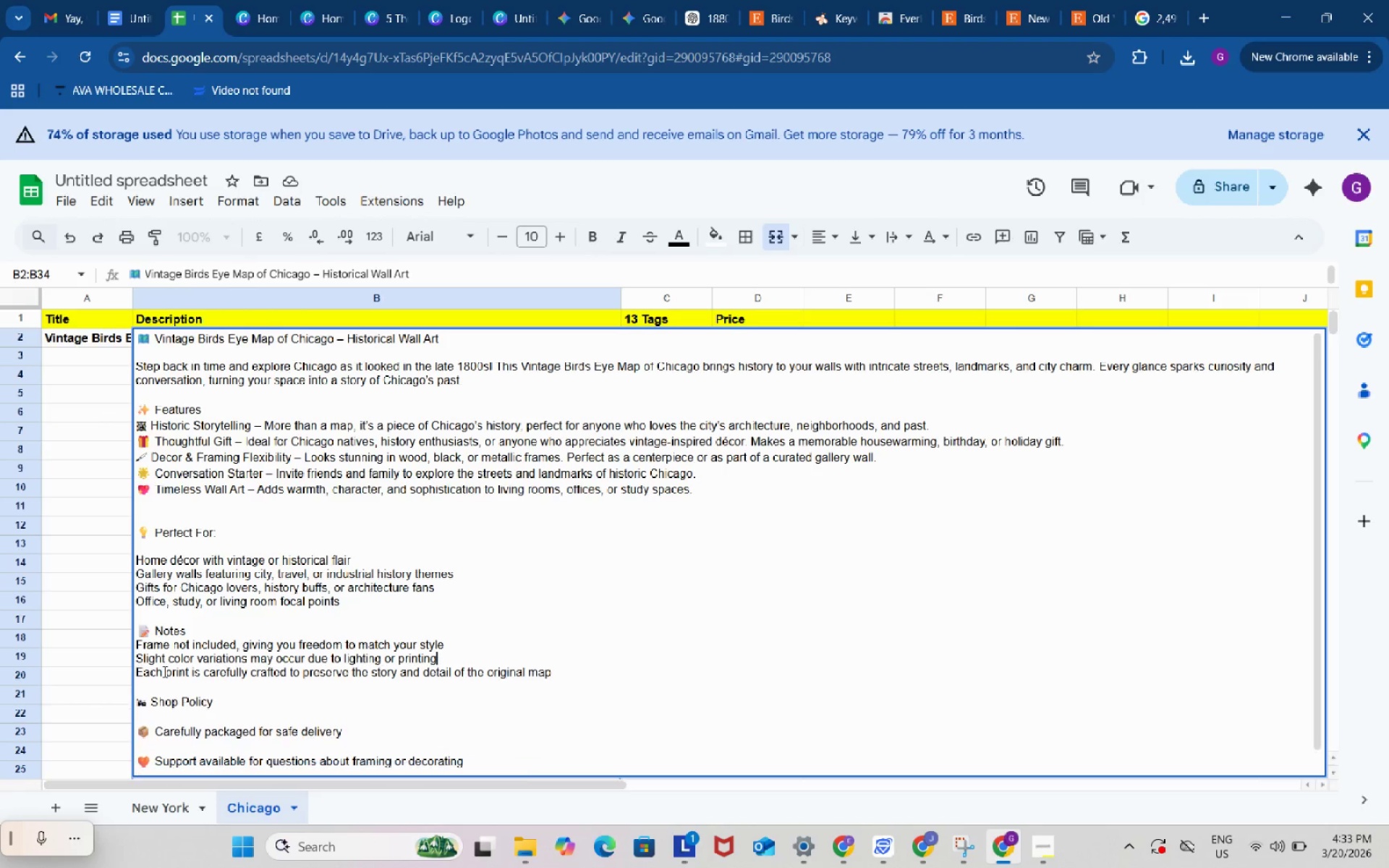 
key(Backspace)
 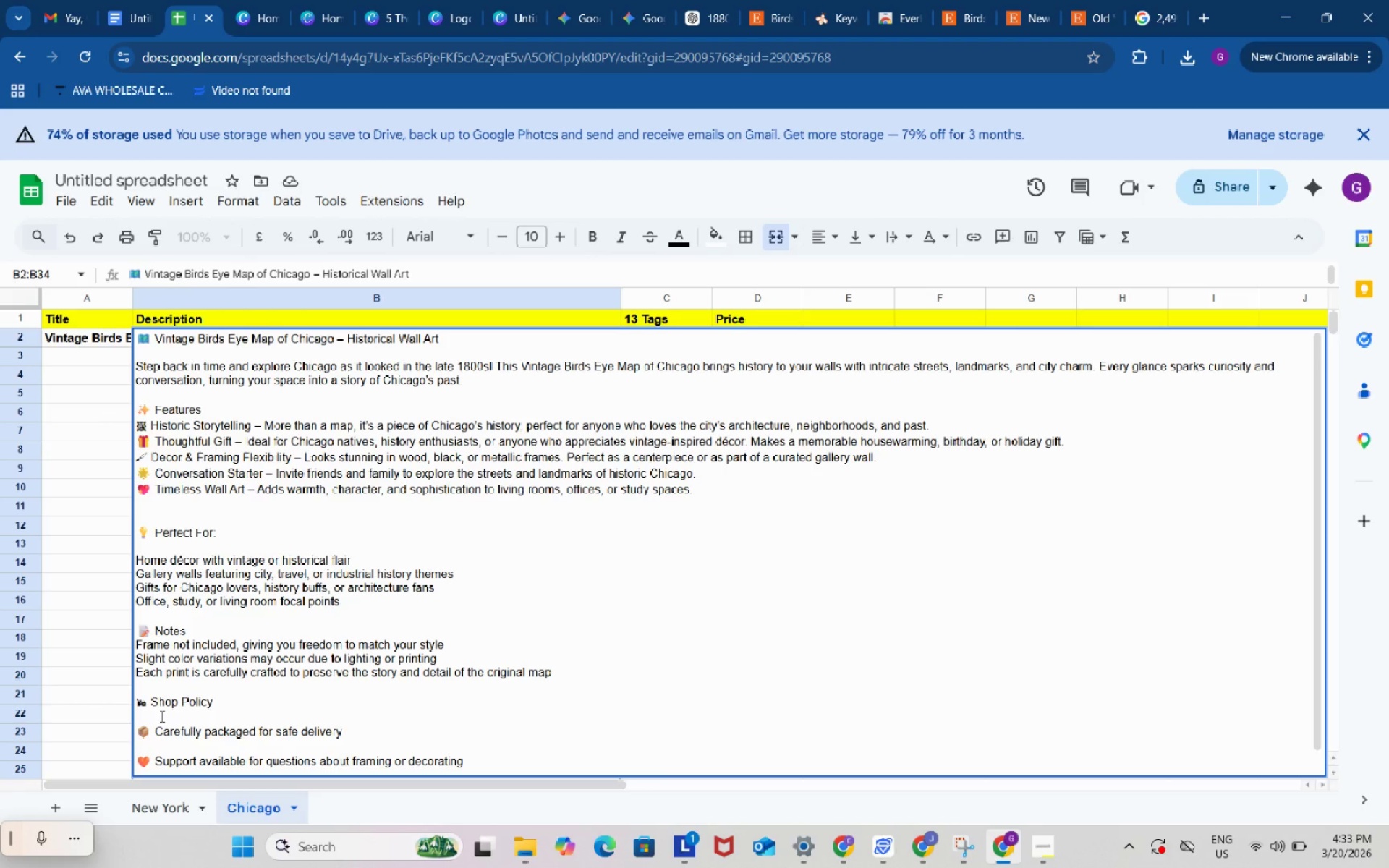 
left_click([161, 716])
 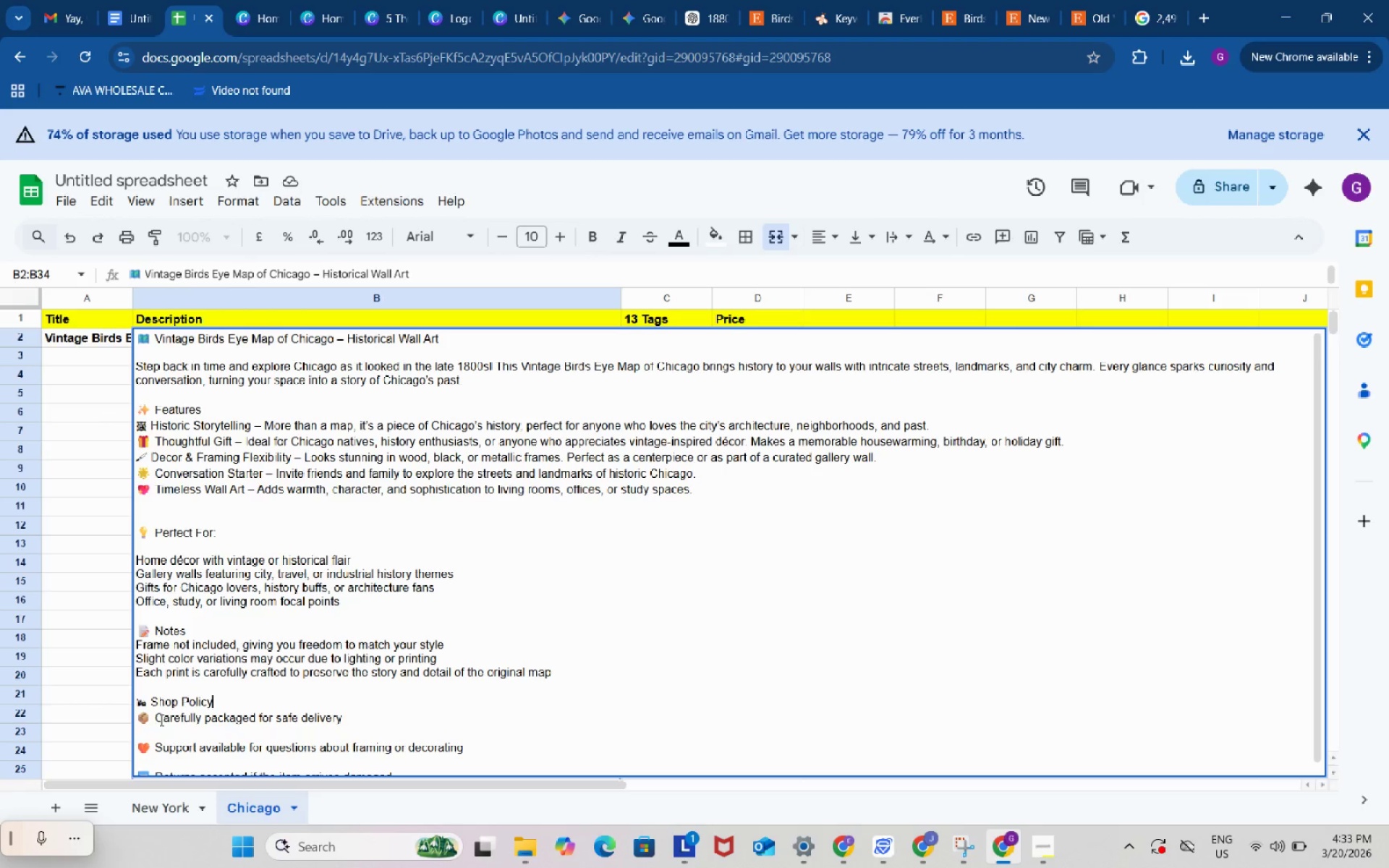 
key(Backspace)
 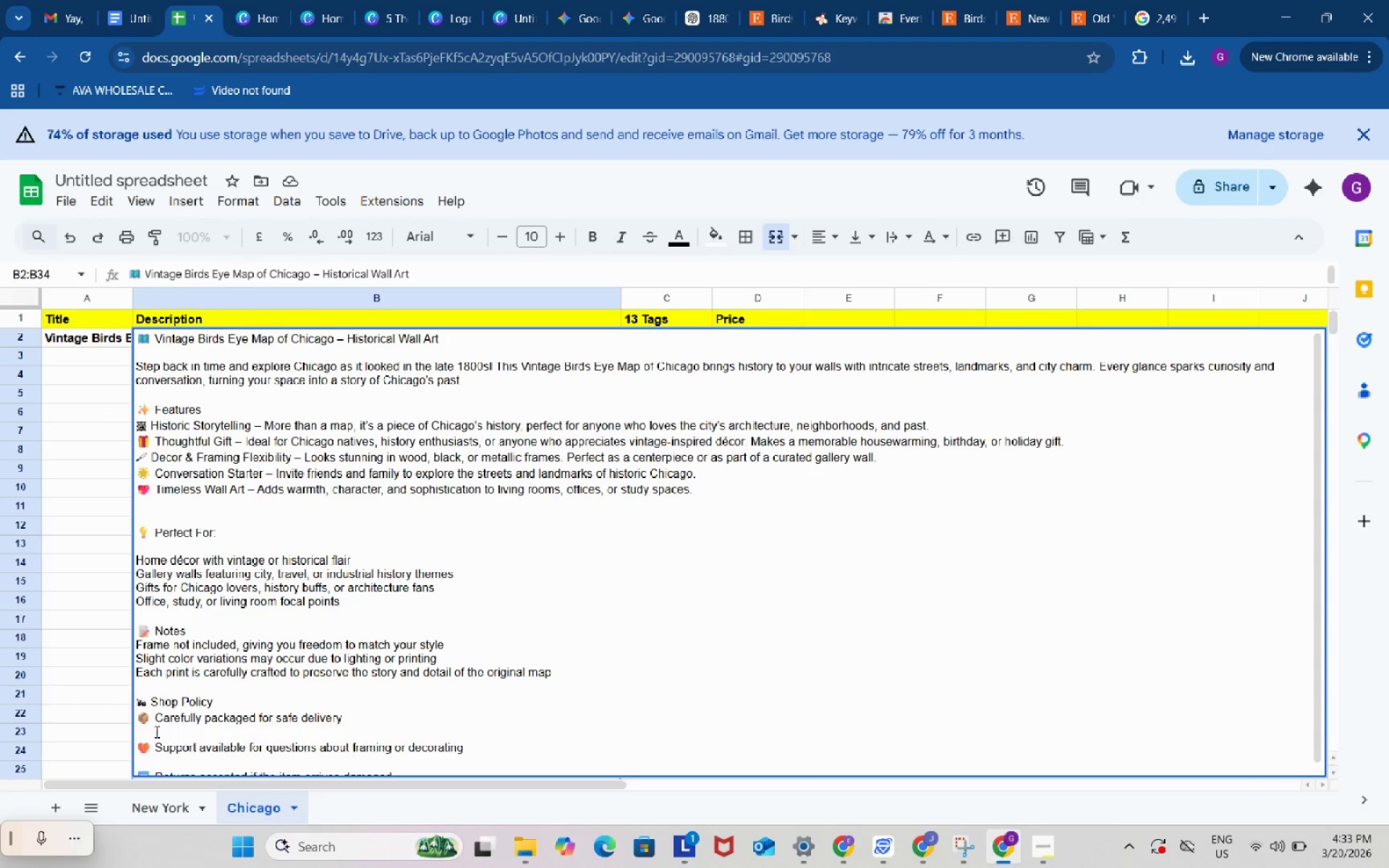 
left_click([156, 731])
 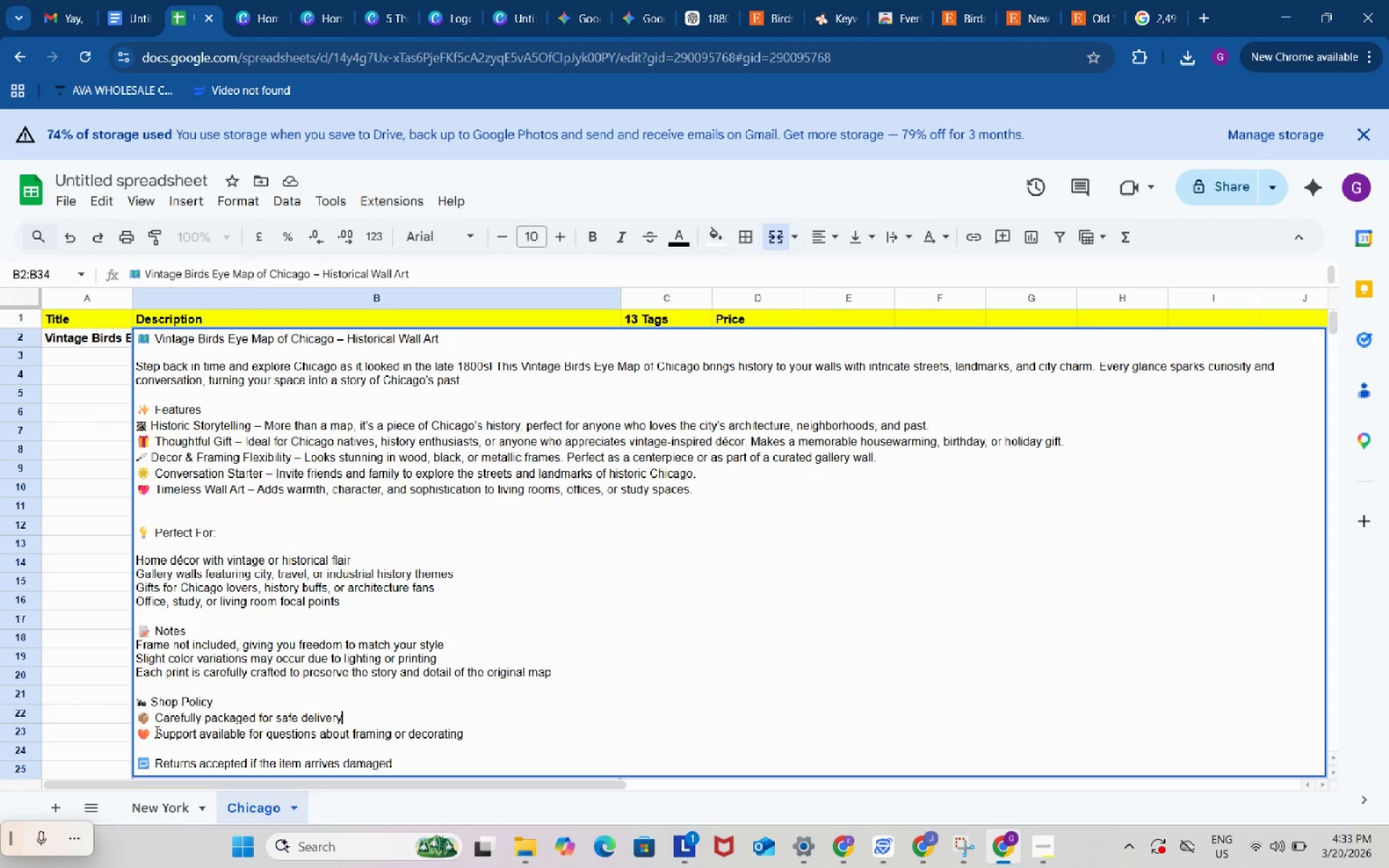 
key(Backspace)
 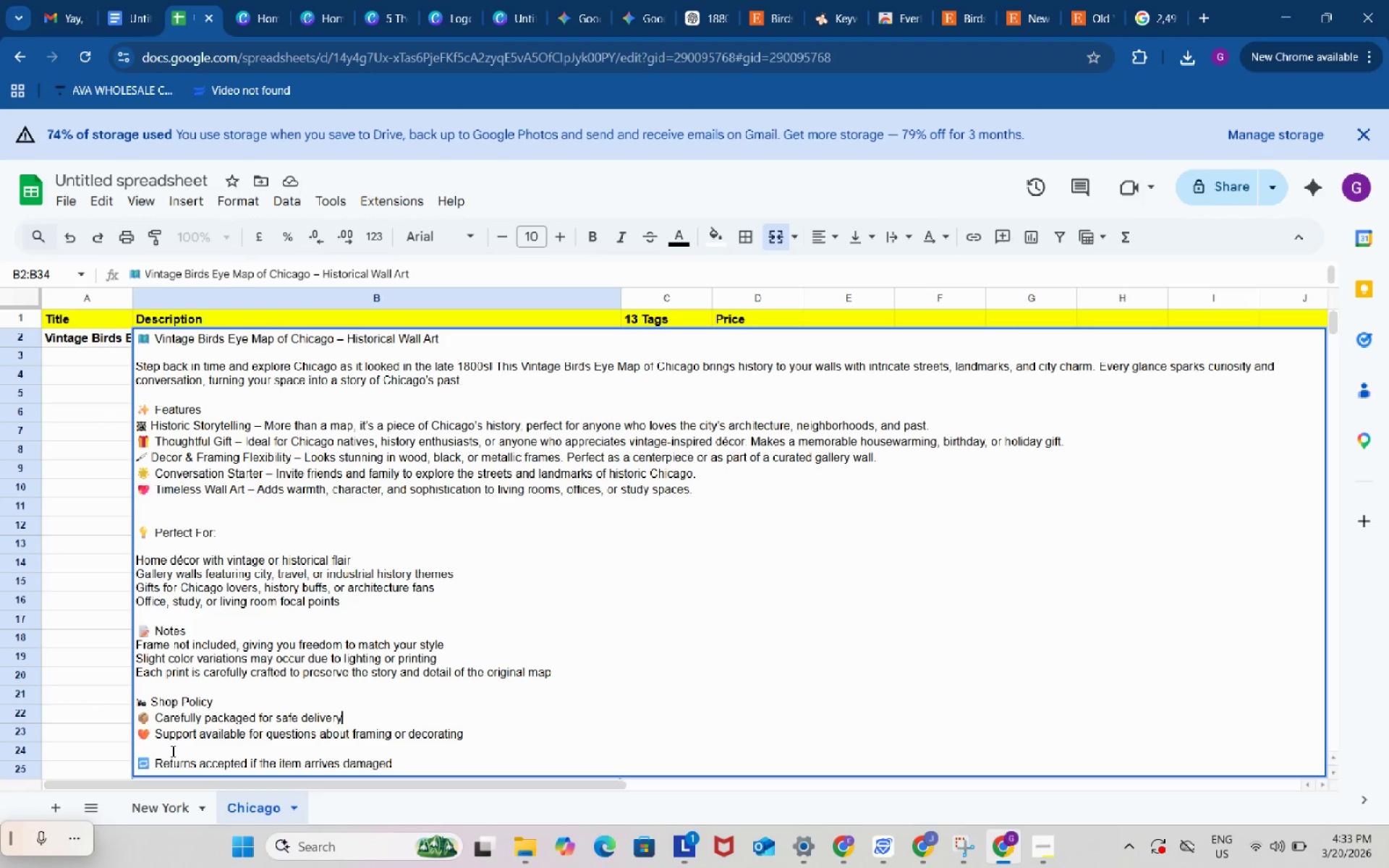 
left_click([171, 751])
 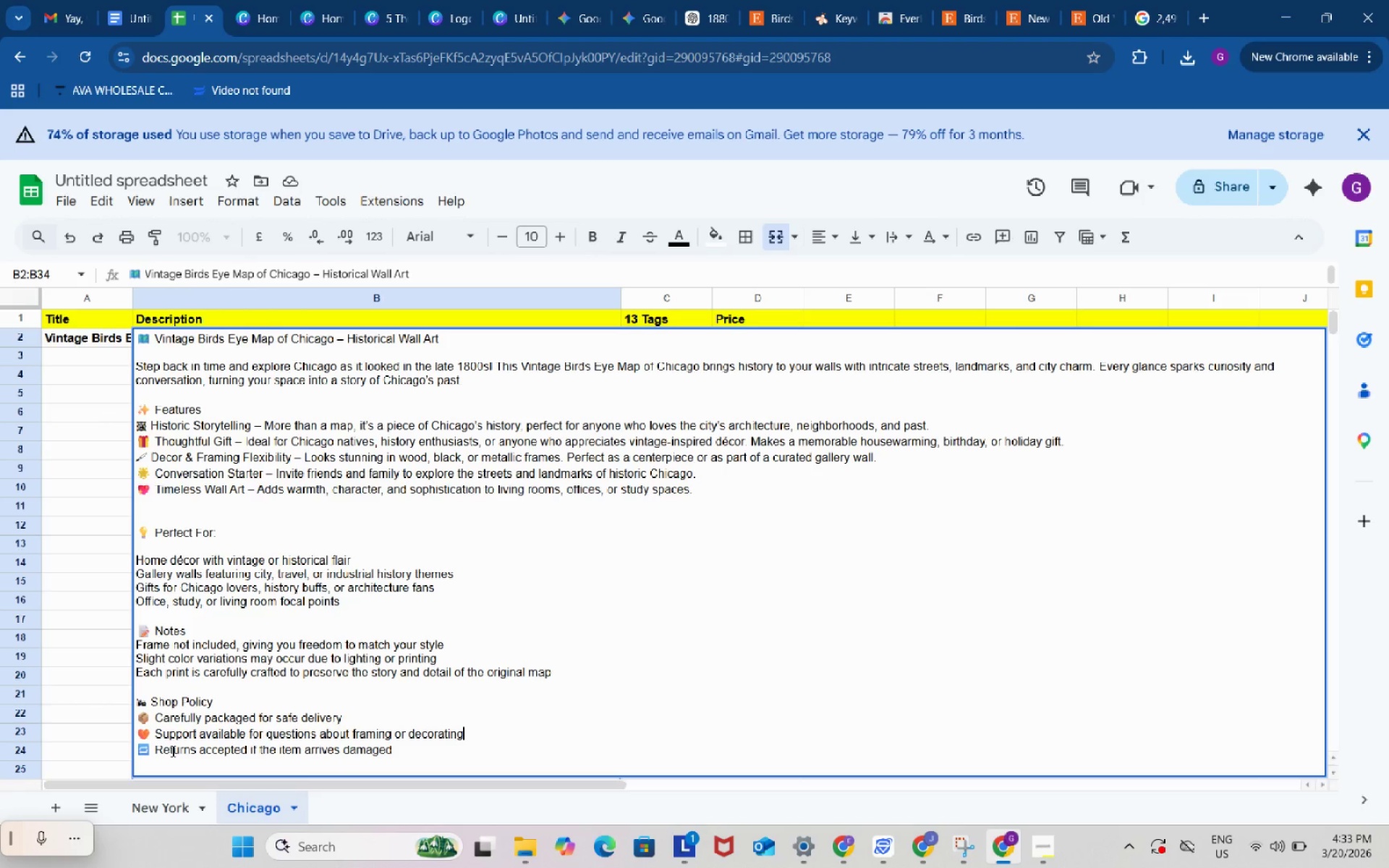 
key(Backspace)
 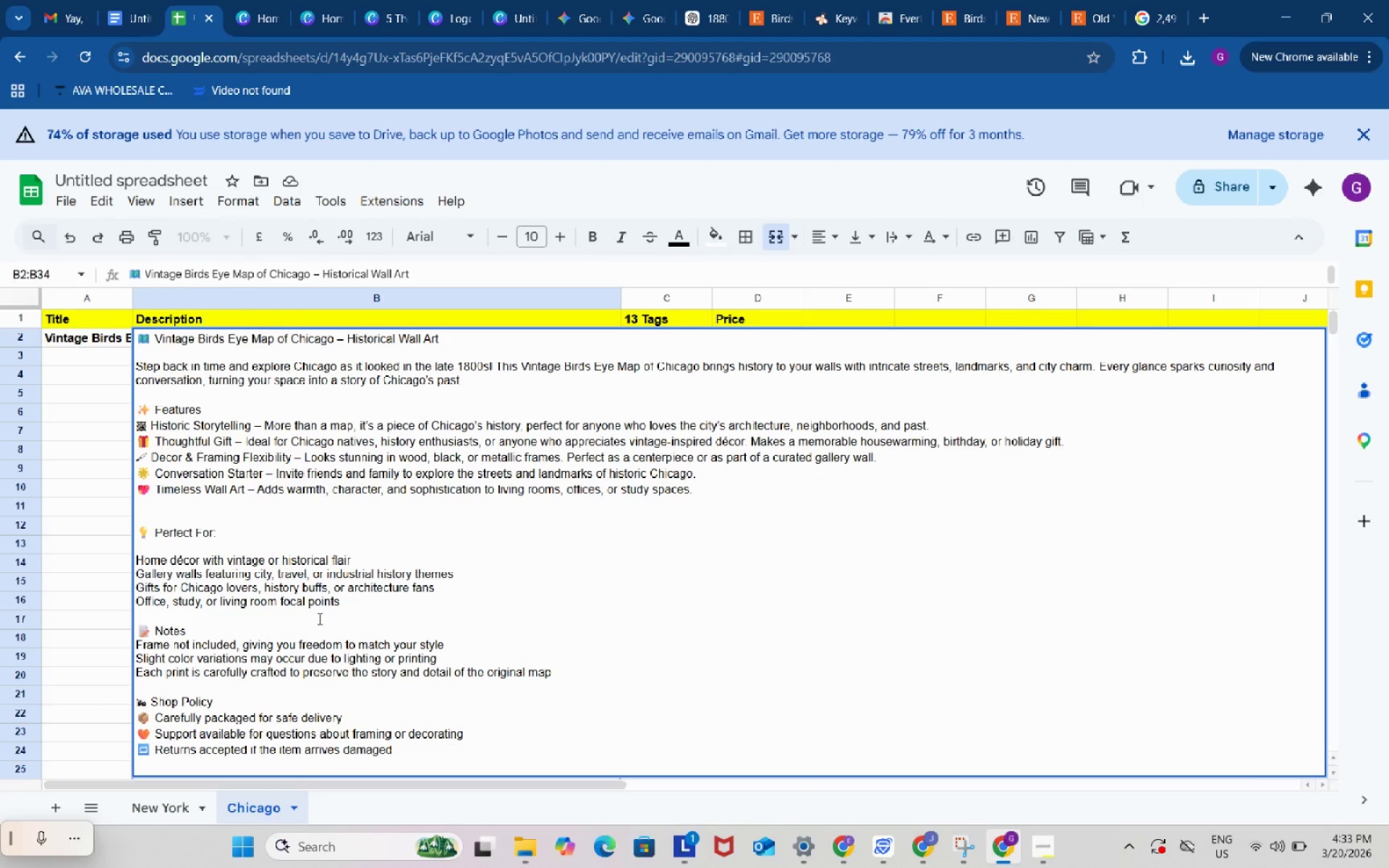 
scroll: coordinate [318, 618], scroll_direction: up, amount: 1.0
 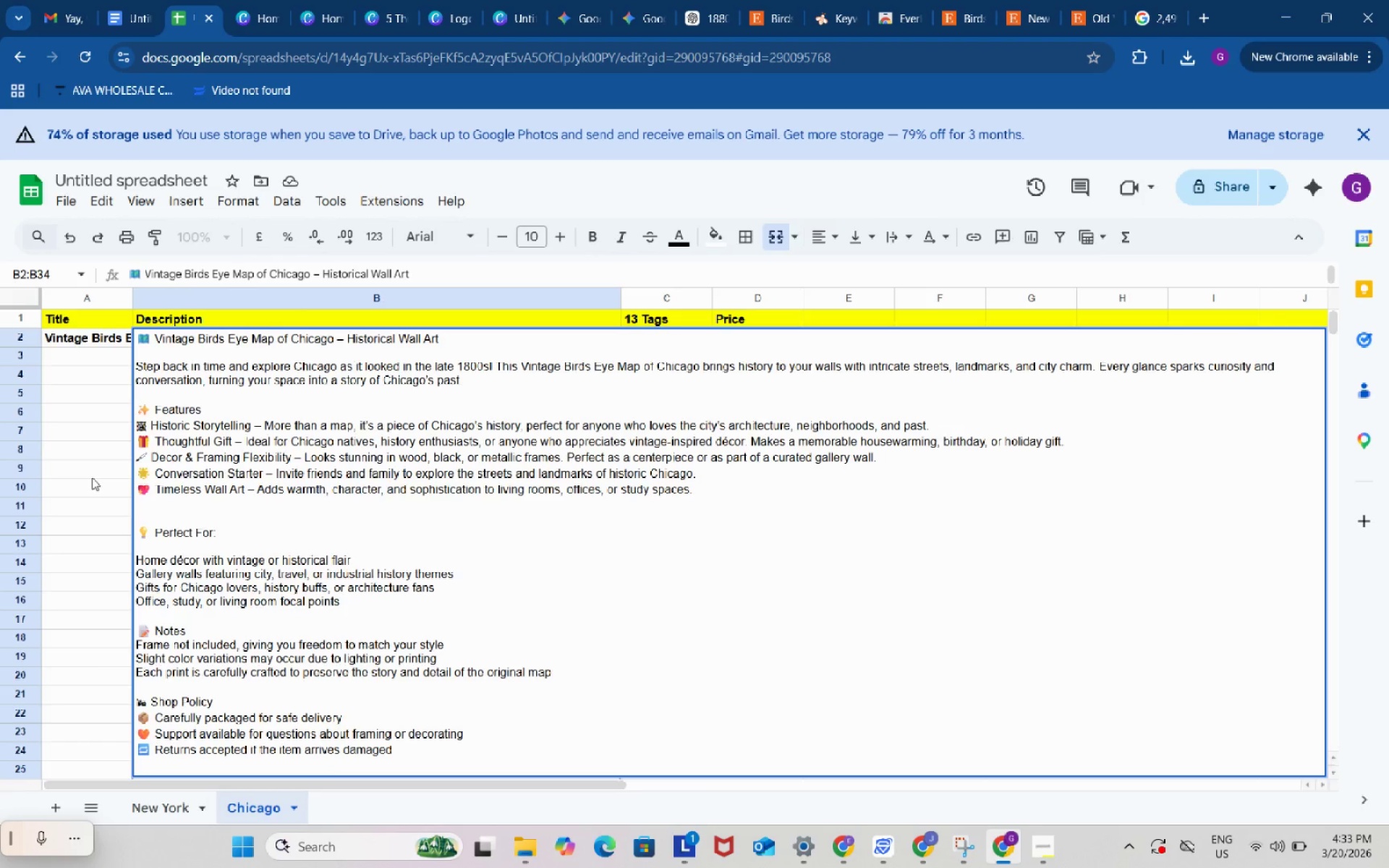 
left_click([91, 477])
 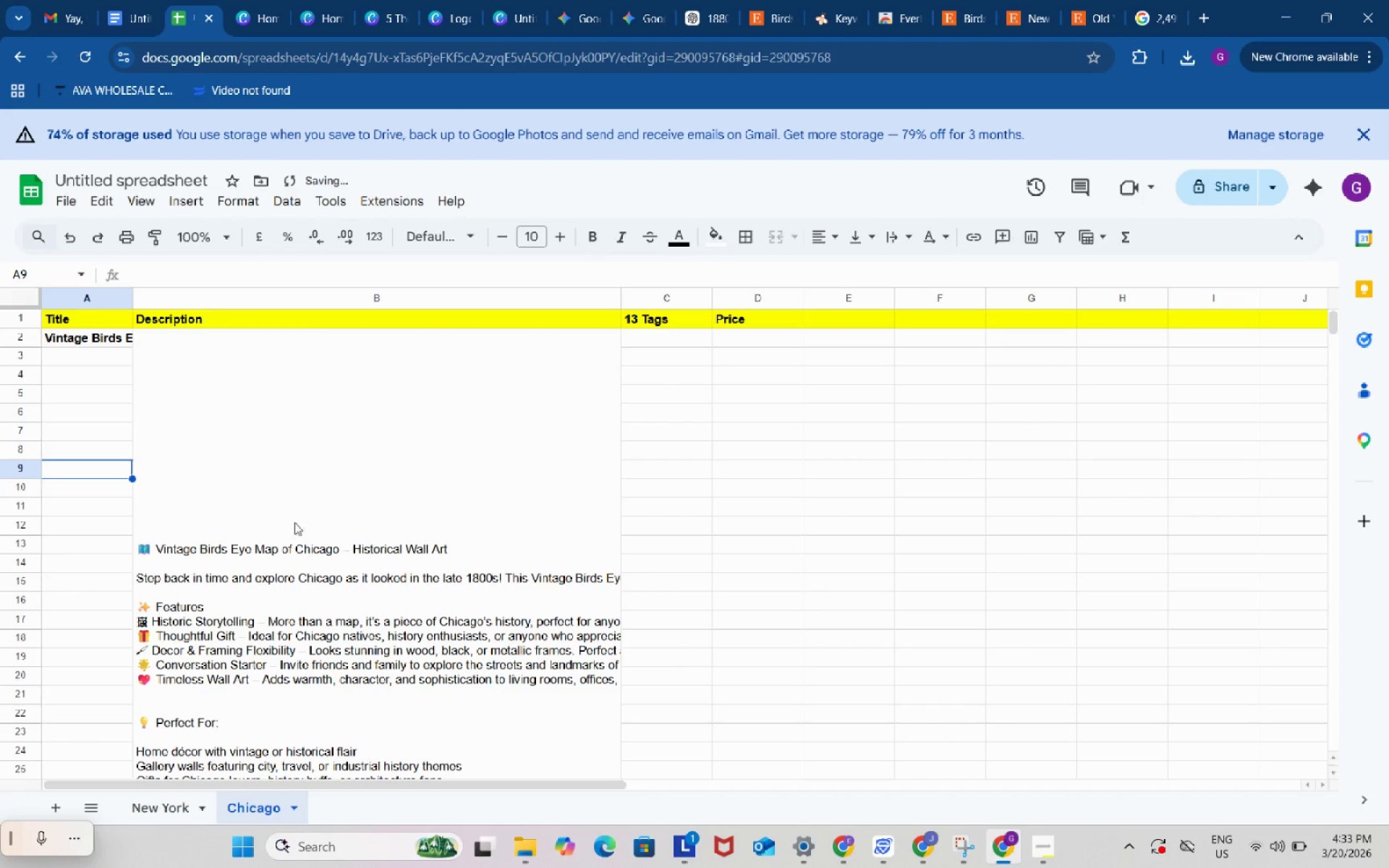 
left_click([310, 510])
 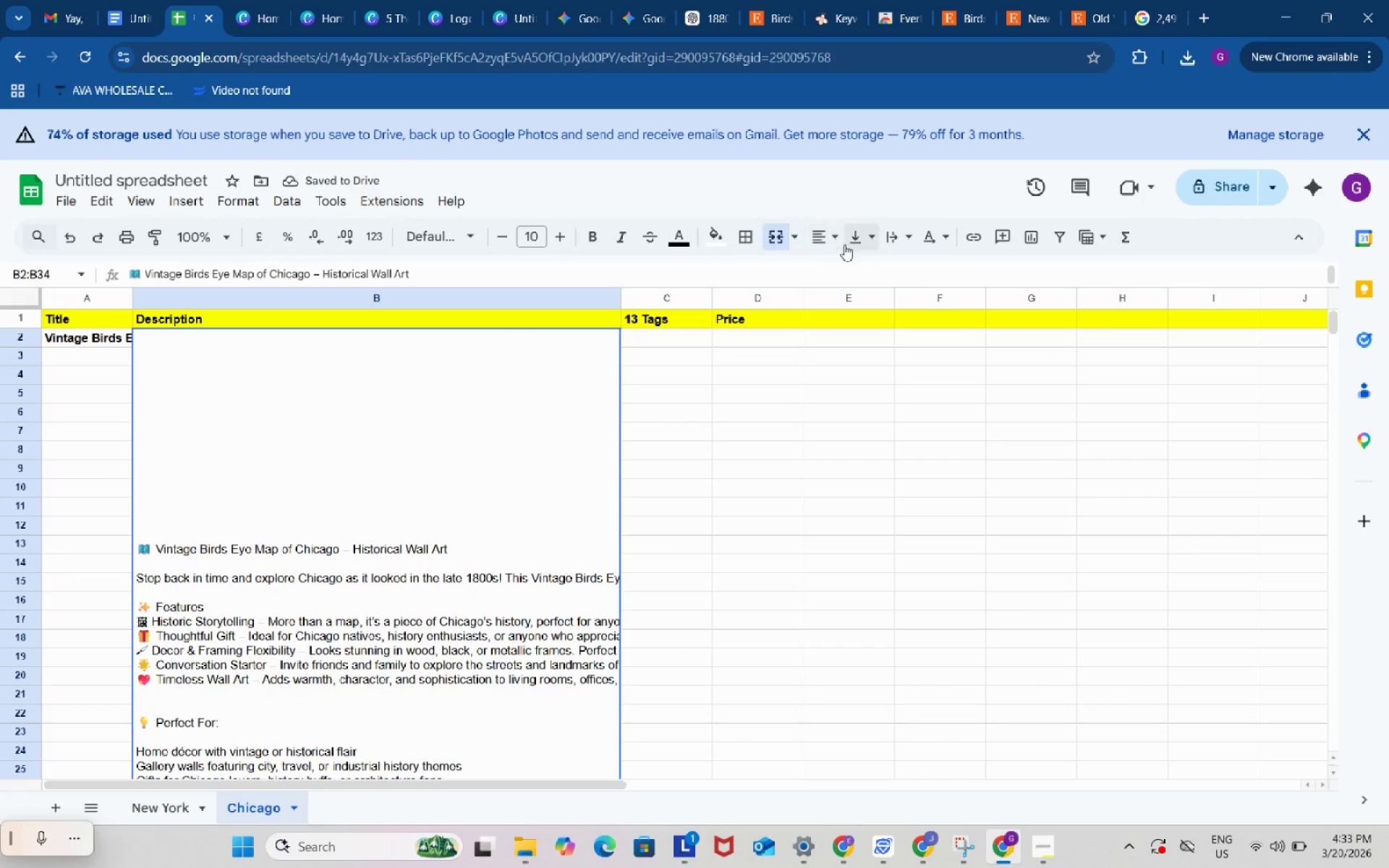 
left_click([854, 239])
 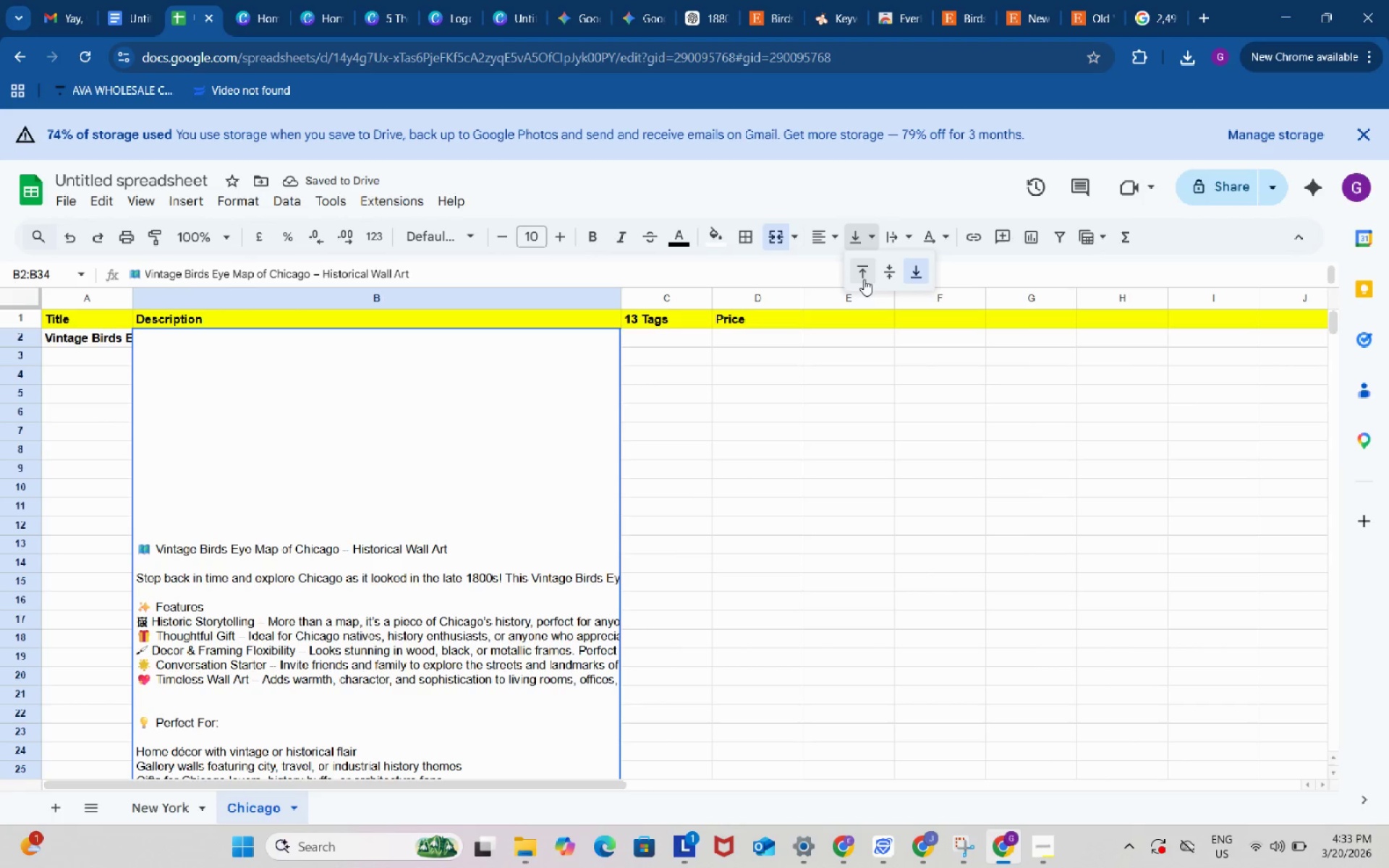 
left_click([864, 278])
 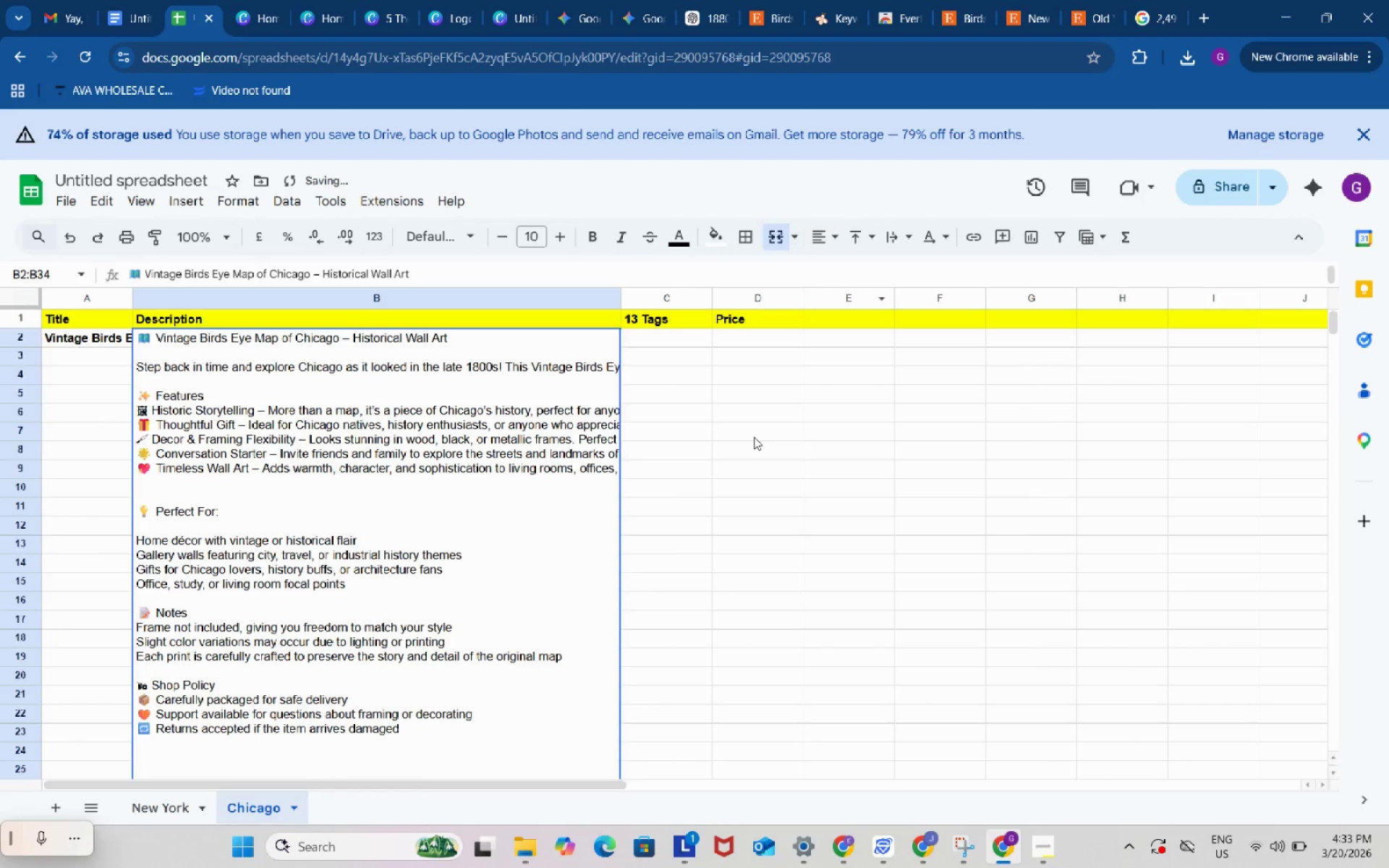 
left_click([754, 437])
 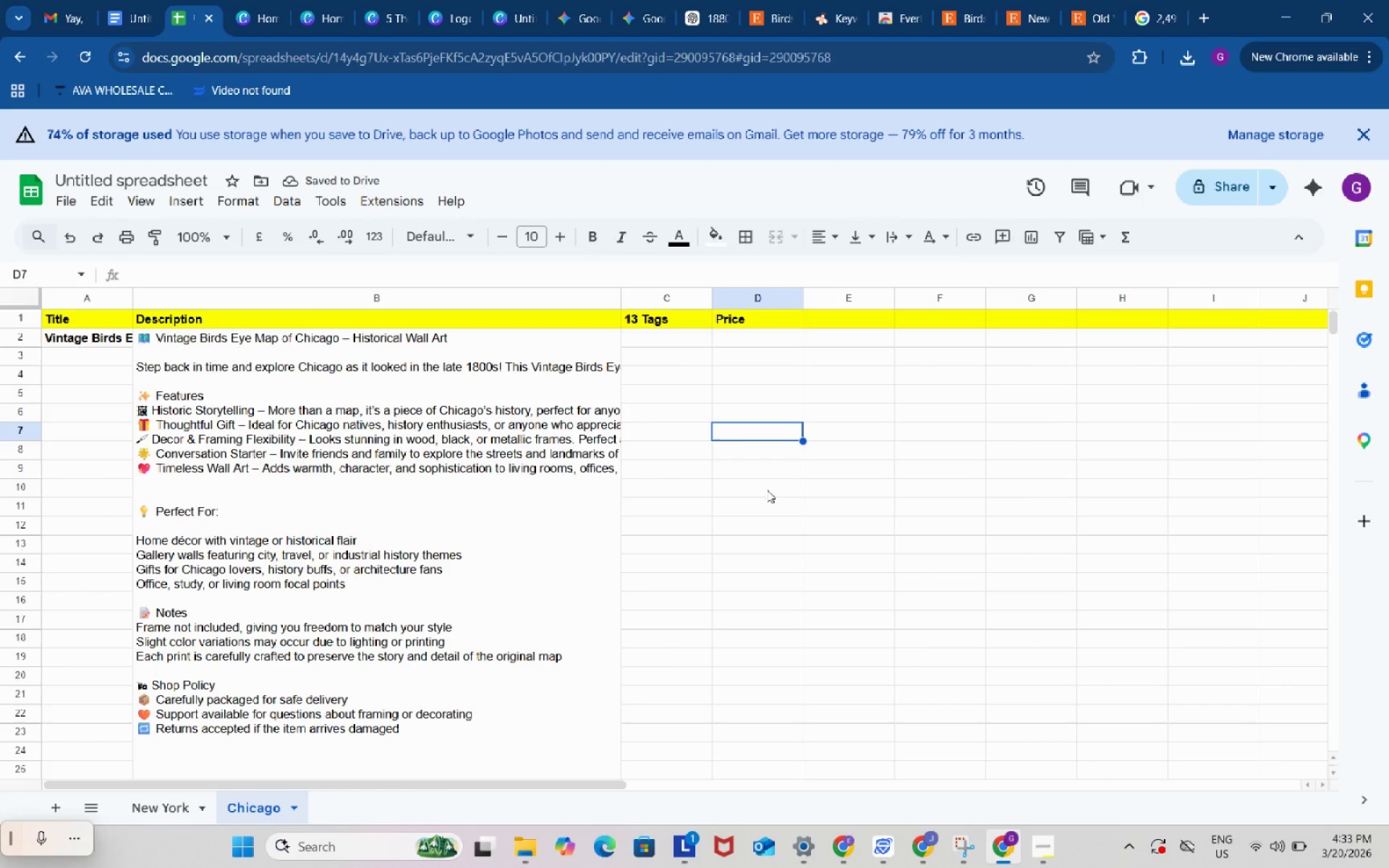 
wait(5.09)
 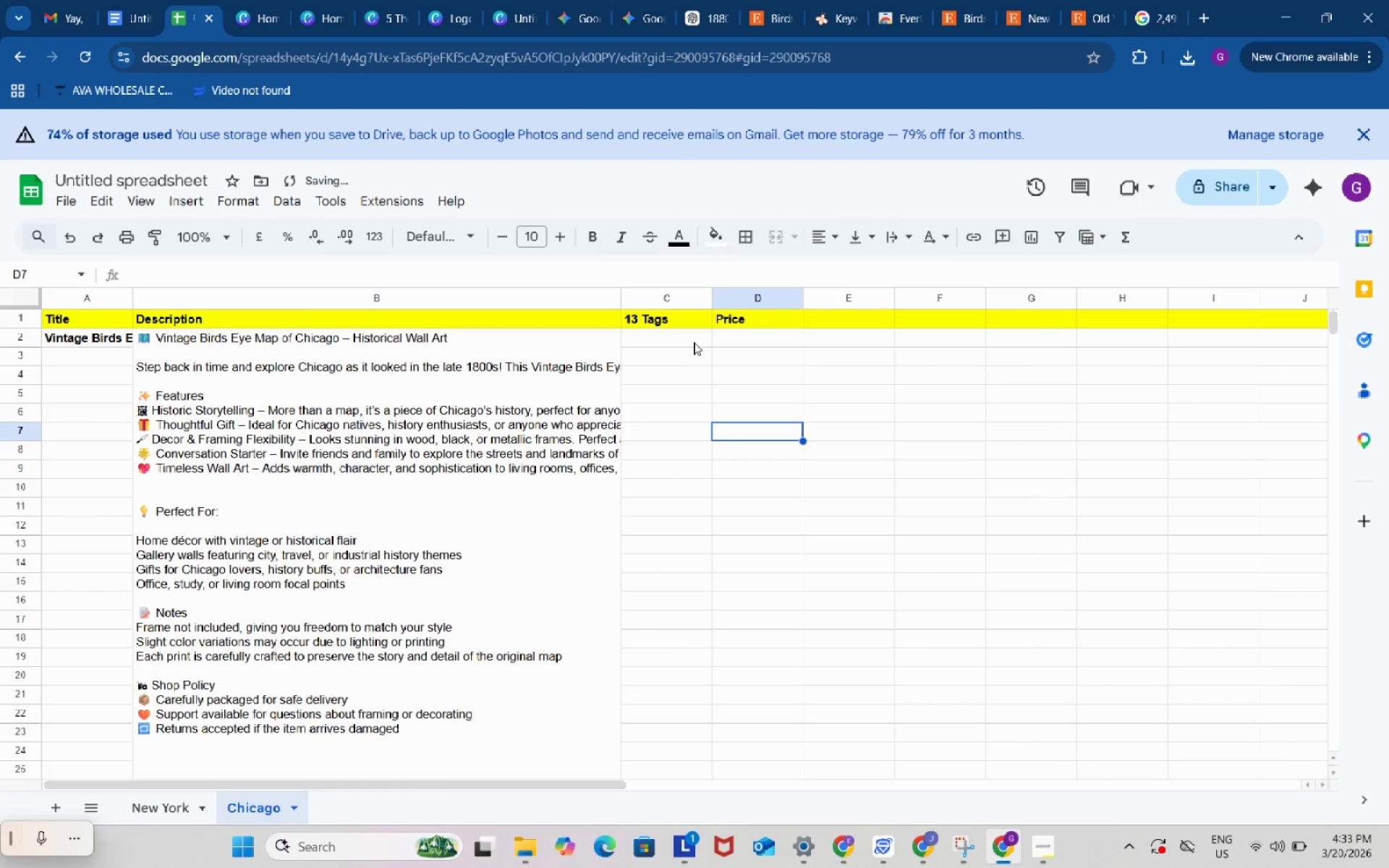 
left_click([934, 845])
 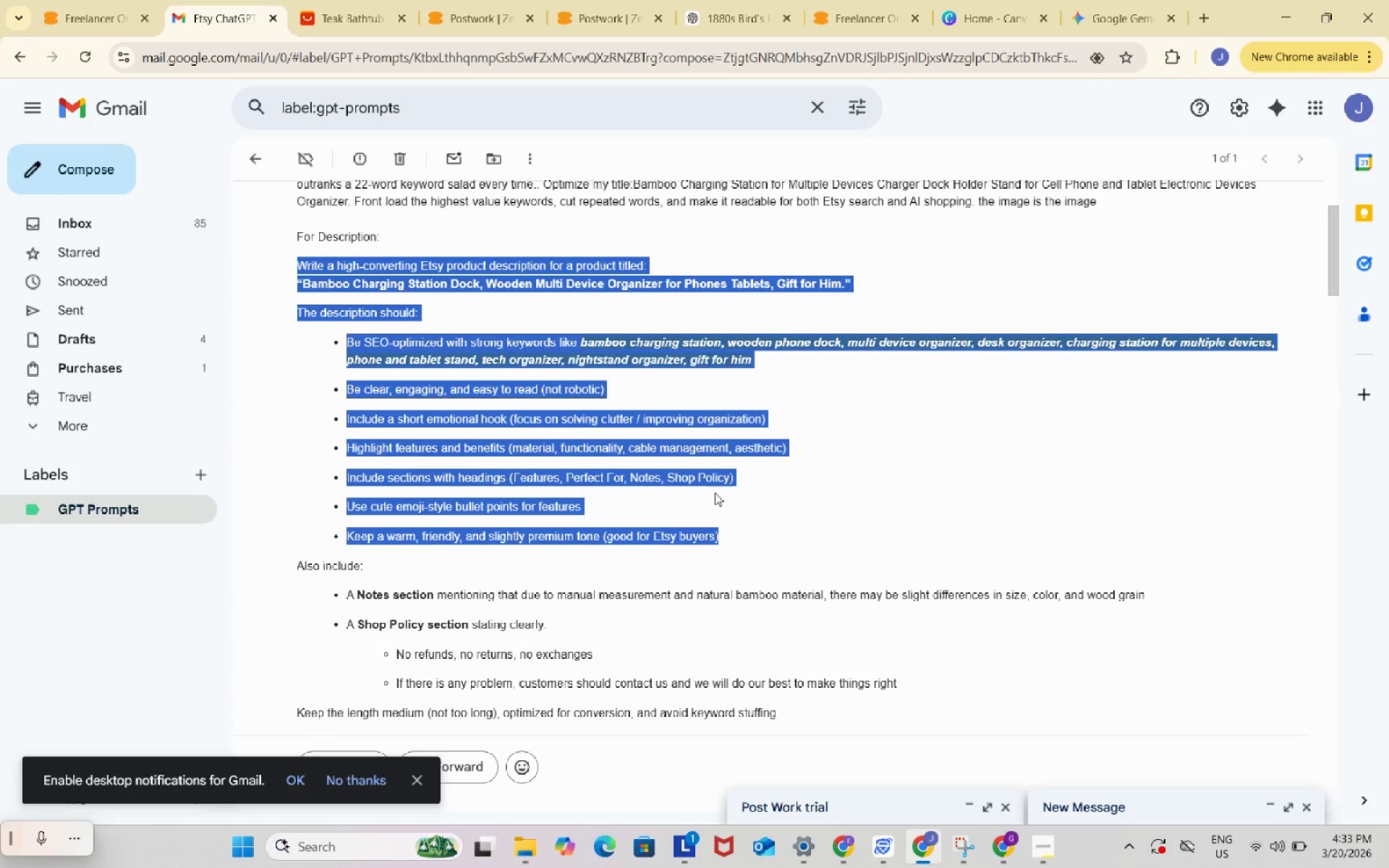 
scroll: coordinate [714, 488], scroll_direction: down, amount: 11.0
 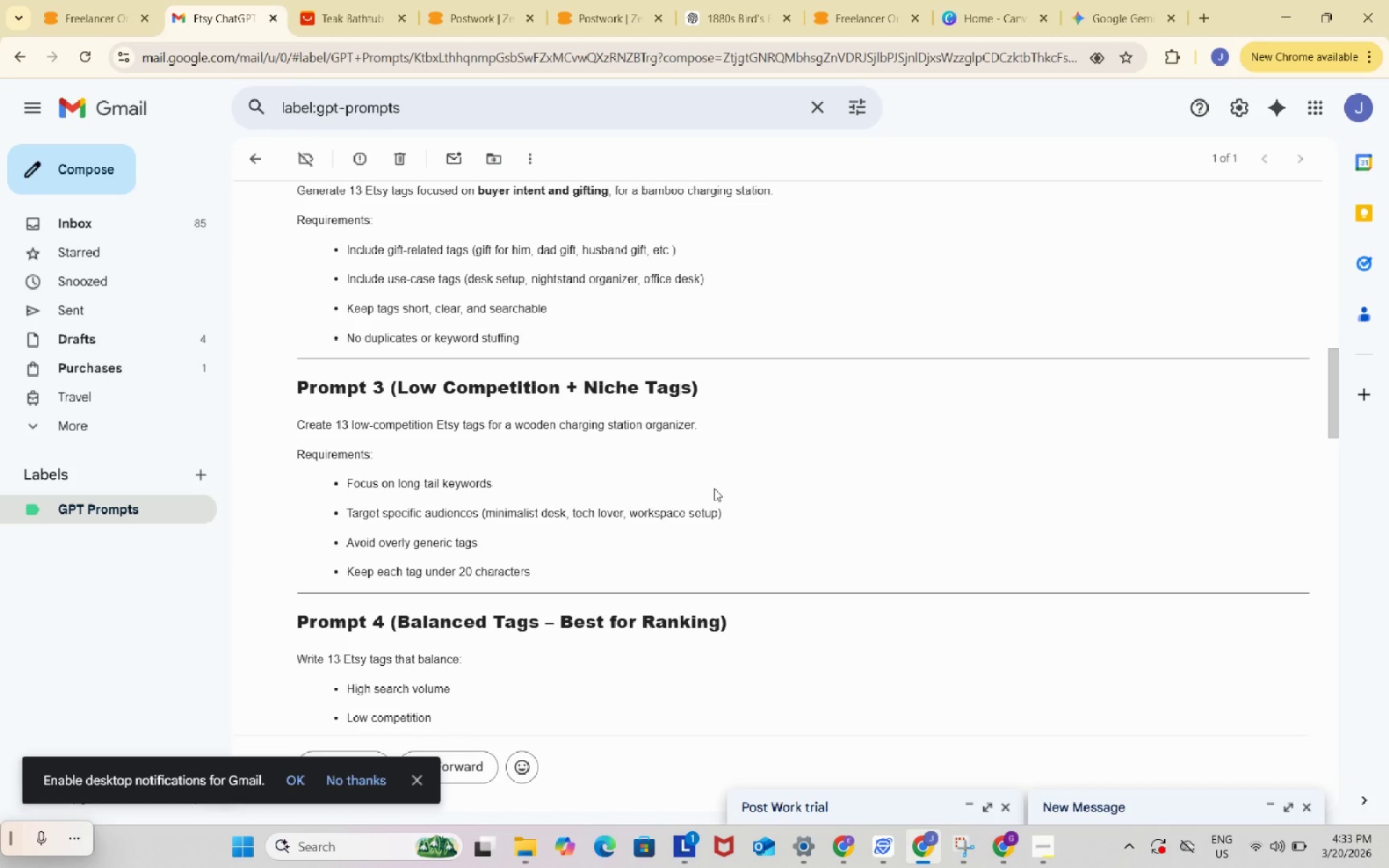 
scroll: coordinate [714, 488], scroll_direction: up, amount: 2.0
 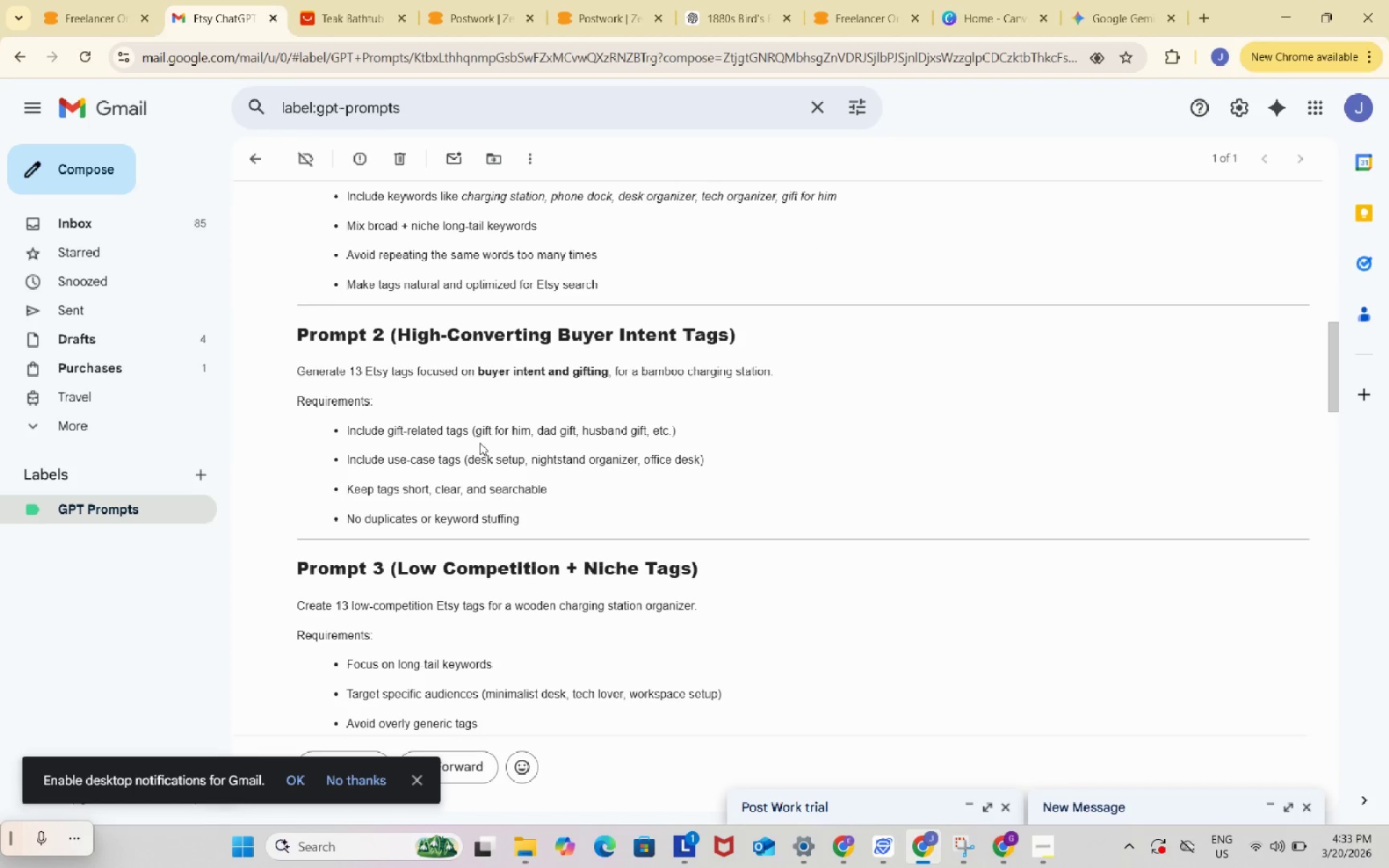 
left_click_drag(start_coordinate=[298, 373], to_coordinate=[537, 514])
 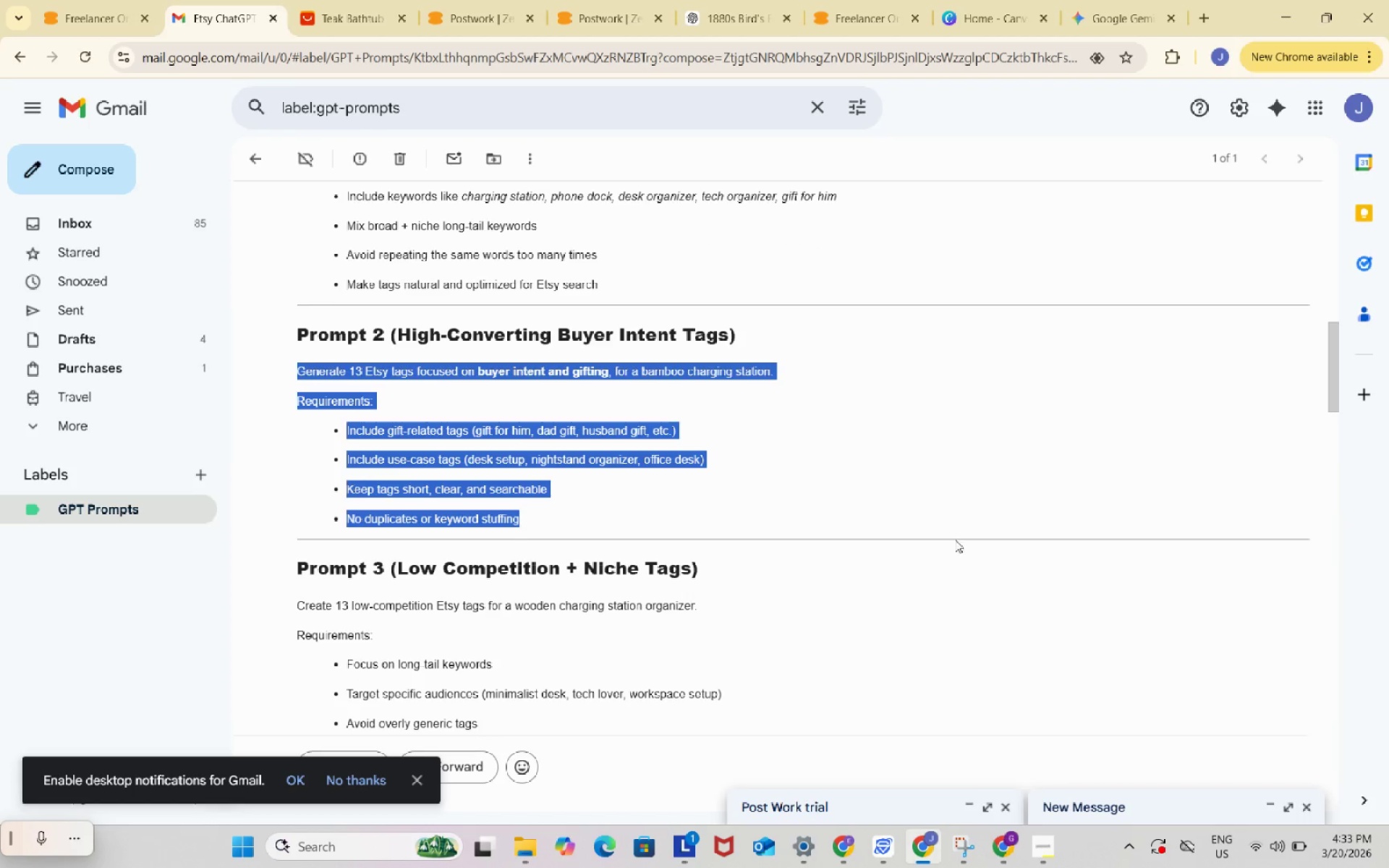 
key(Control+C)
 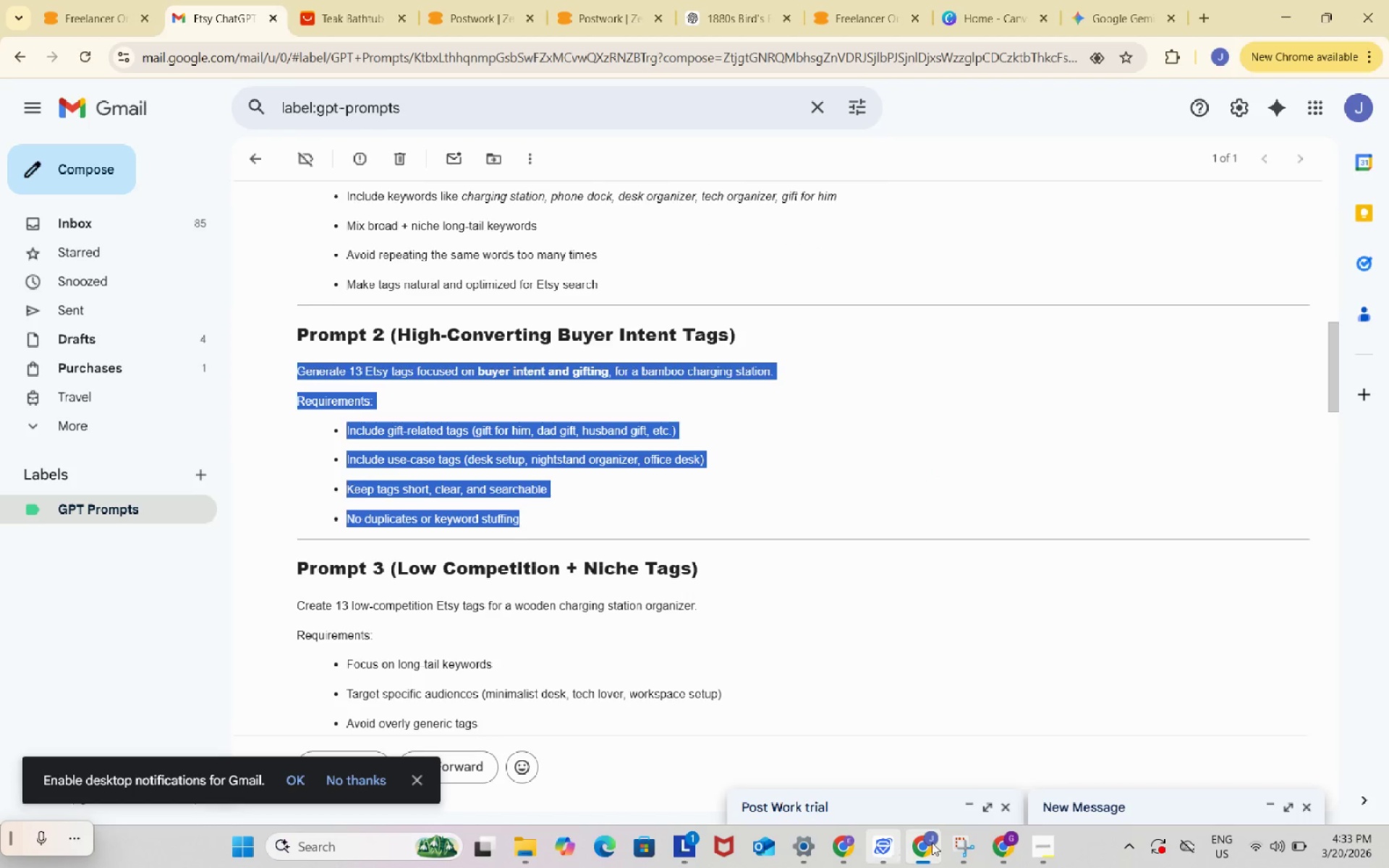 
left_click([1013, 842])
 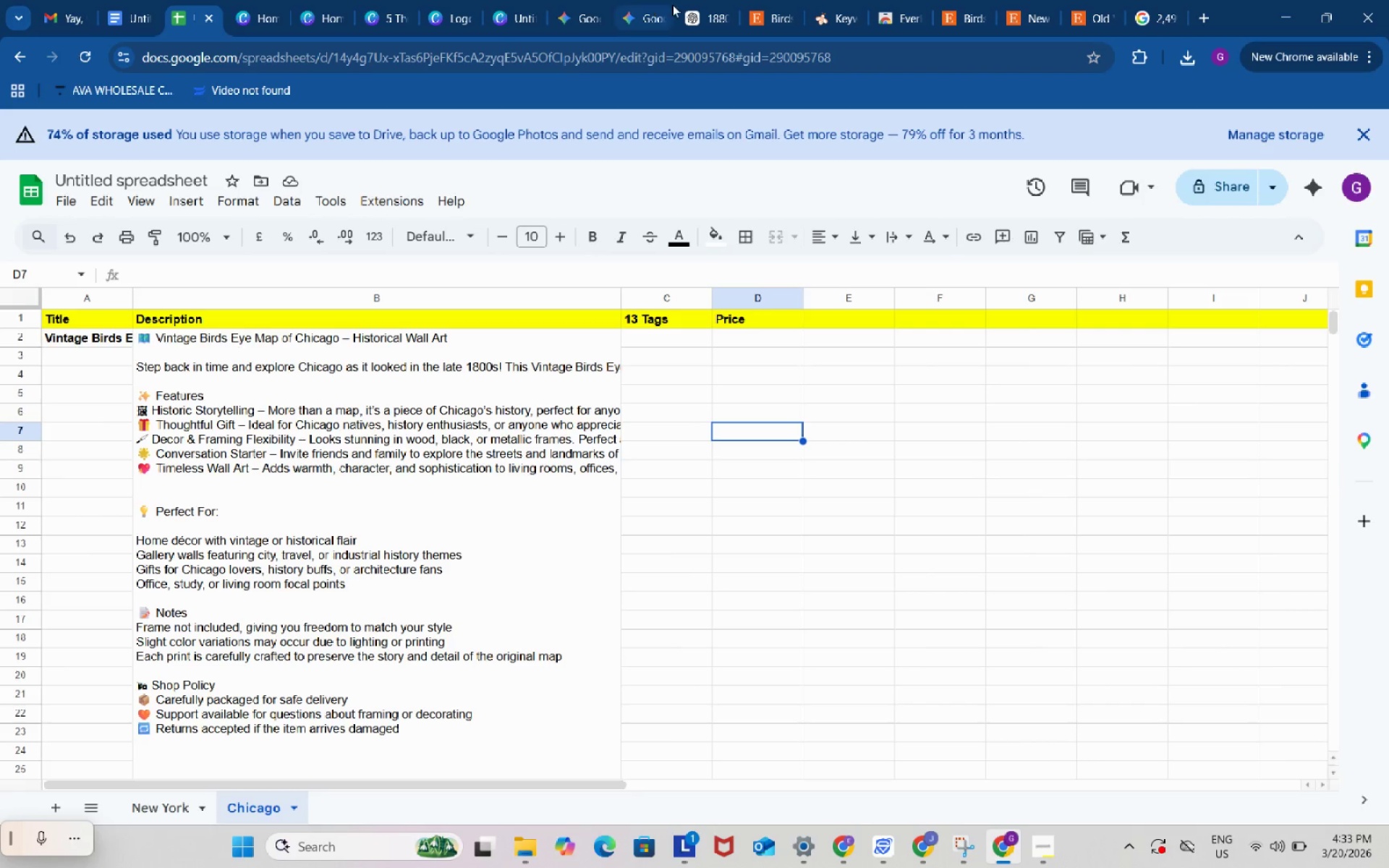 
left_click([701, 3])
 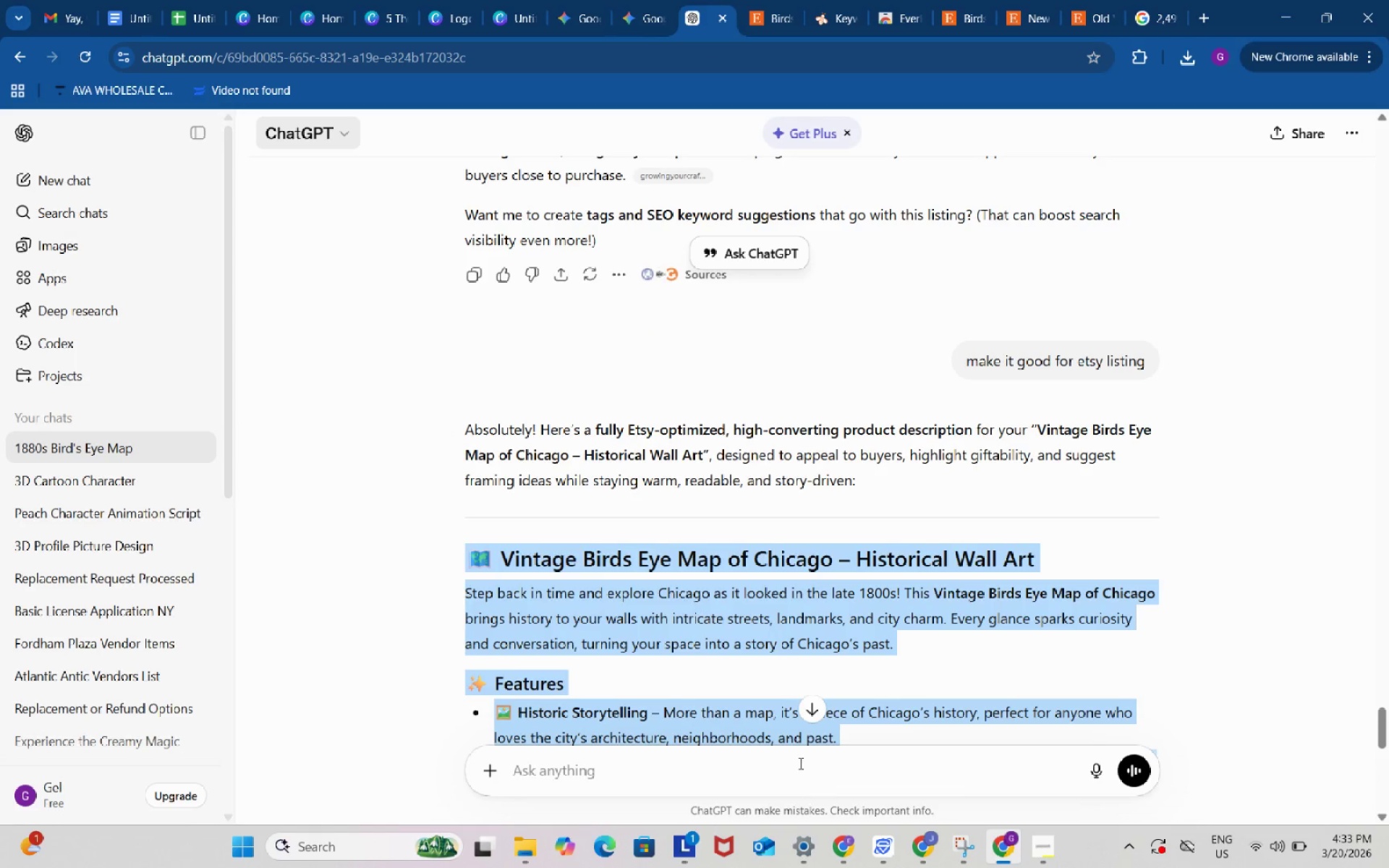 
left_click([798, 758])
 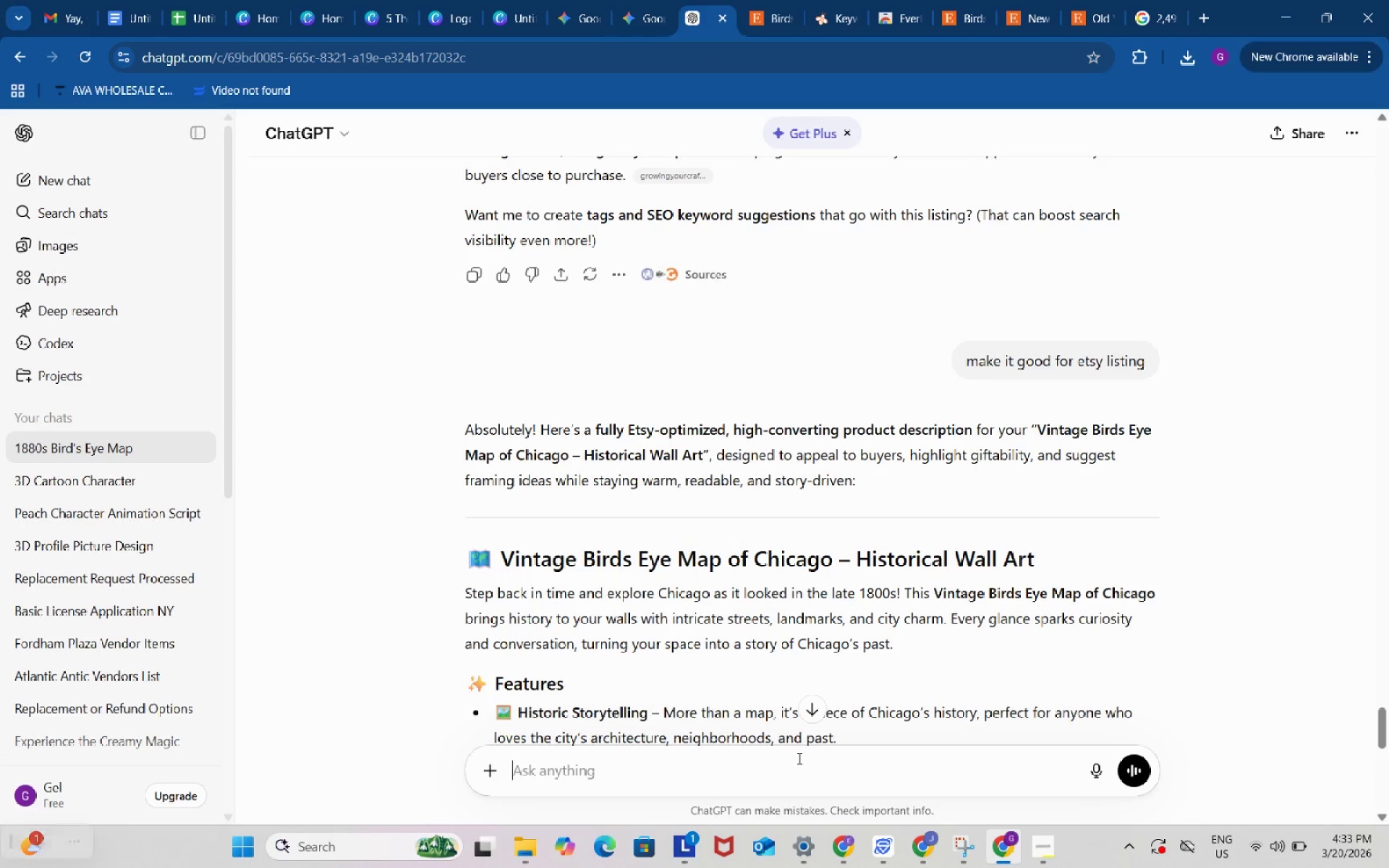 
key(Control+ControlLeft)
 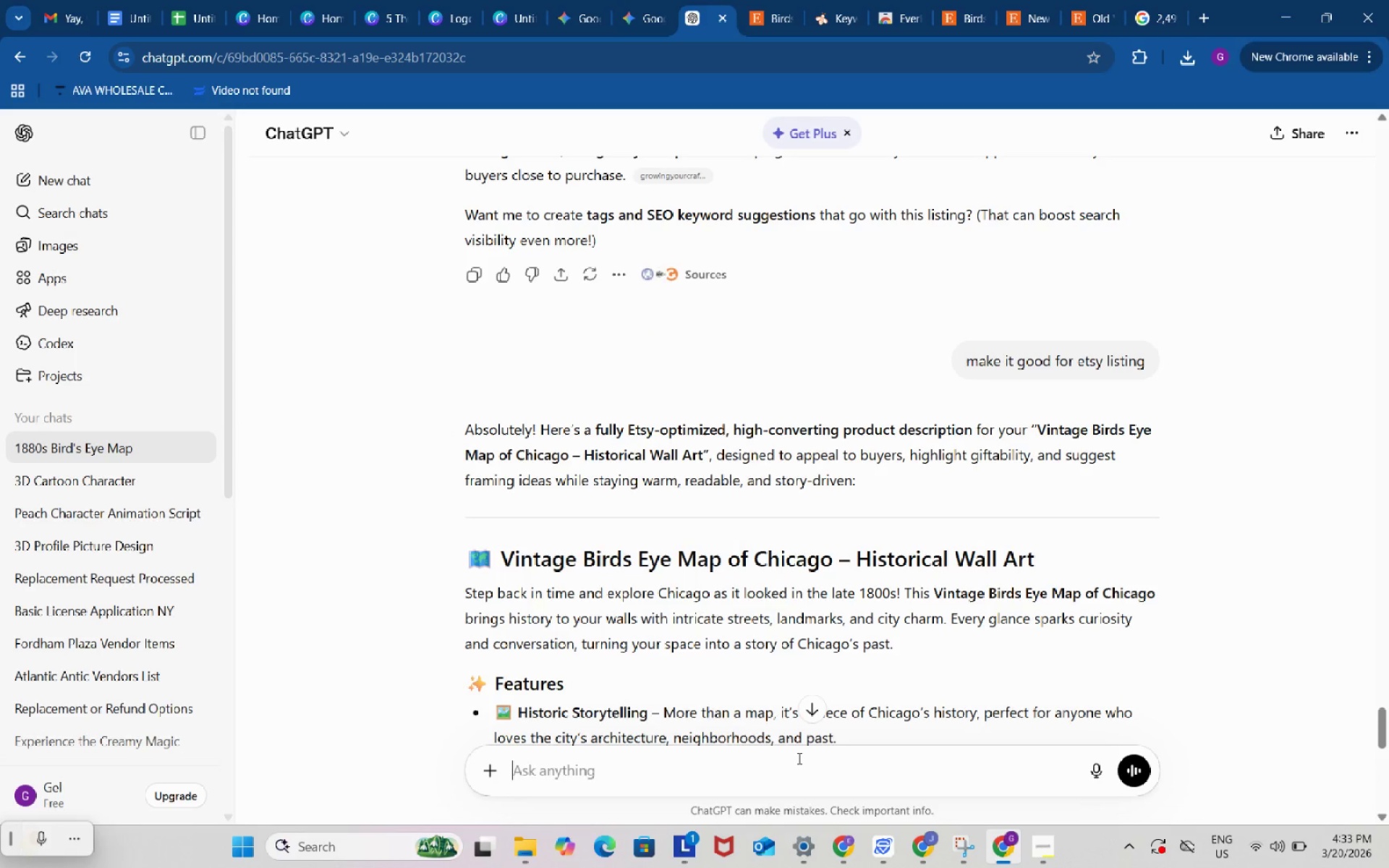 
key(Control+V)
 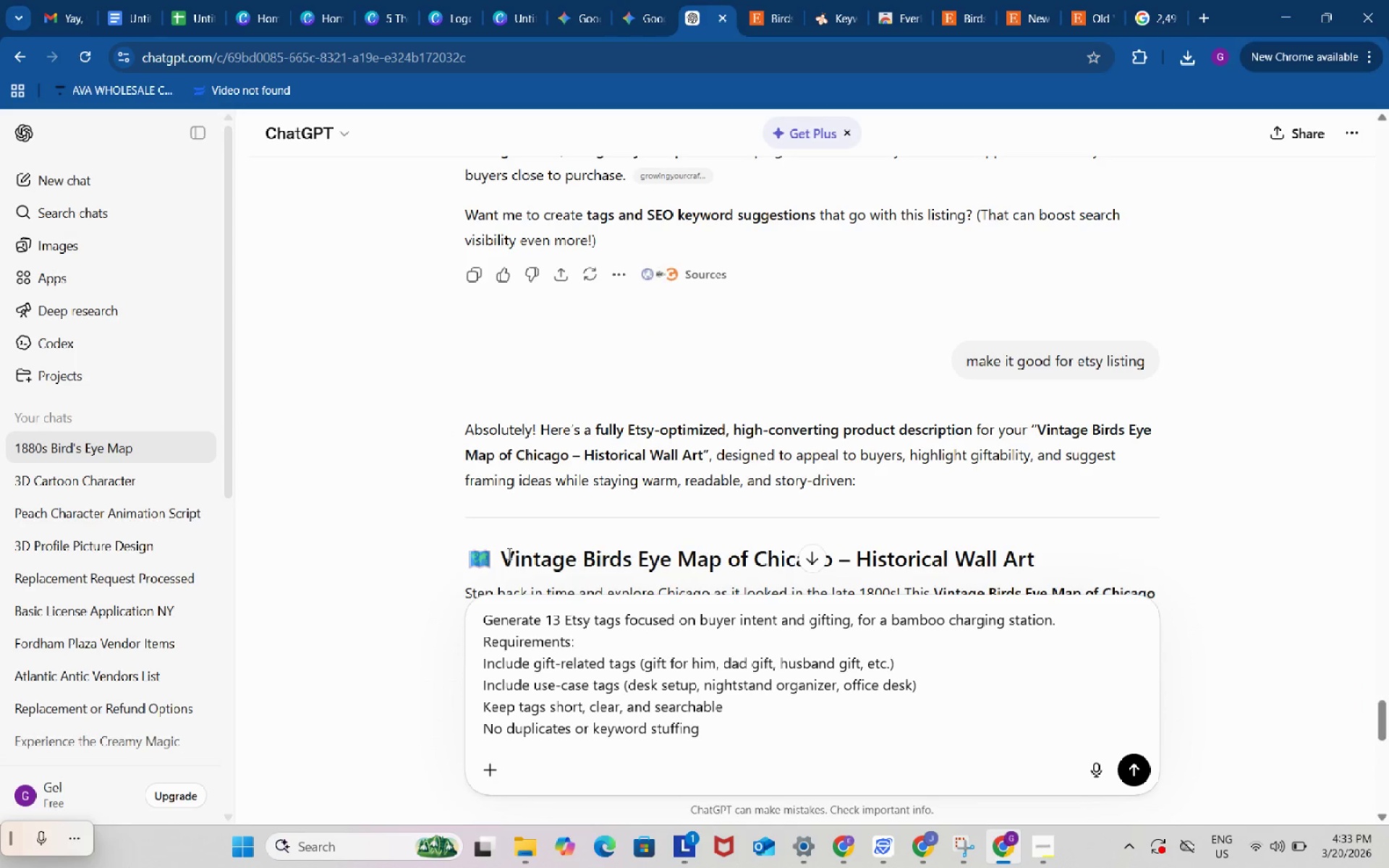 
left_click_drag(start_coordinate=[508, 553], to_coordinate=[1041, 548])
 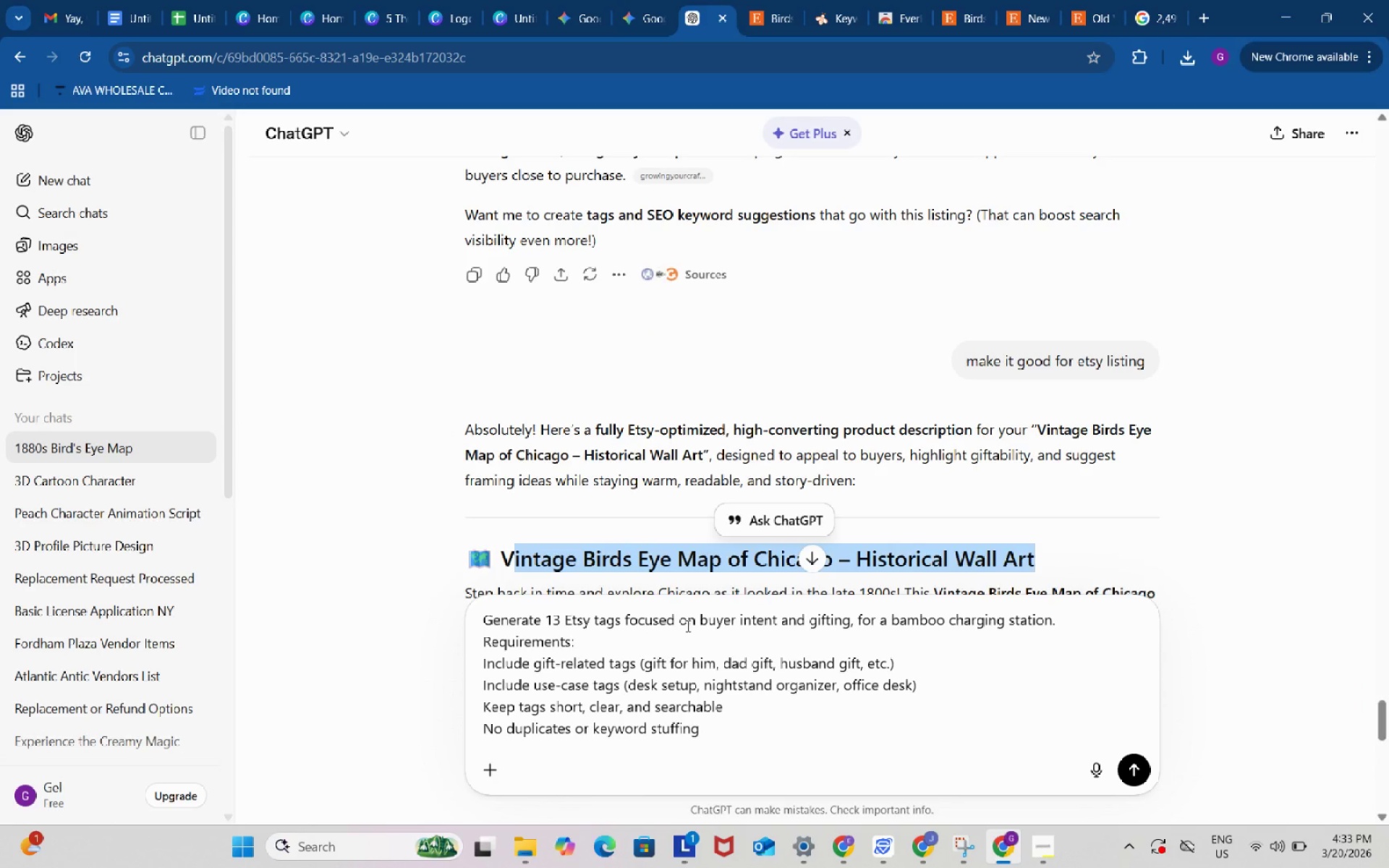 
key(Control+ControlLeft)
 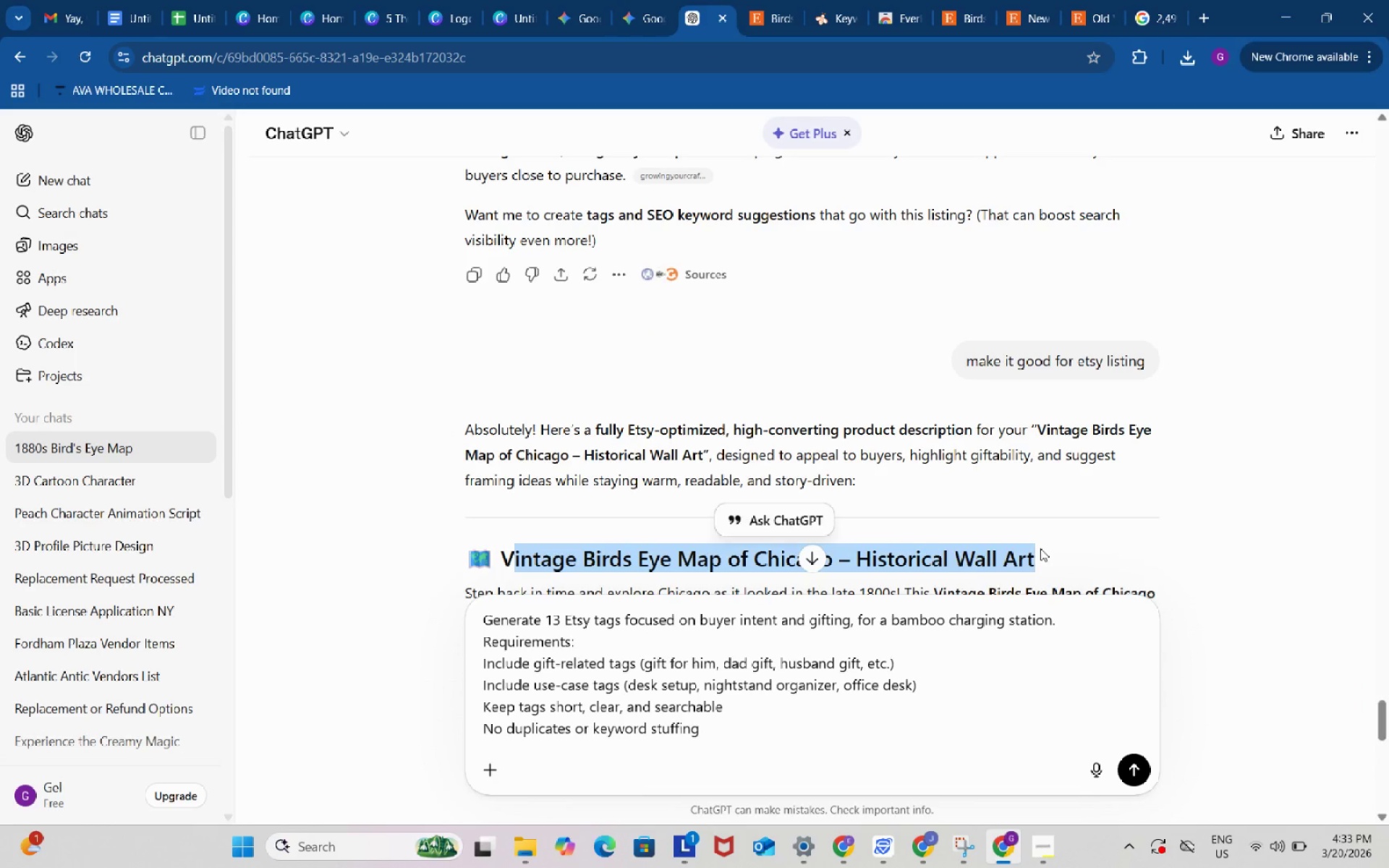 
key(Control+C)